 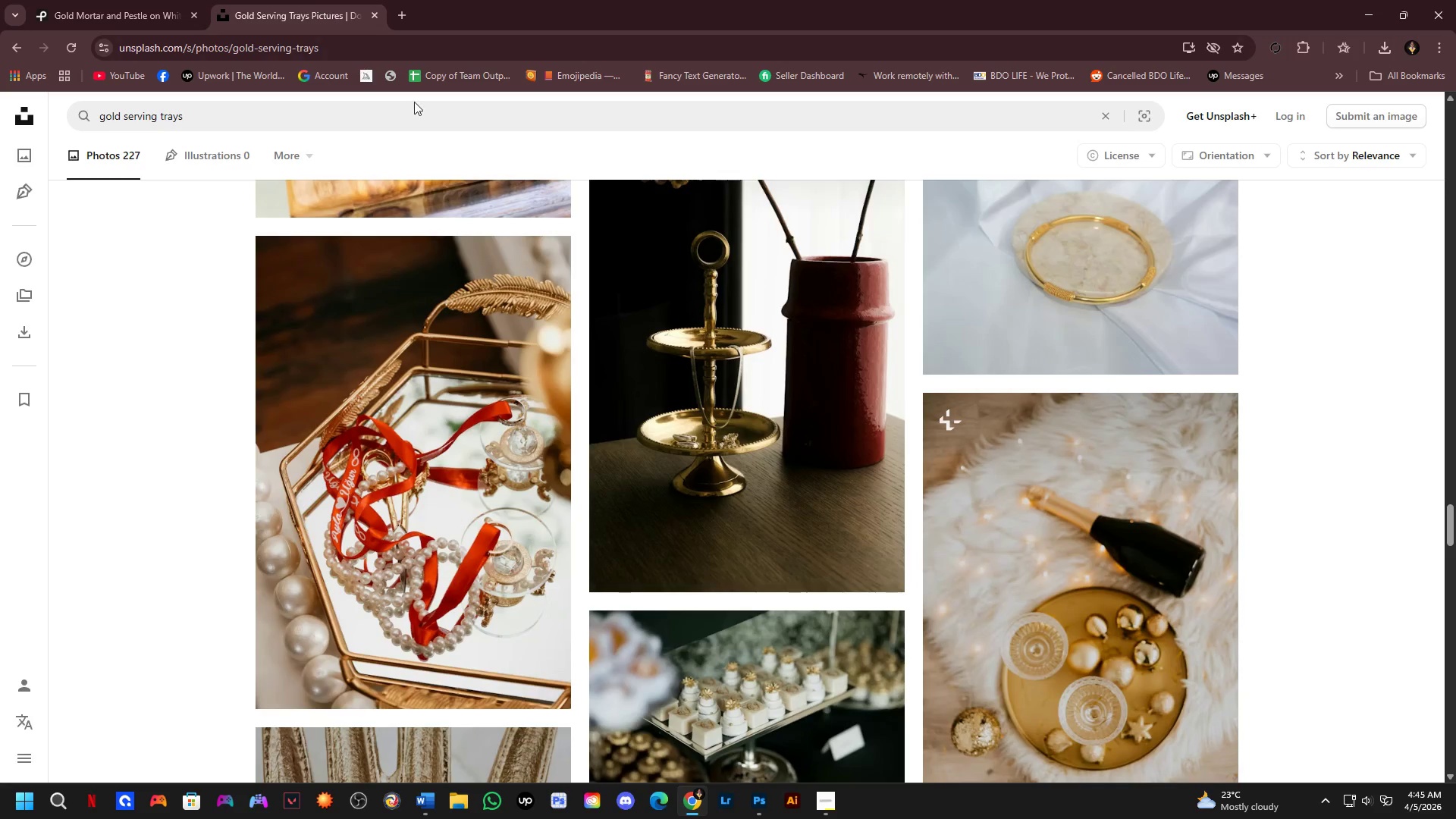 
left_click_drag(start_coordinate=[353, 124], to_coordinate=[60, 126])
 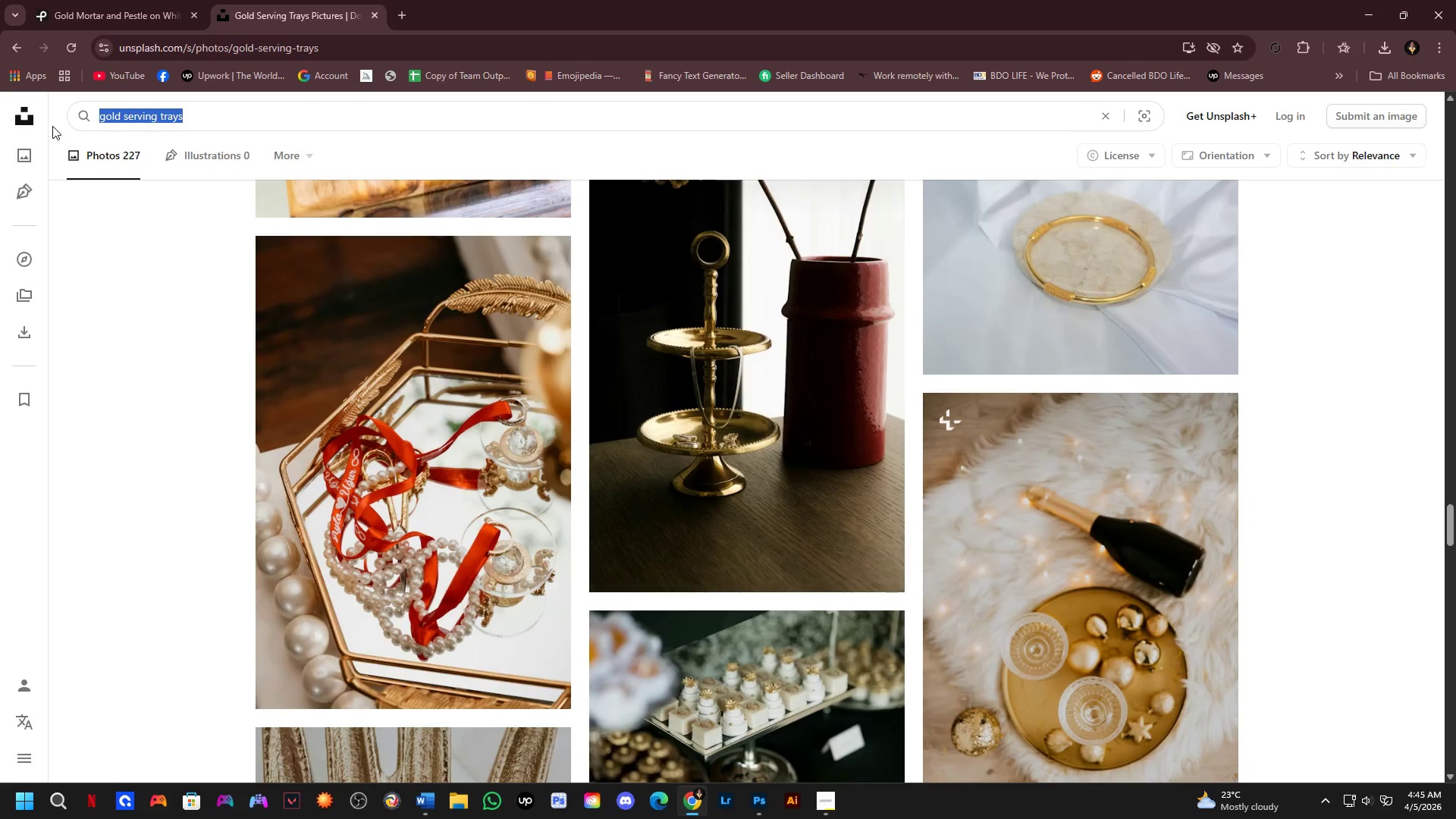 
type(vintage chalices brass)
 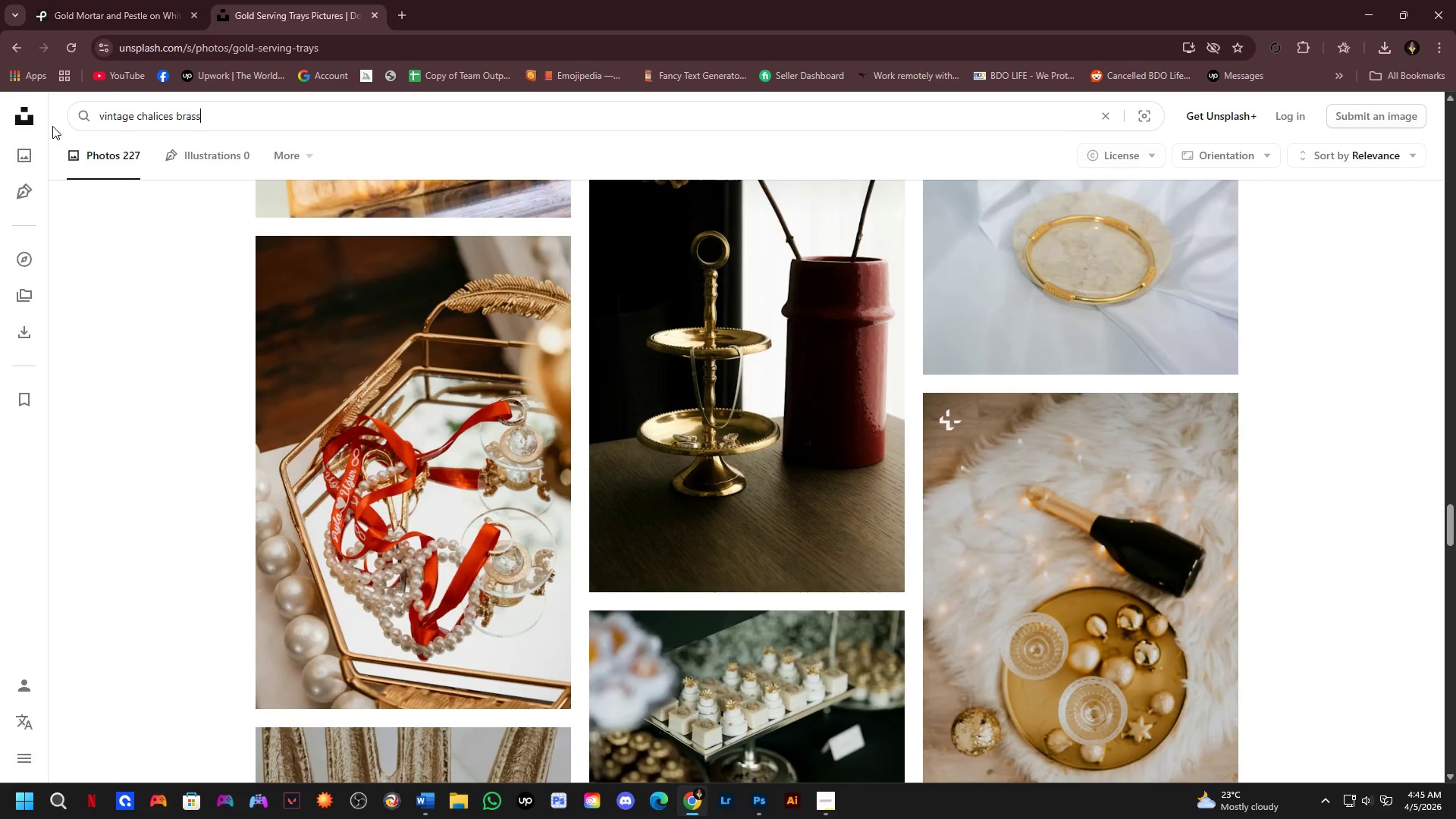 
key(Enter)
 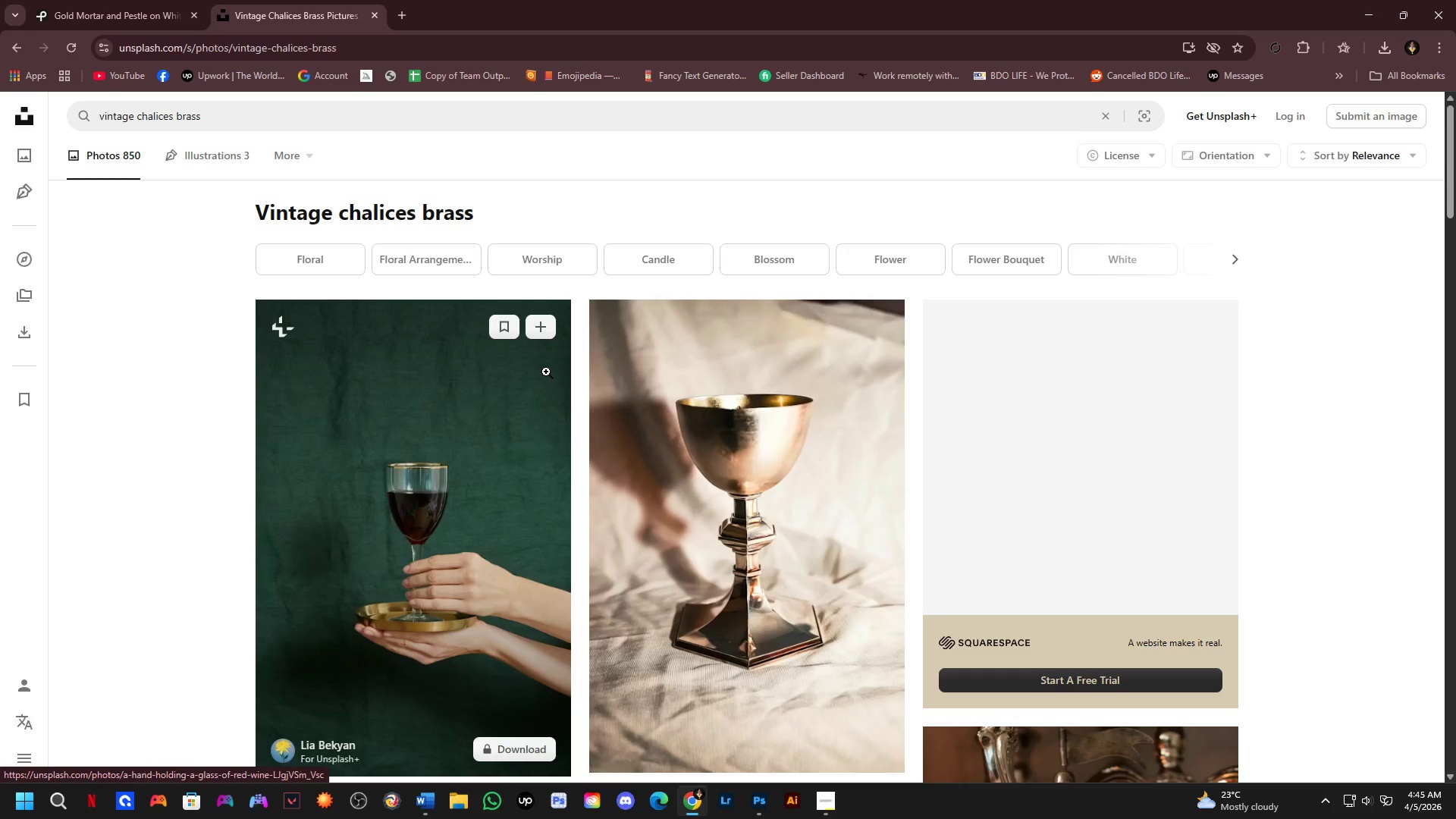 
scroll: coordinate [810, 591], scroll_direction: down, amount: 6.0
 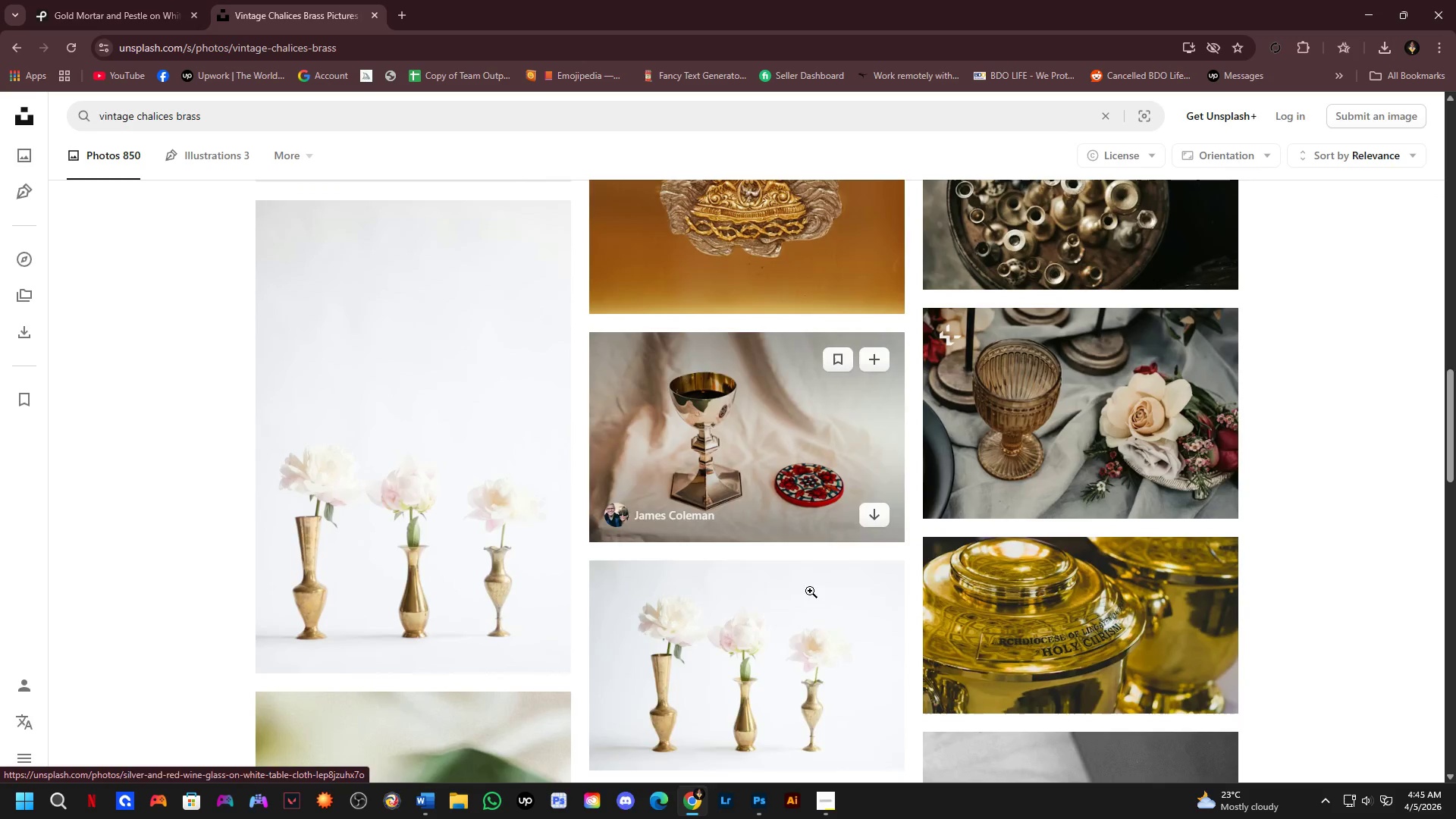 
scroll: coordinate [809, 589], scroll_direction: up, amount: 3.0
 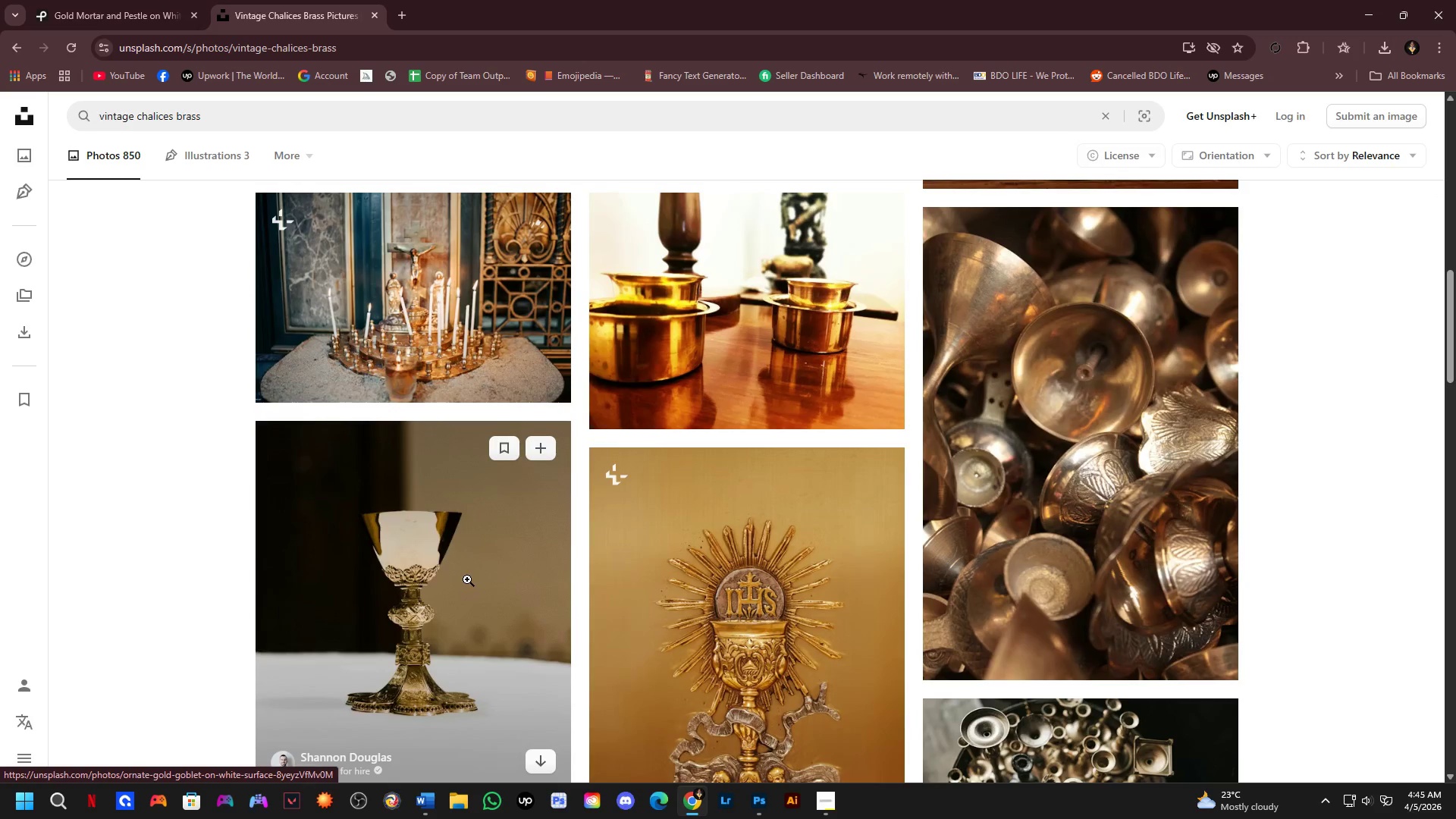 
scroll: coordinate [714, 522], scroll_direction: down, amount: 12.0
 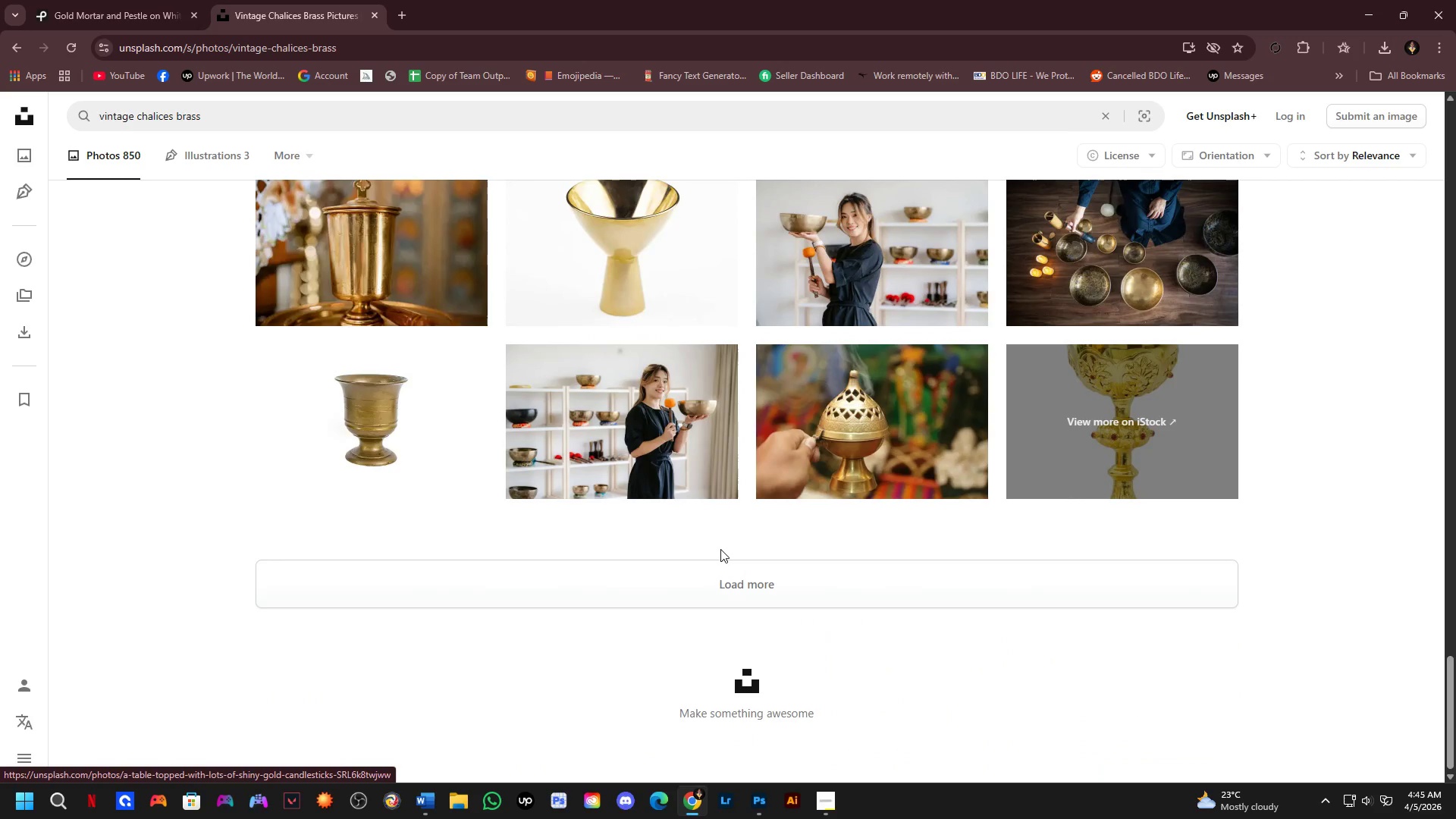 
left_click([752, 590])
 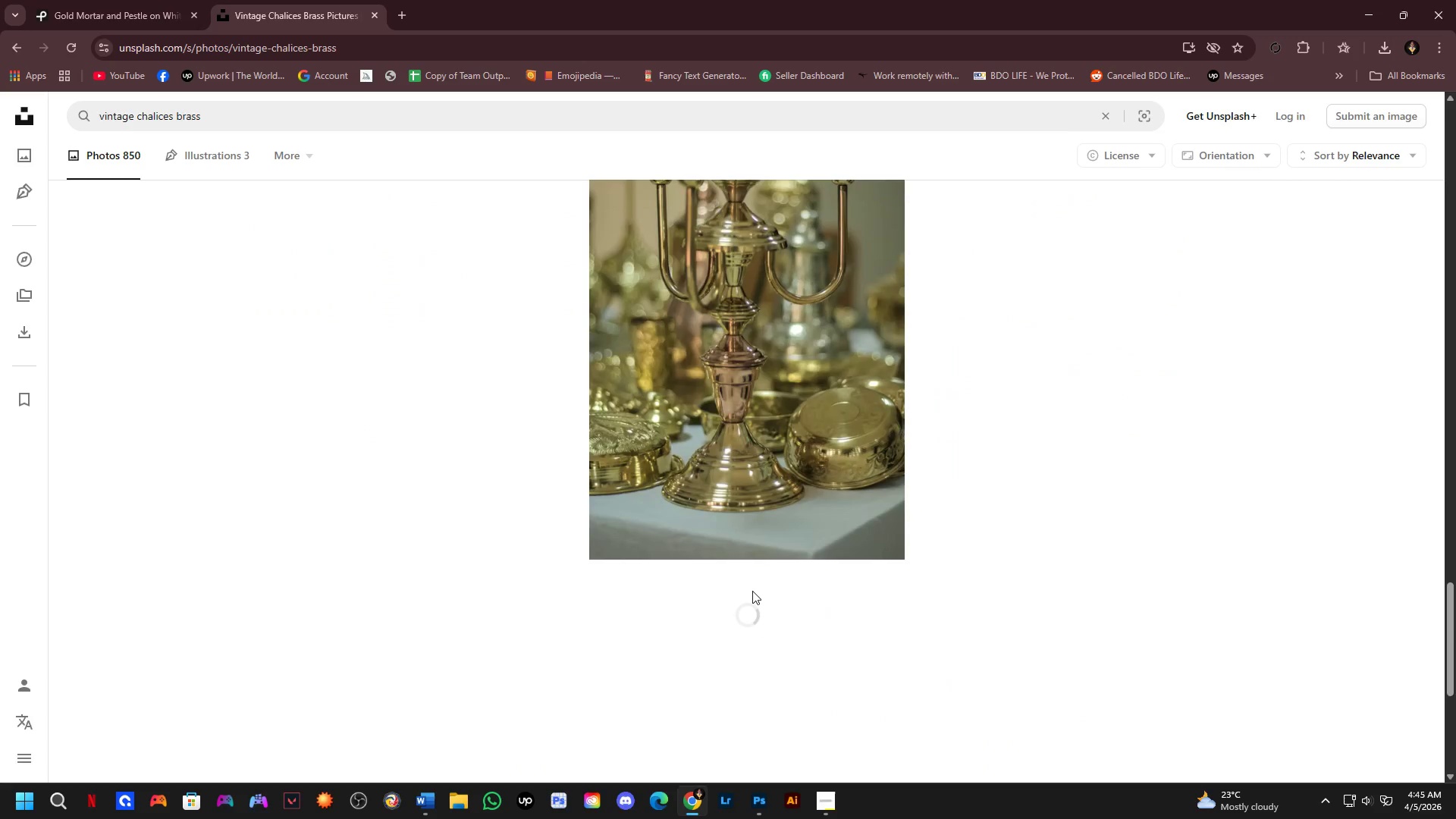 
scroll: coordinate [752, 594], scroll_direction: down, amount: 7.0
 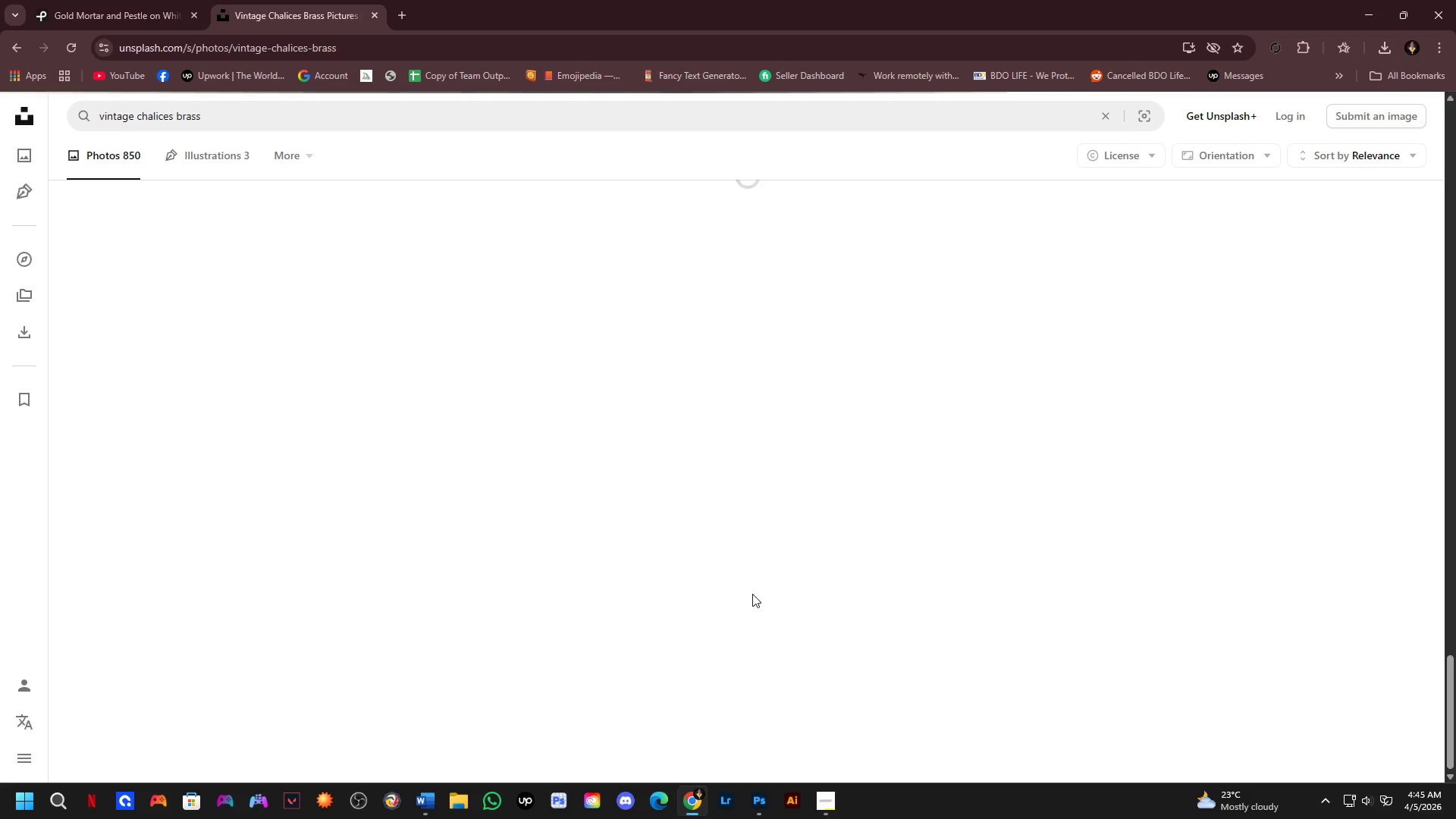 
scroll: coordinate [745, 593], scroll_direction: up, amount: 2.0
 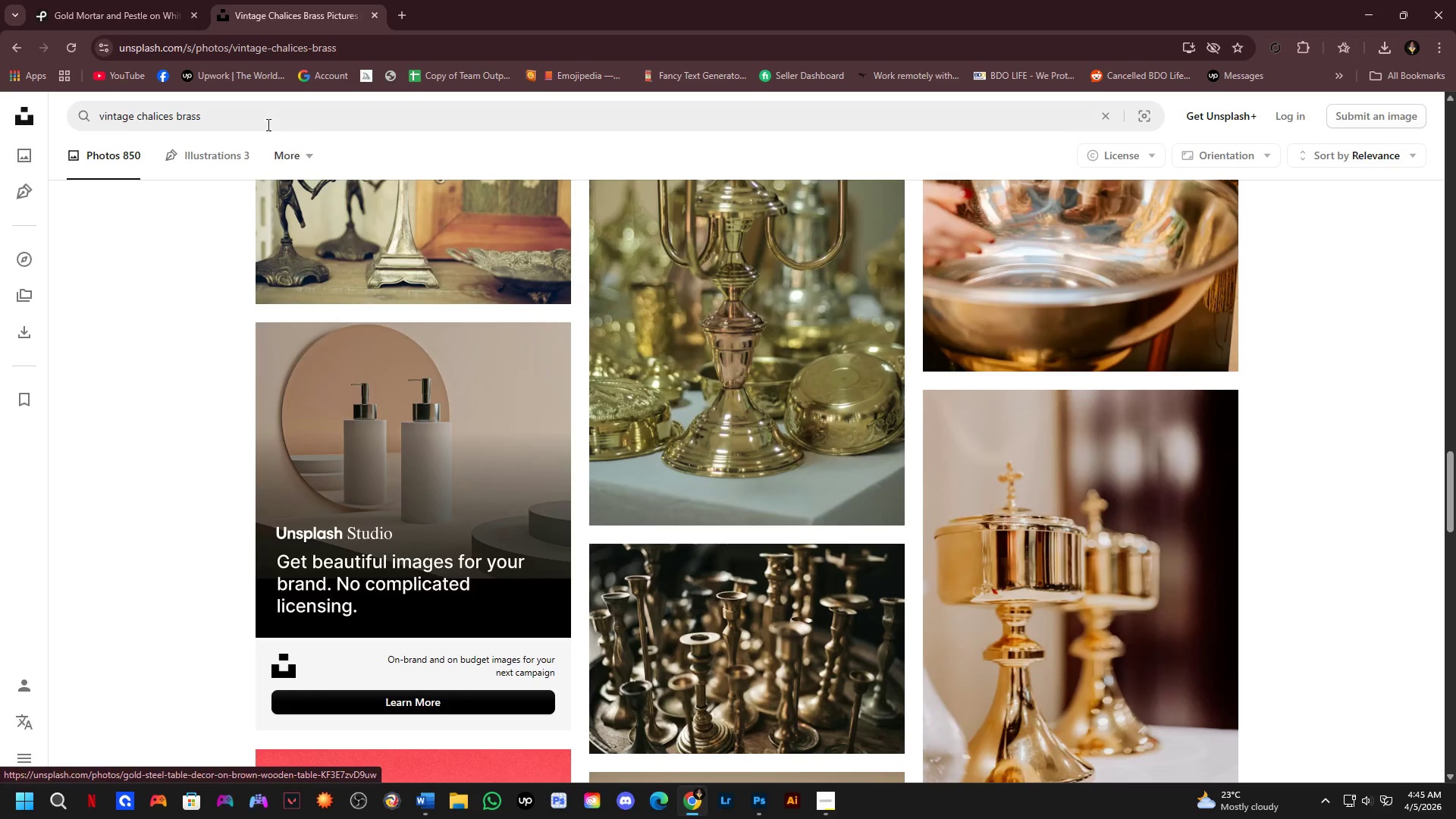 
double_click([261, 118])
 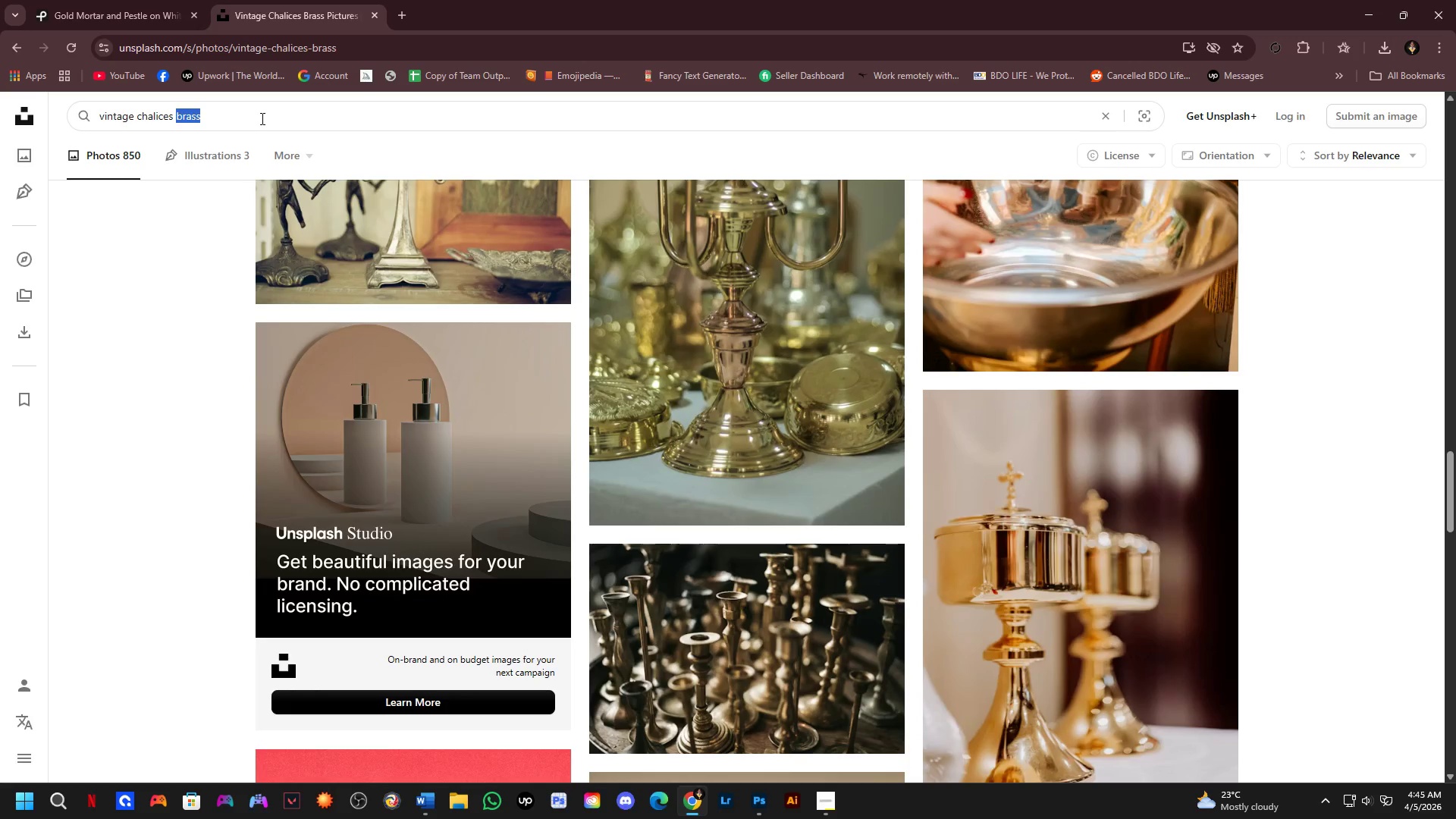 
hold_key(key=ControlLeft, duration=0.62)
 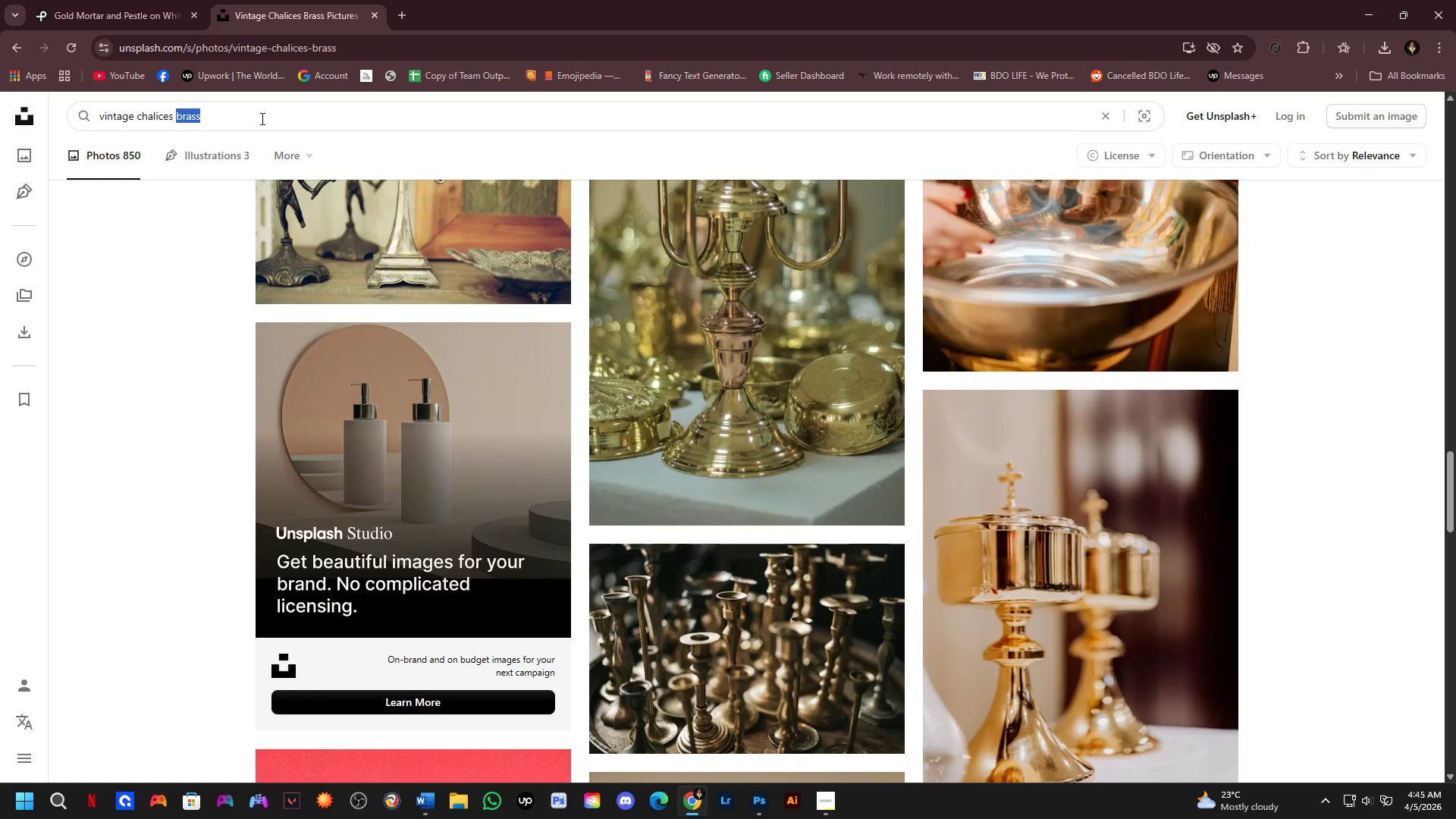 
left_click([261, 118])
 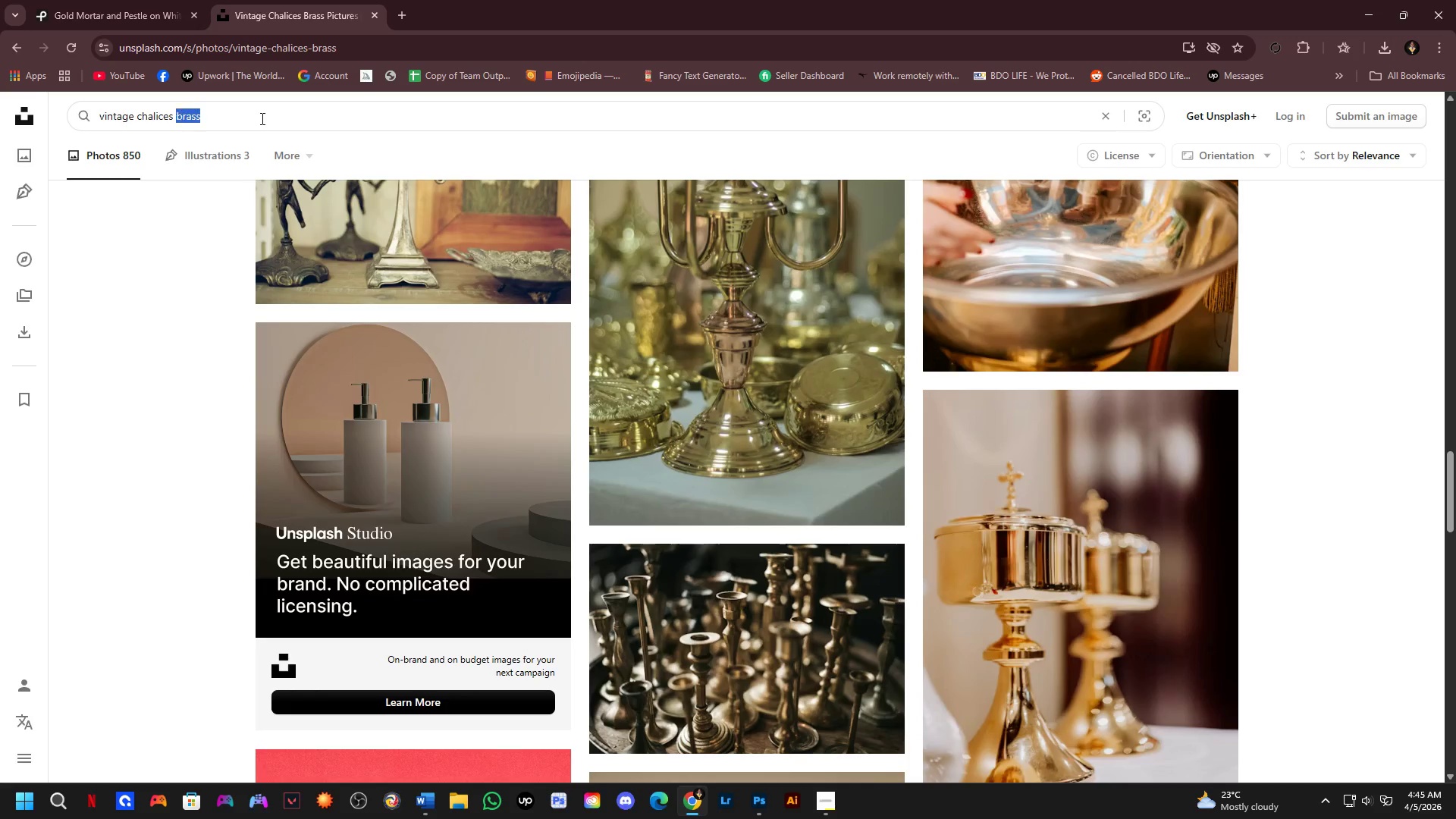 
left_click_drag(start_coordinate=[261, 118], to_coordinate=[24, 113])
 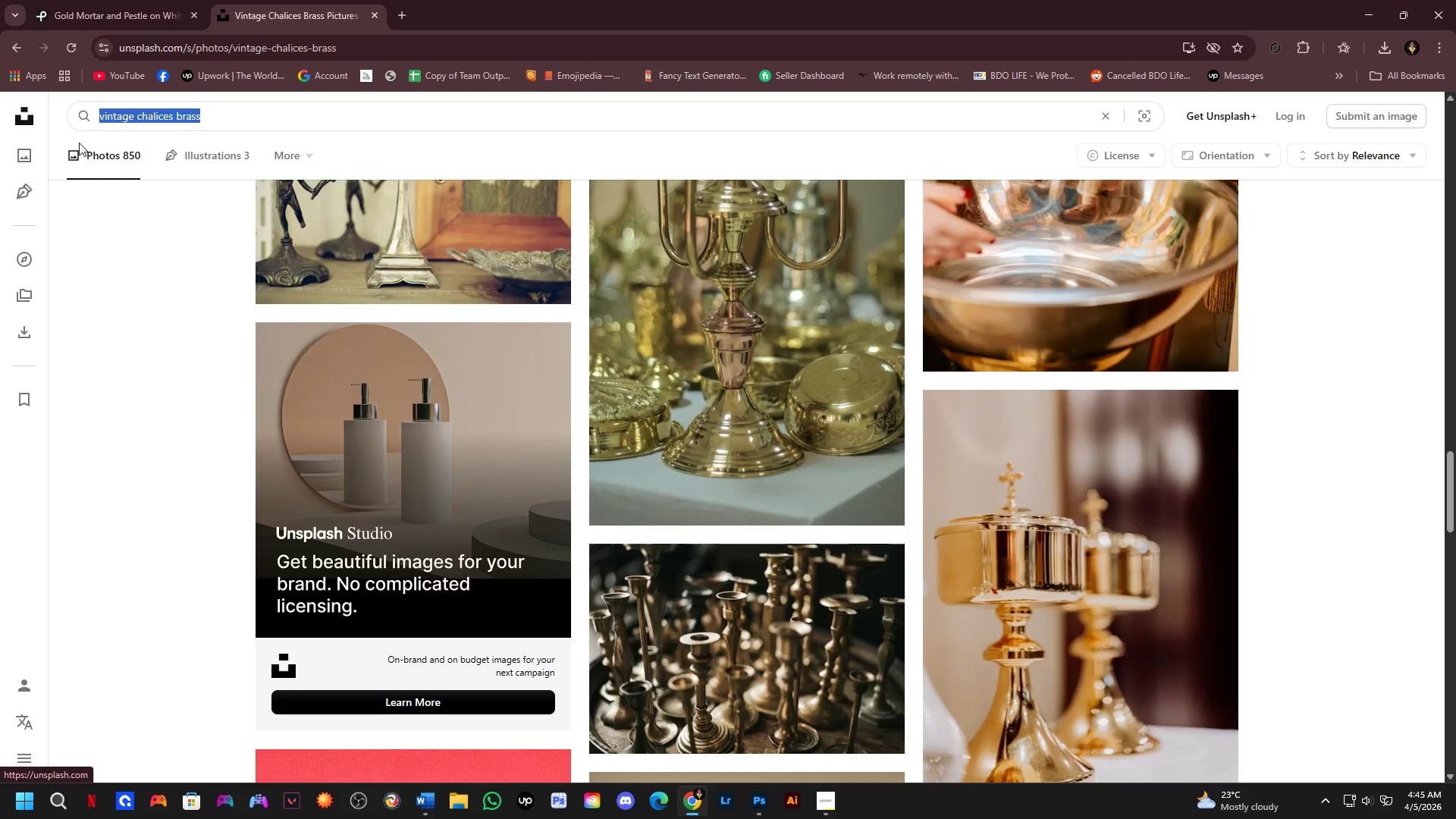 
key(Control+C)
 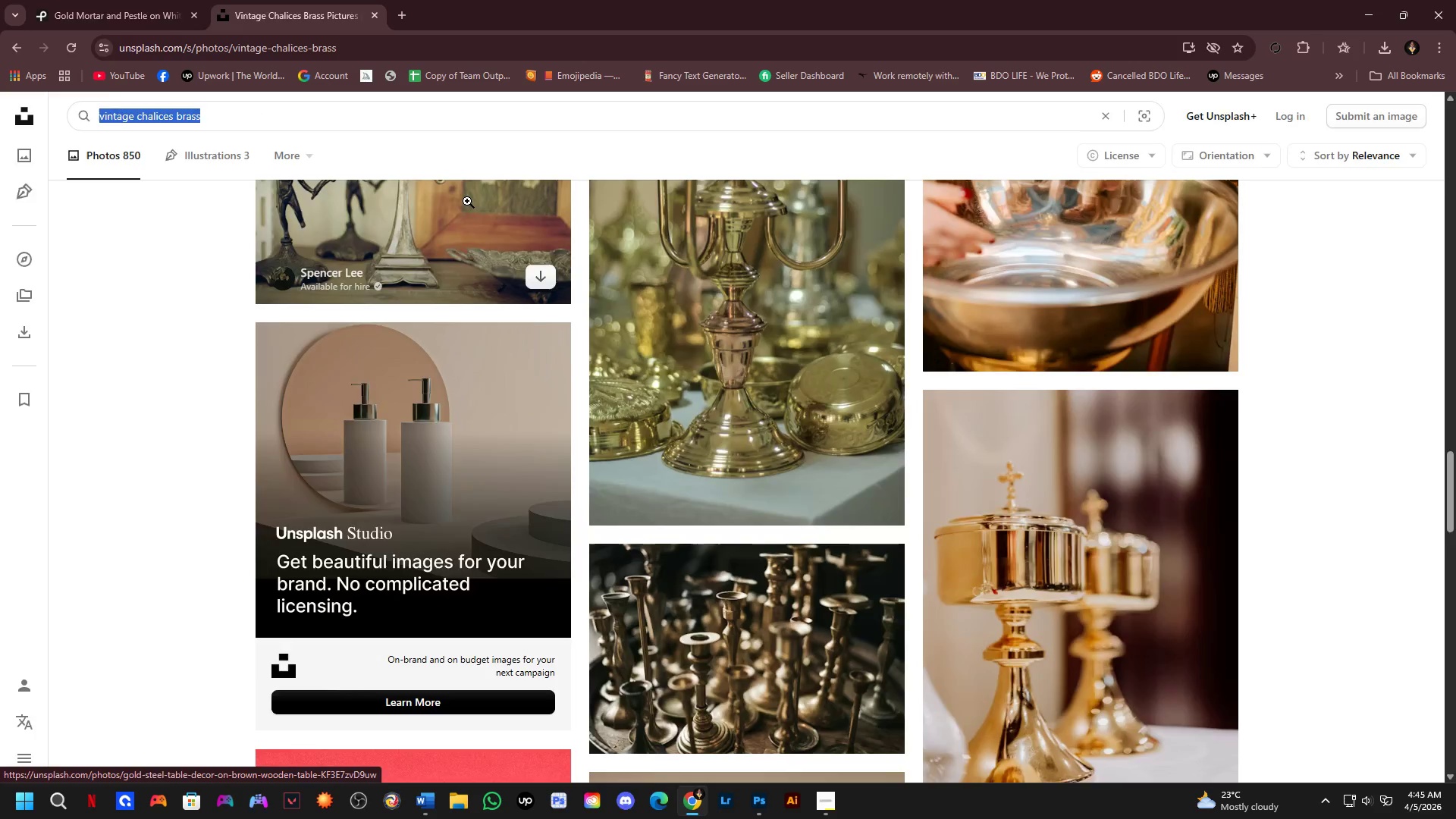 
key(Control+ControlLeft)
 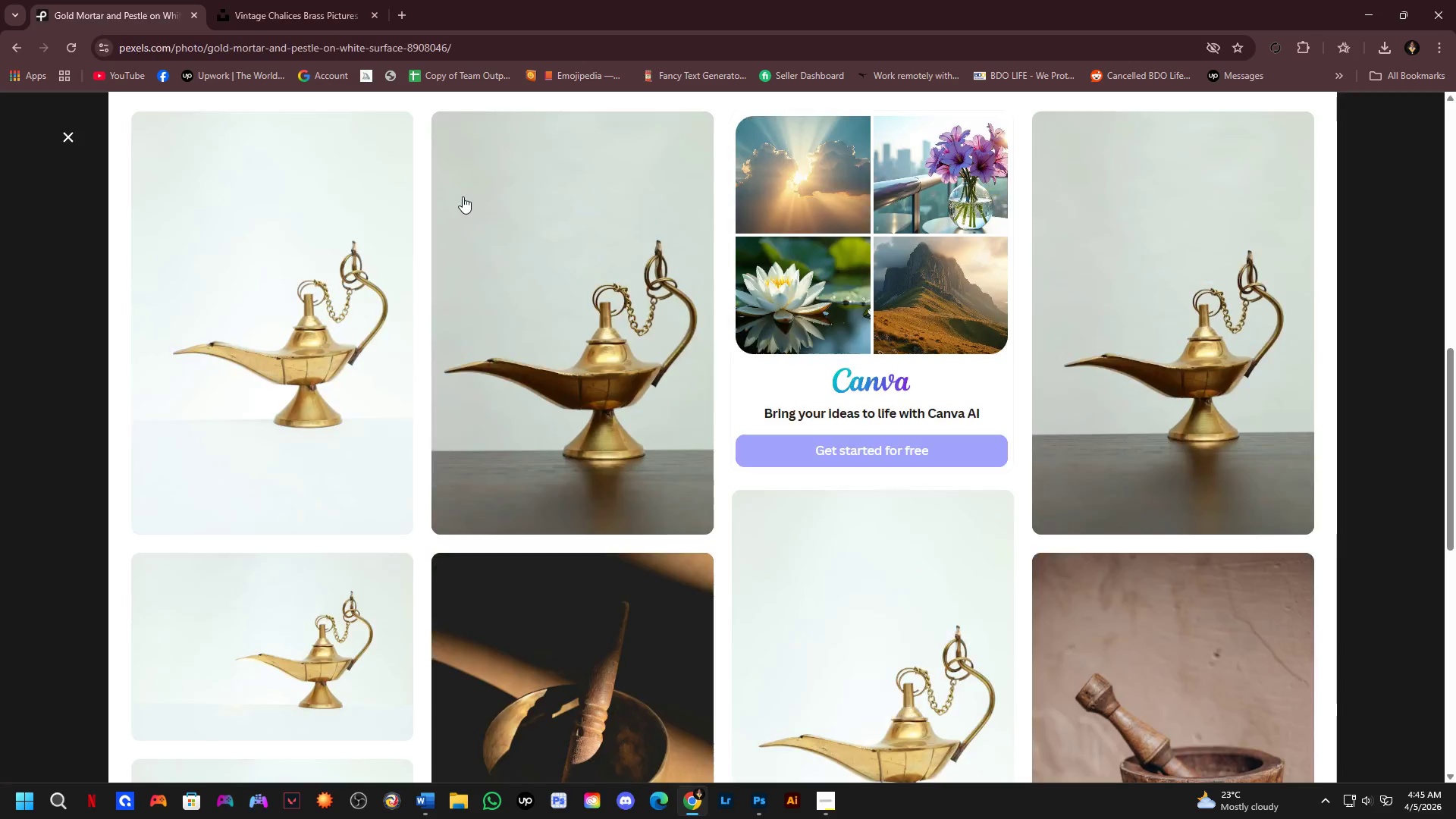 
key(Control+Tab)
 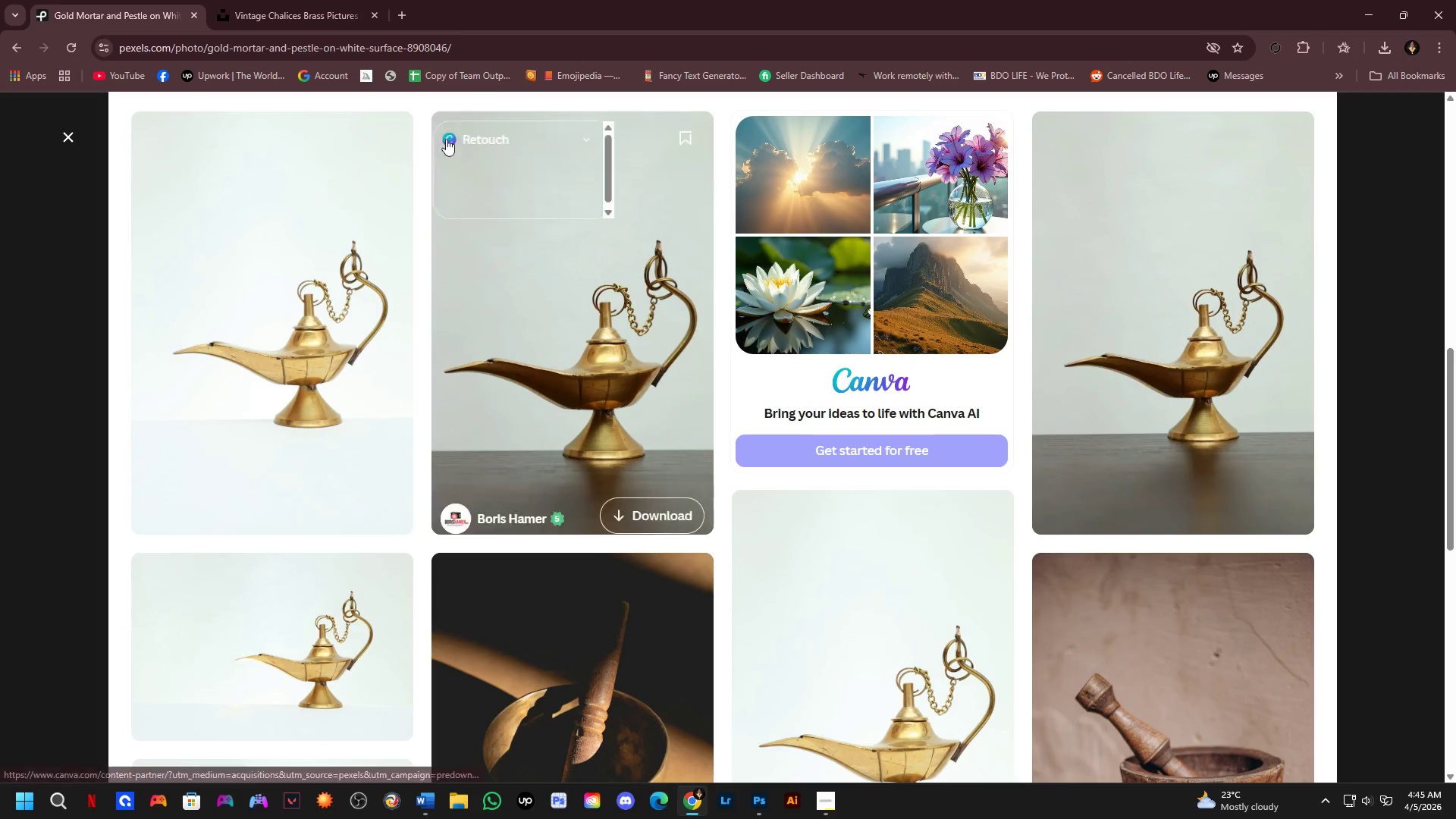 
left_click([0, 300])
 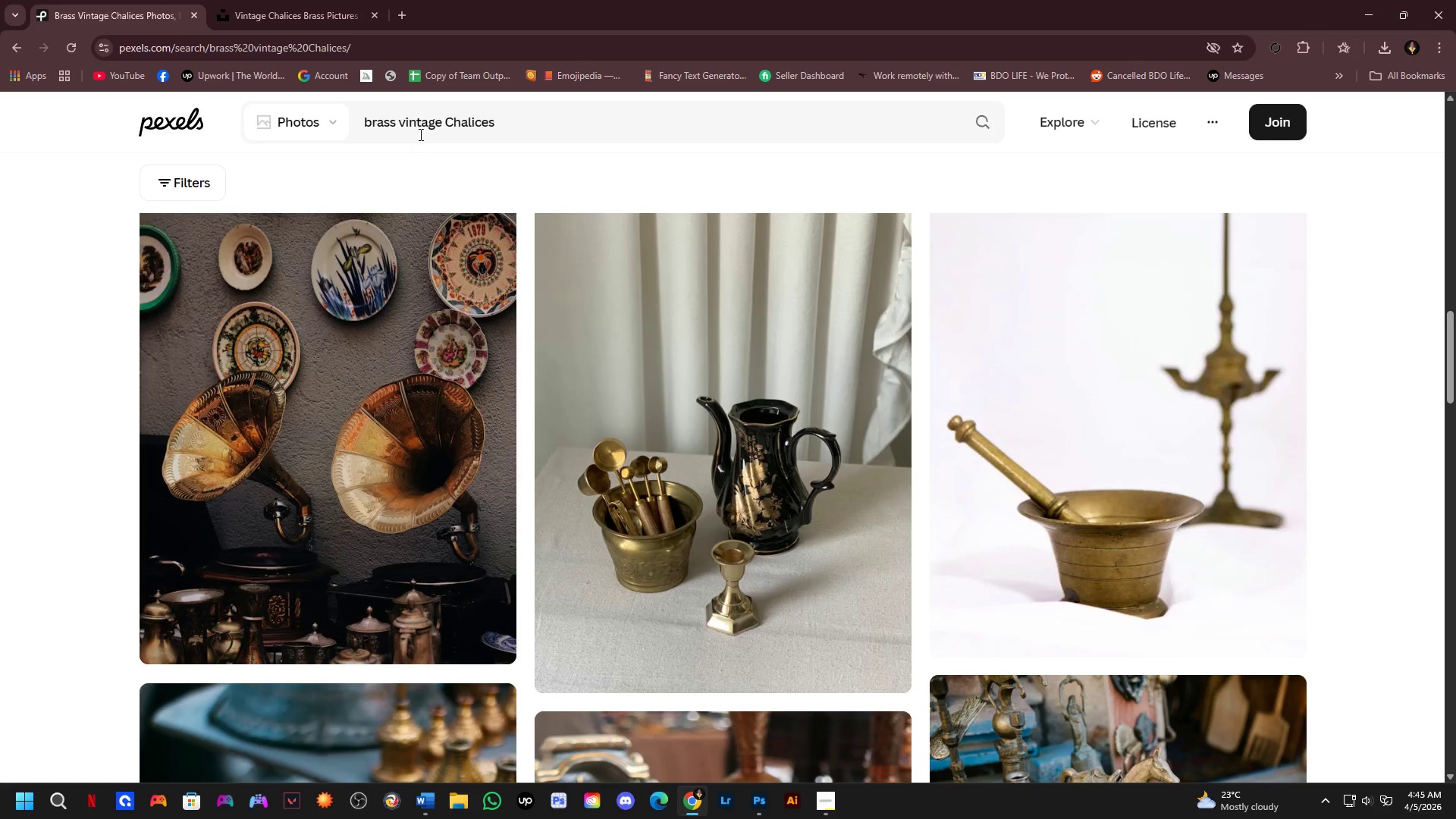 
left_click_drag(start_coordinate=[523, 117], to_coordinate=[167, 148])
 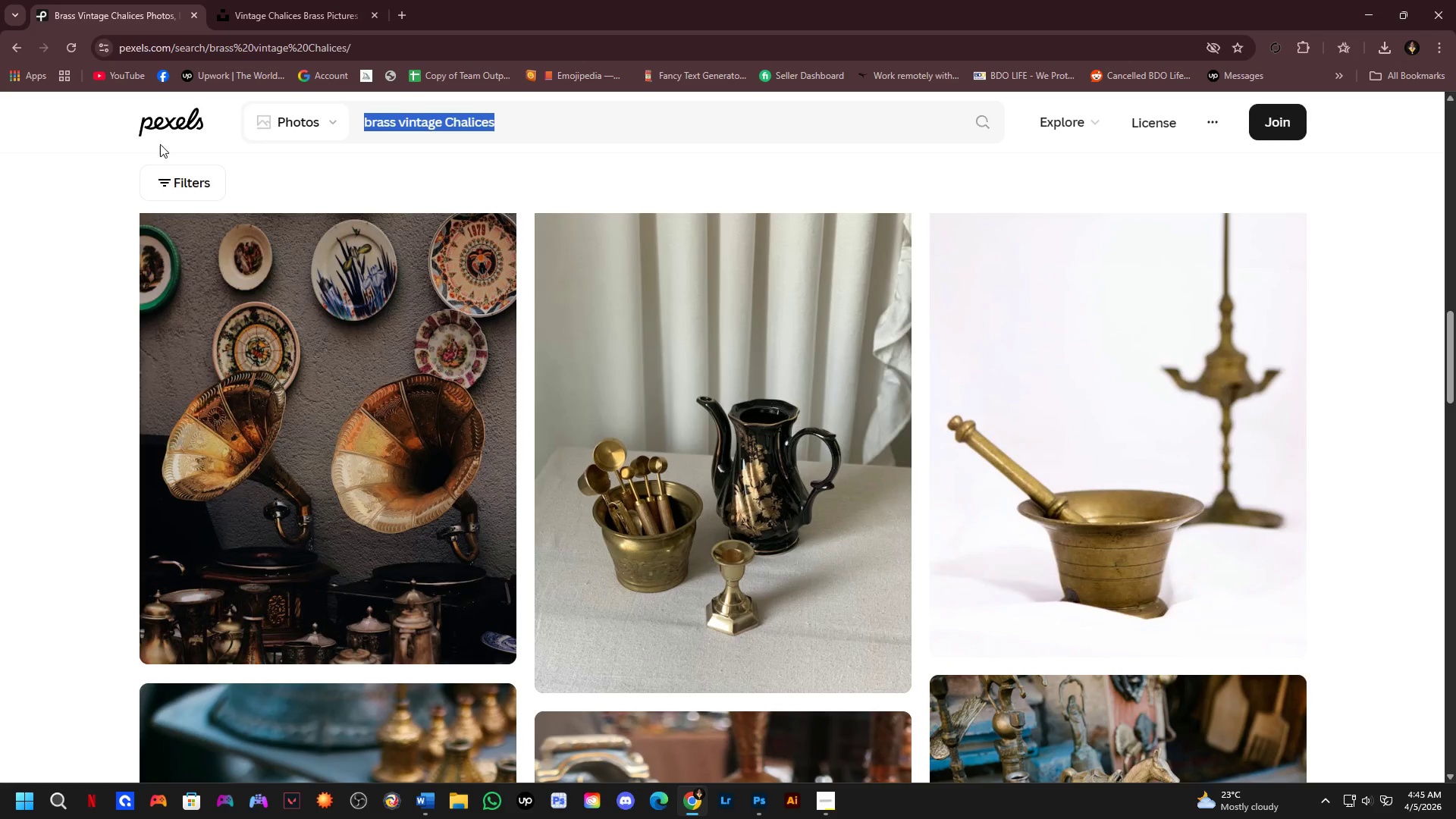 
key(Control+V)
 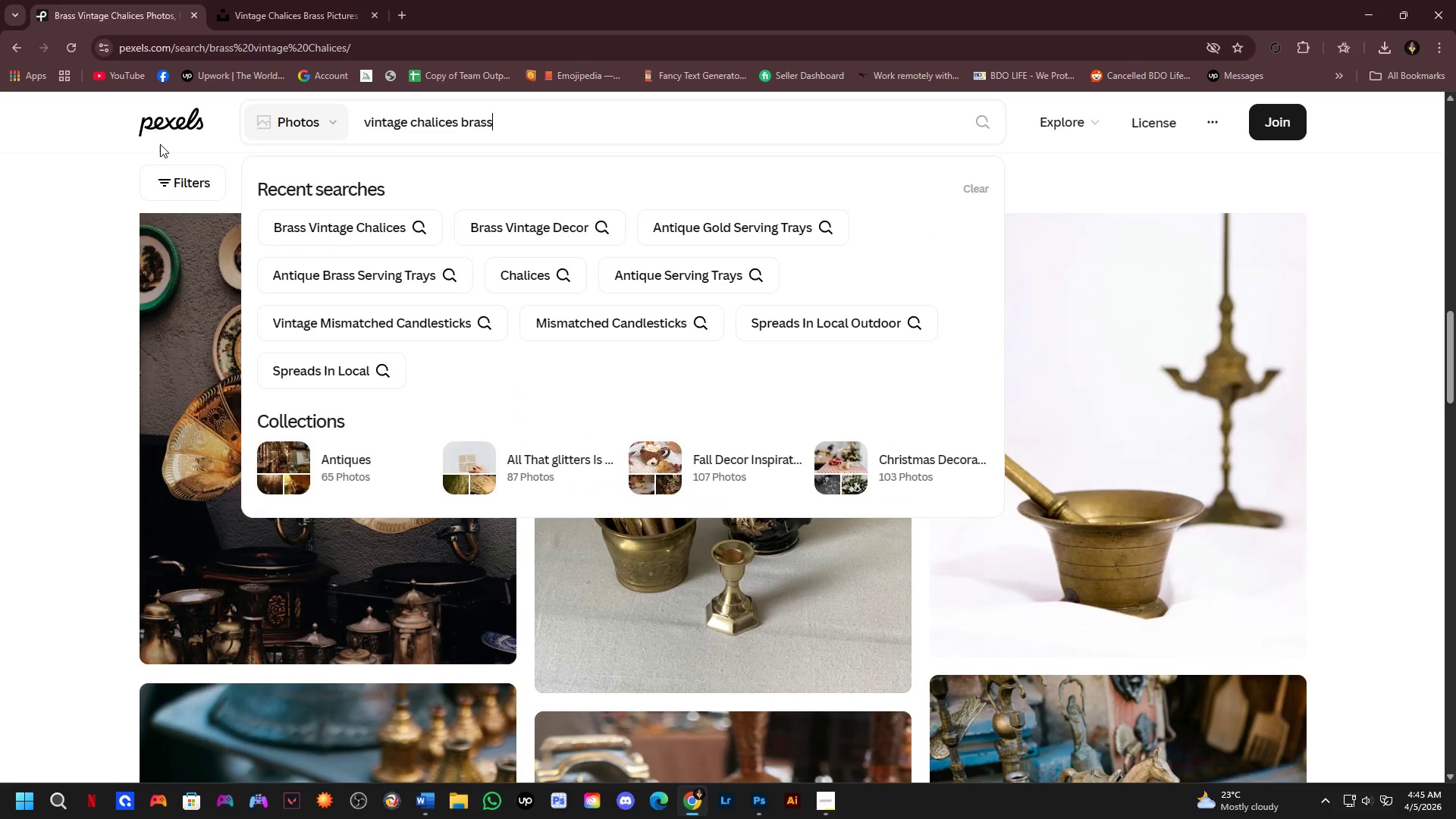 
key(Control+NumpadEnter)
 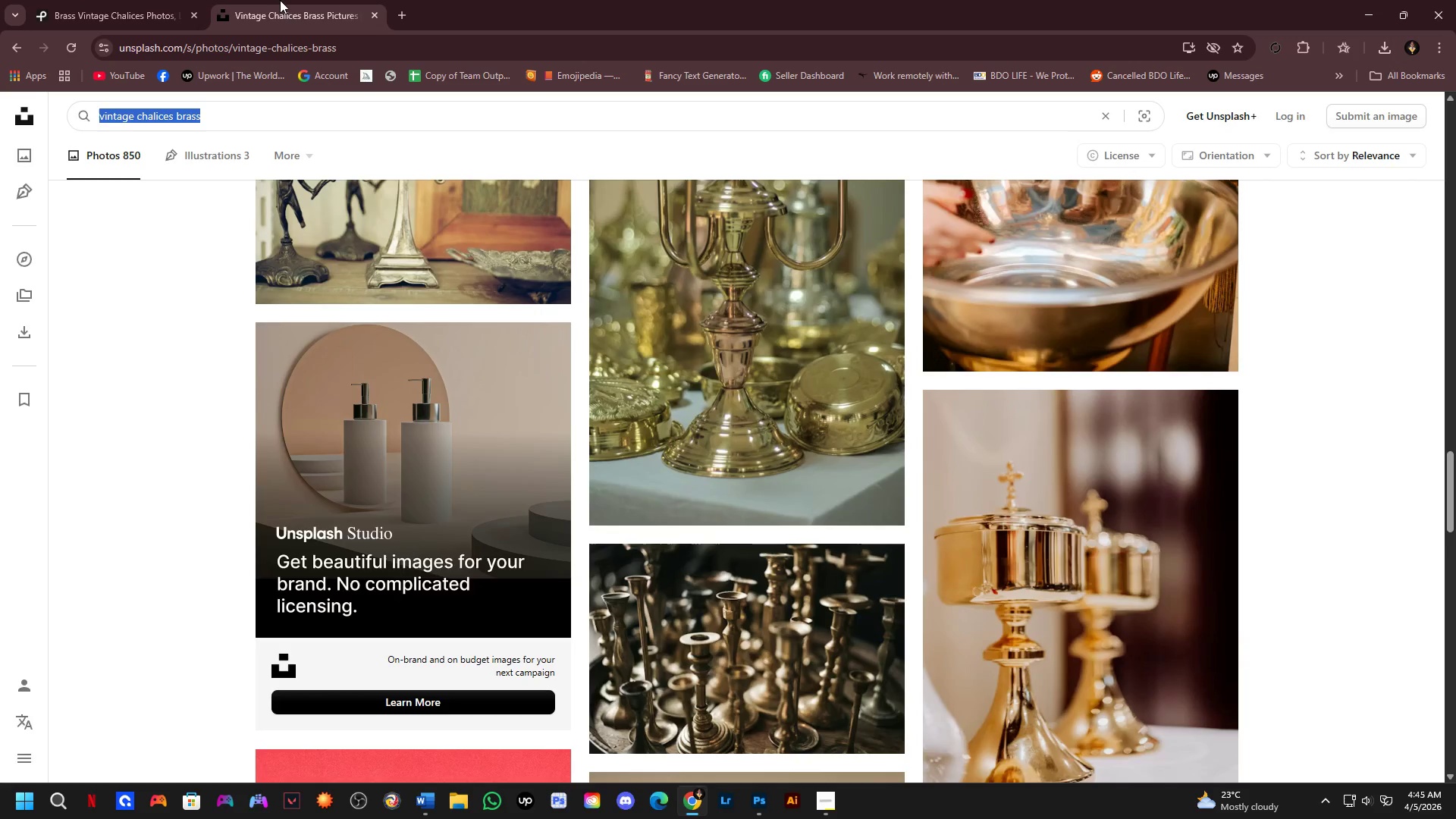 
double_click([83, 0])
 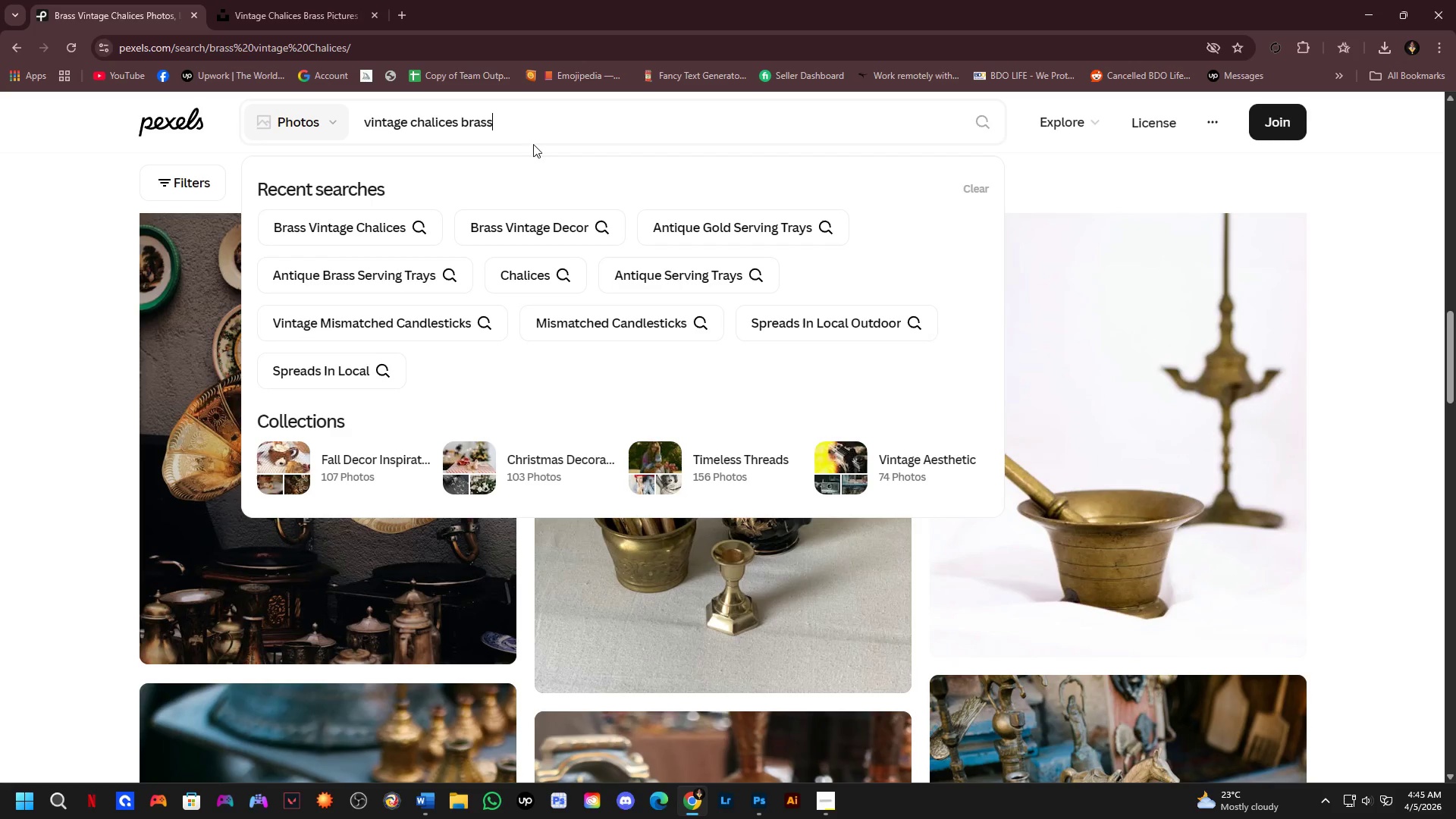 
left_click([529, 124])
 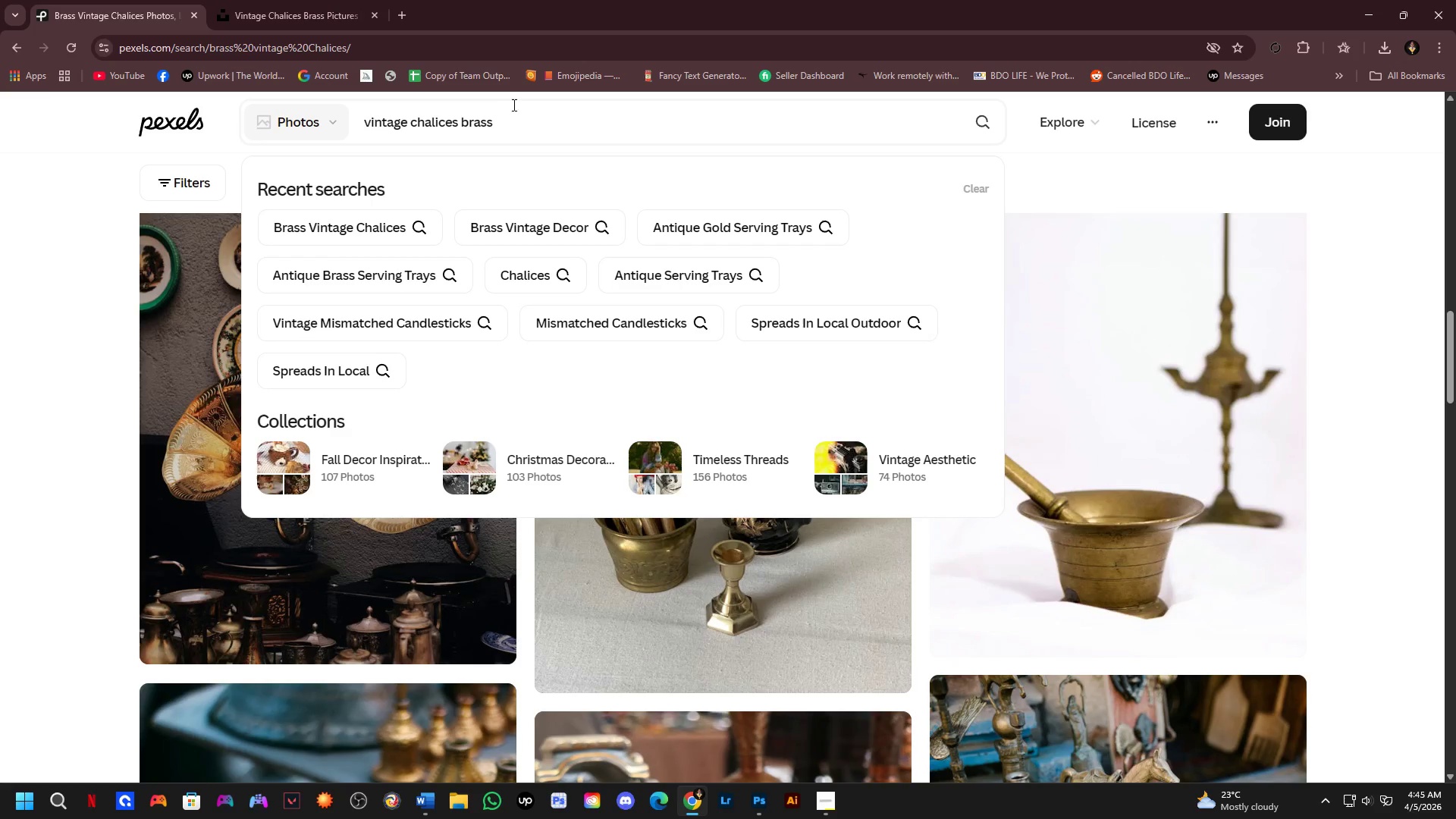 
key(NumpadEnter)
 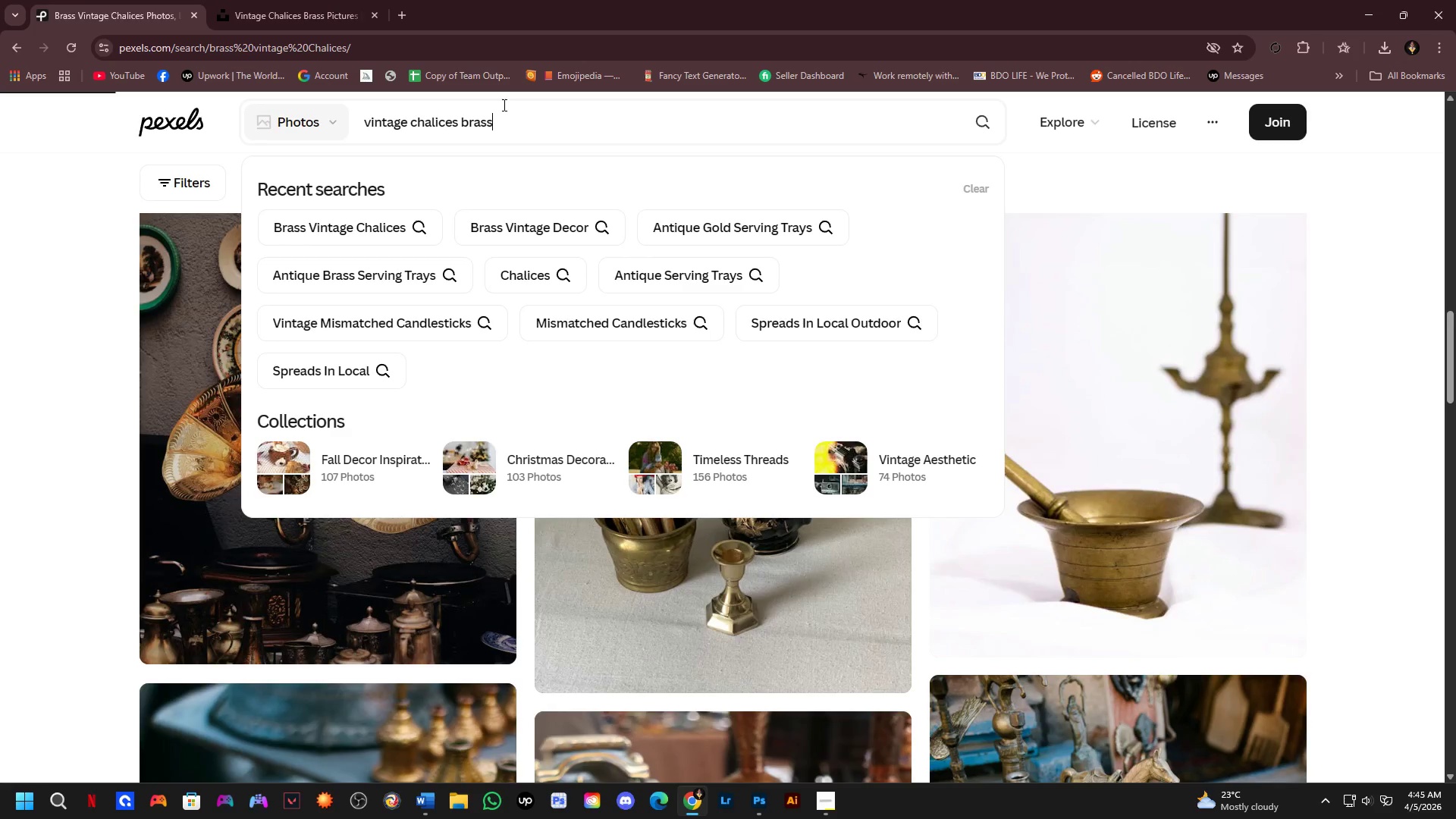 
key(Control+ControlLeft)
 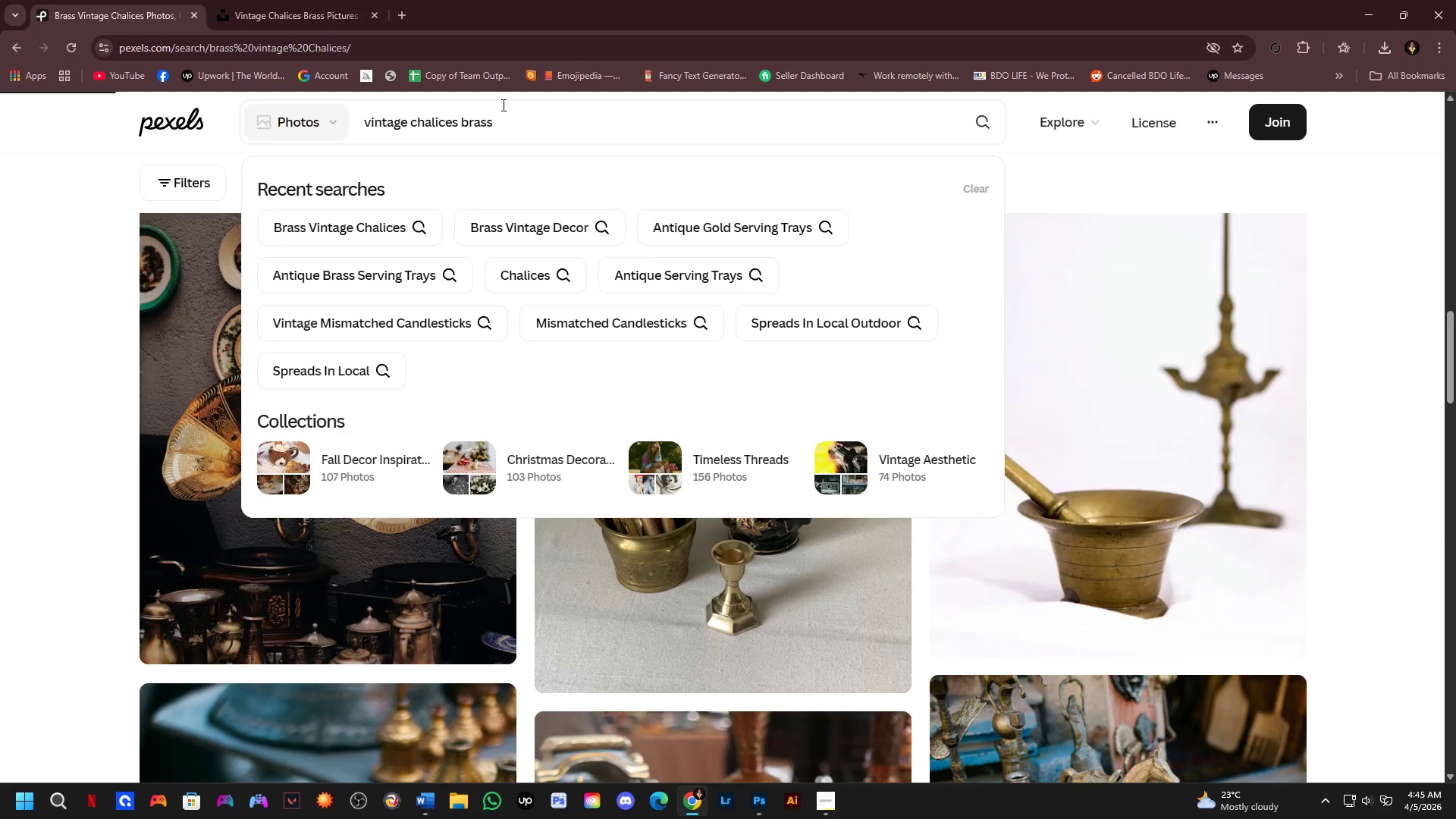 
key(Control+Tab)
 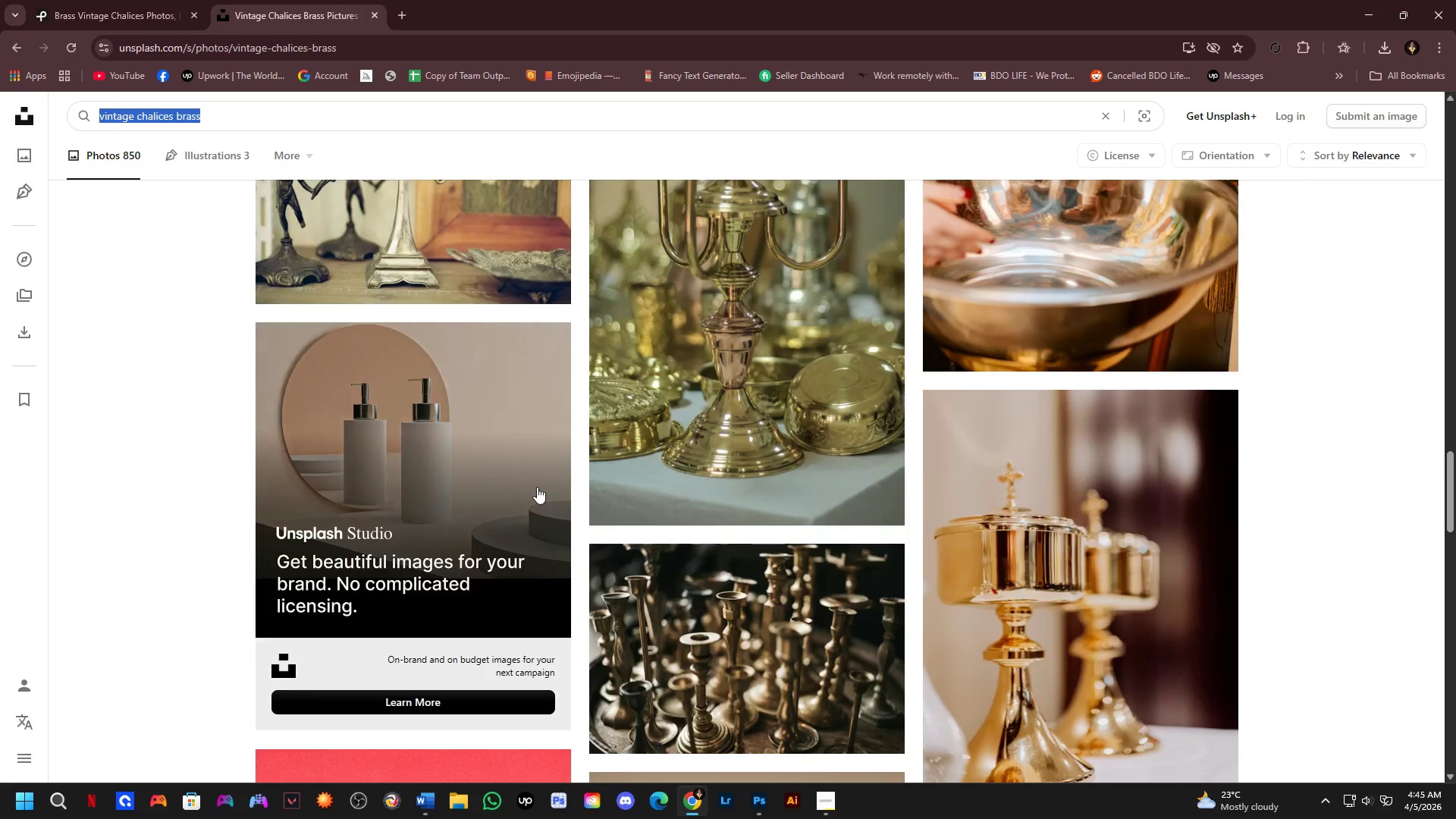 
scroll: coordinate [867, 632], scroll_direction: down, amount: 10.0
 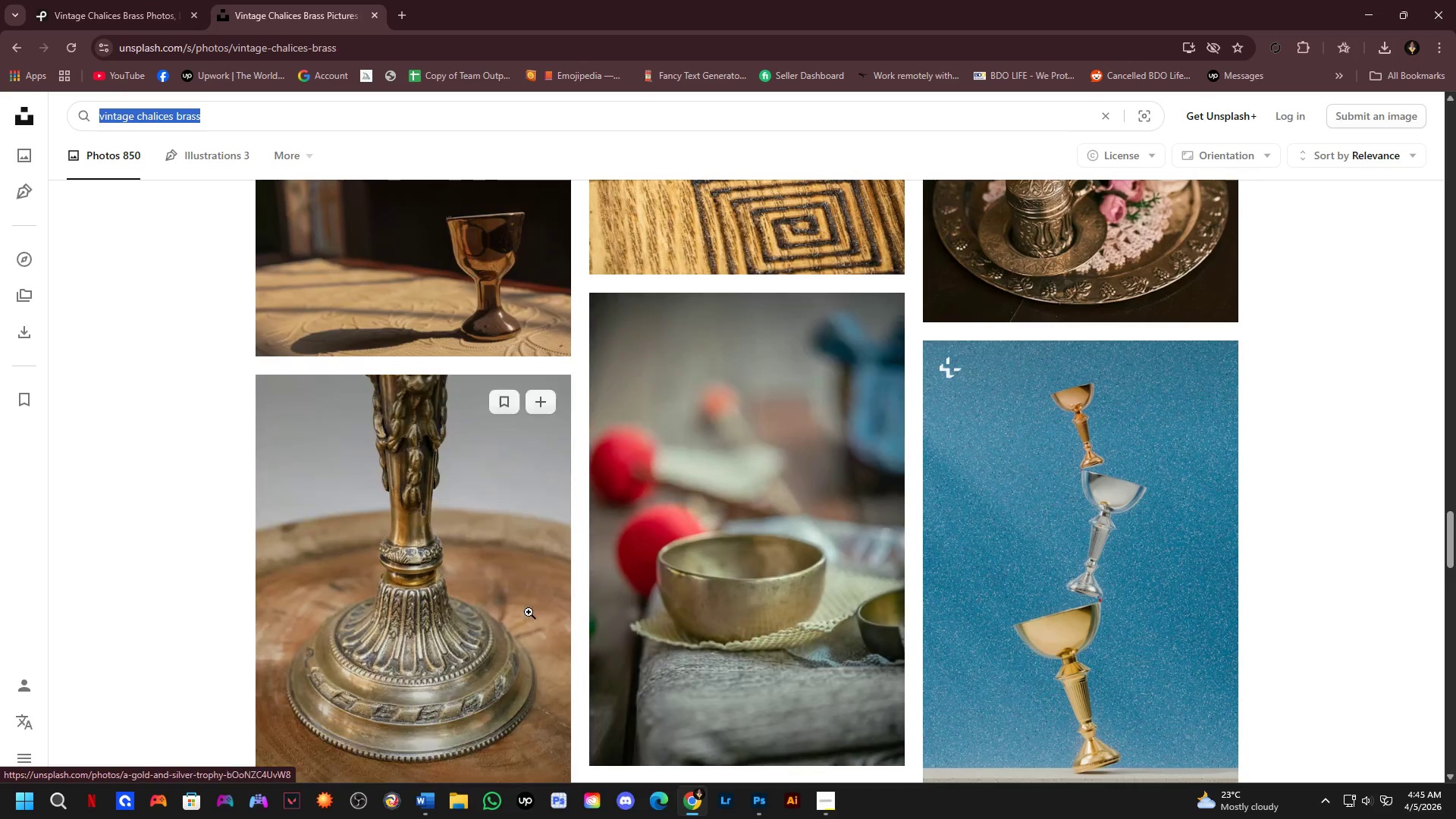 
left_click([466, 578])
 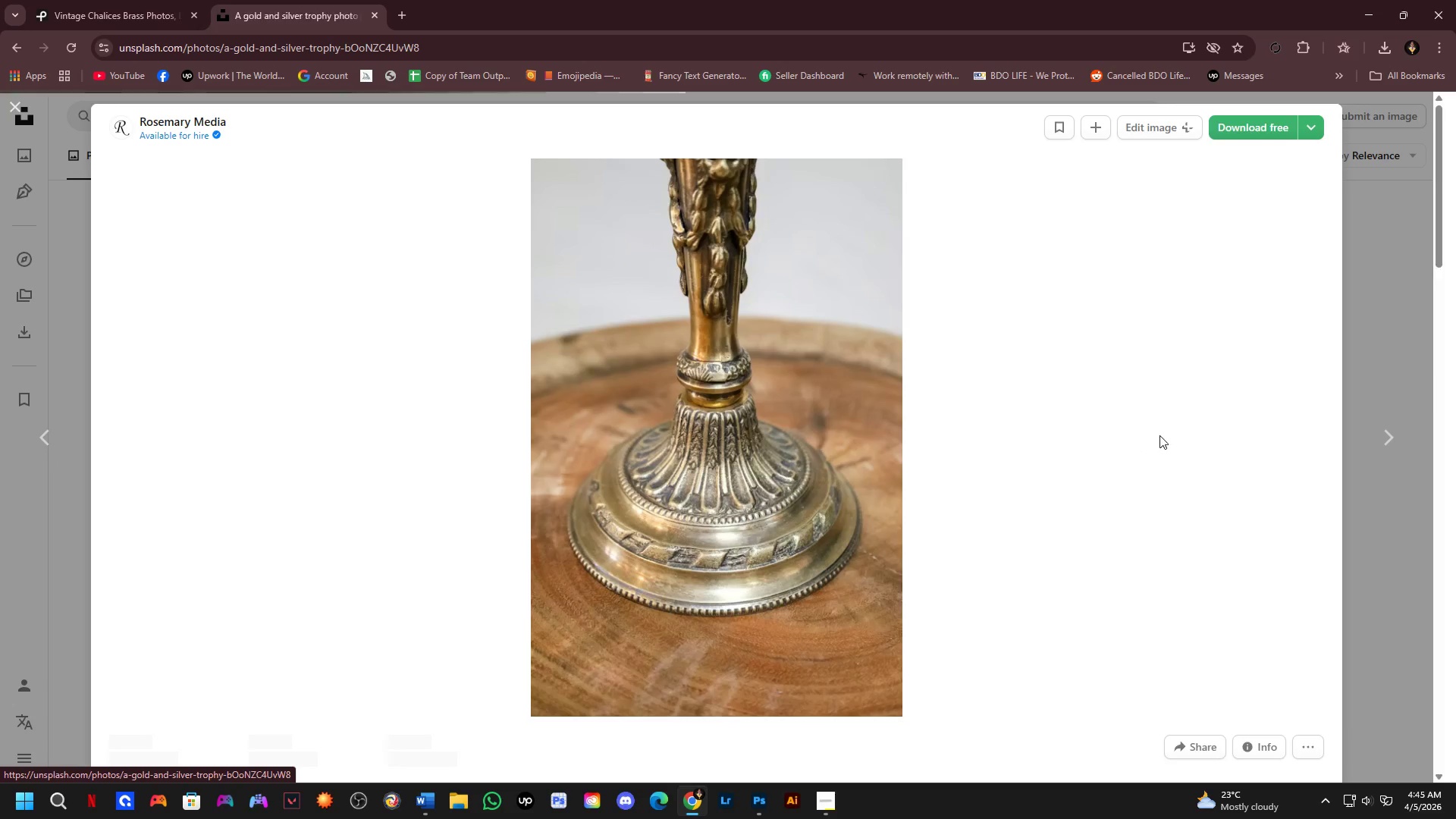 
scroll: coordinate [830, 478], scroll_direction: down, amount: 9.0
 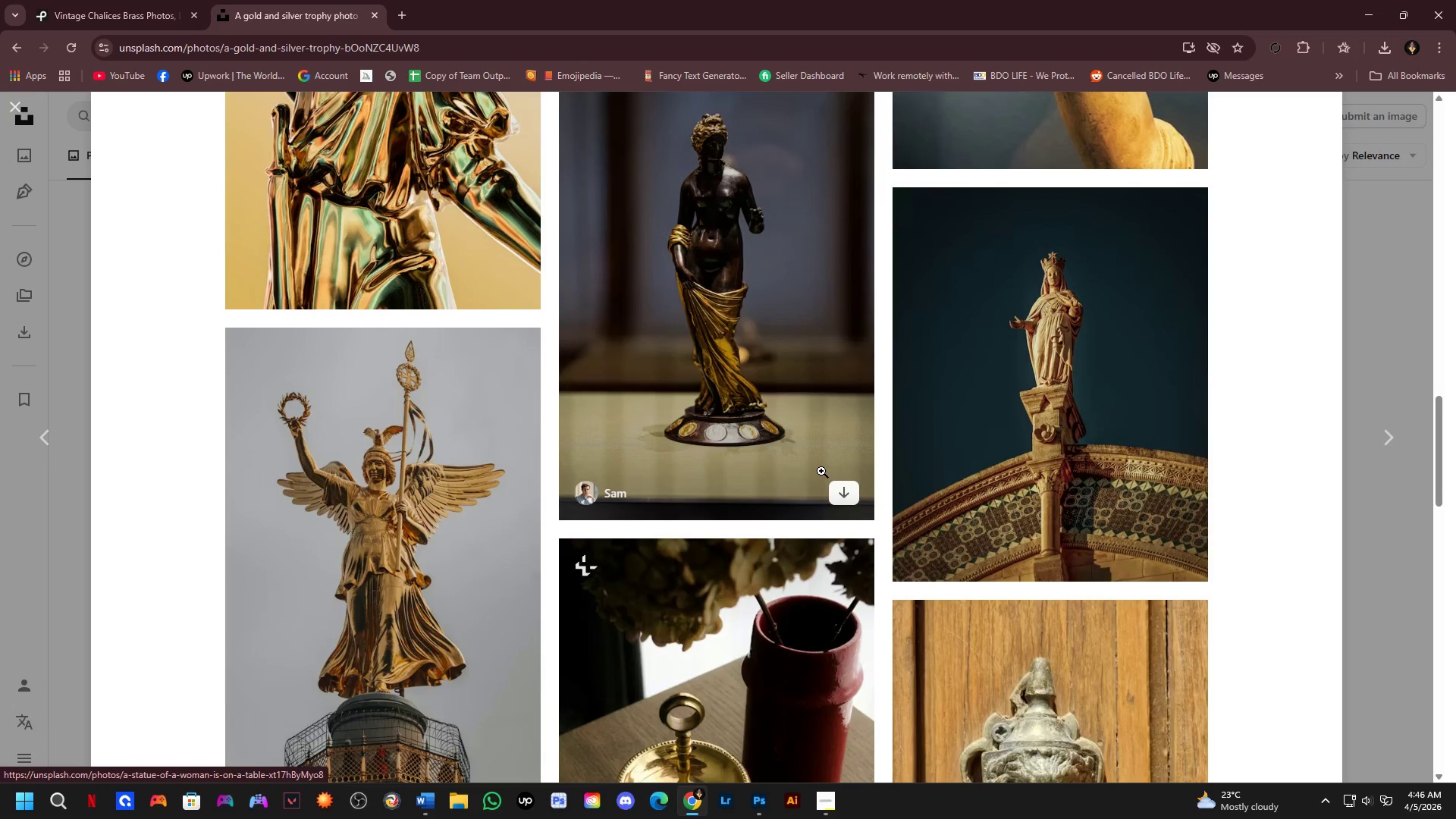 
left_click([0, 564])
 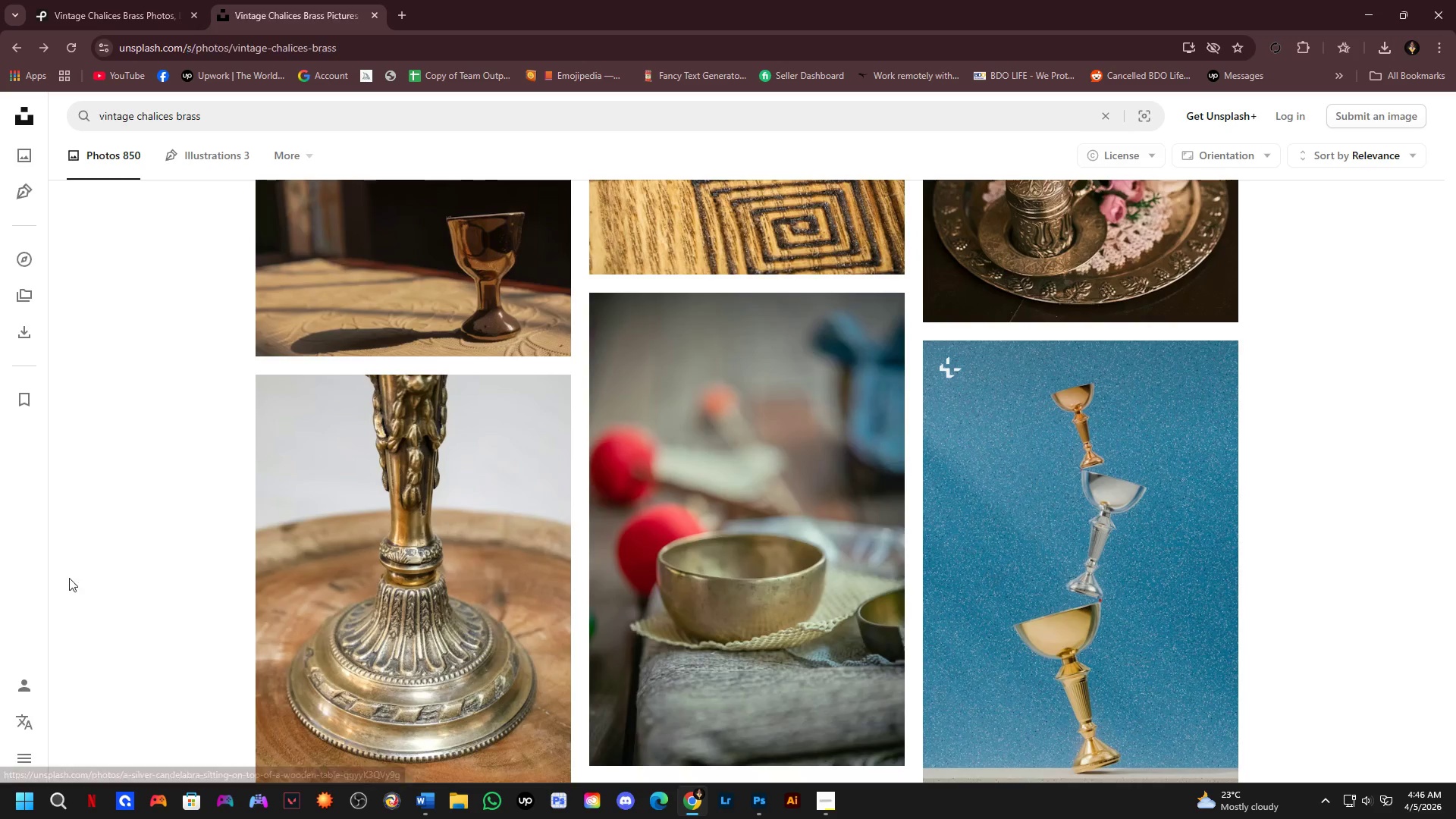 
scroll: coordinate [824, 455], scroll_direction: down, amount: 7.0
 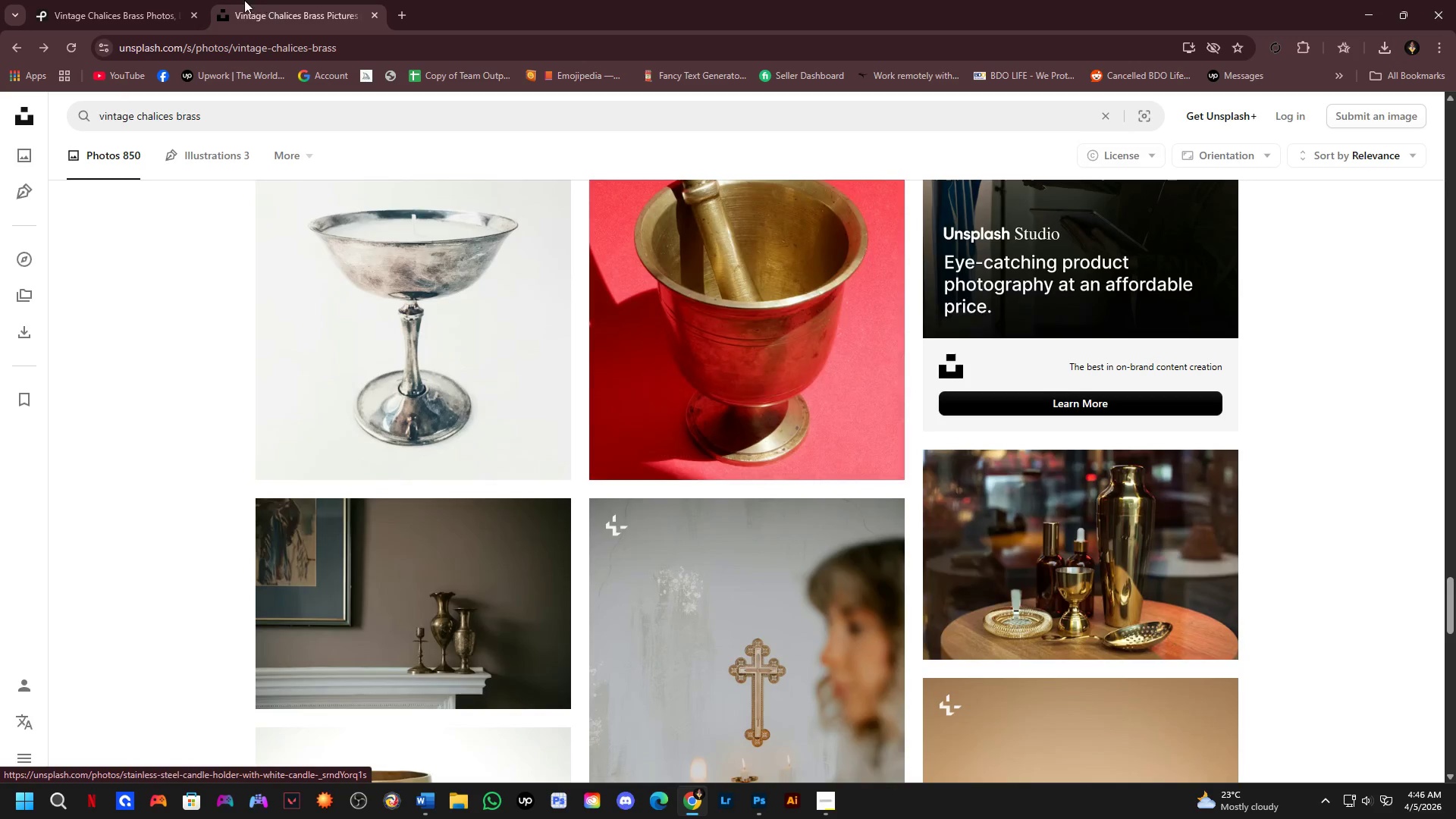 
left_click([113, 0])
 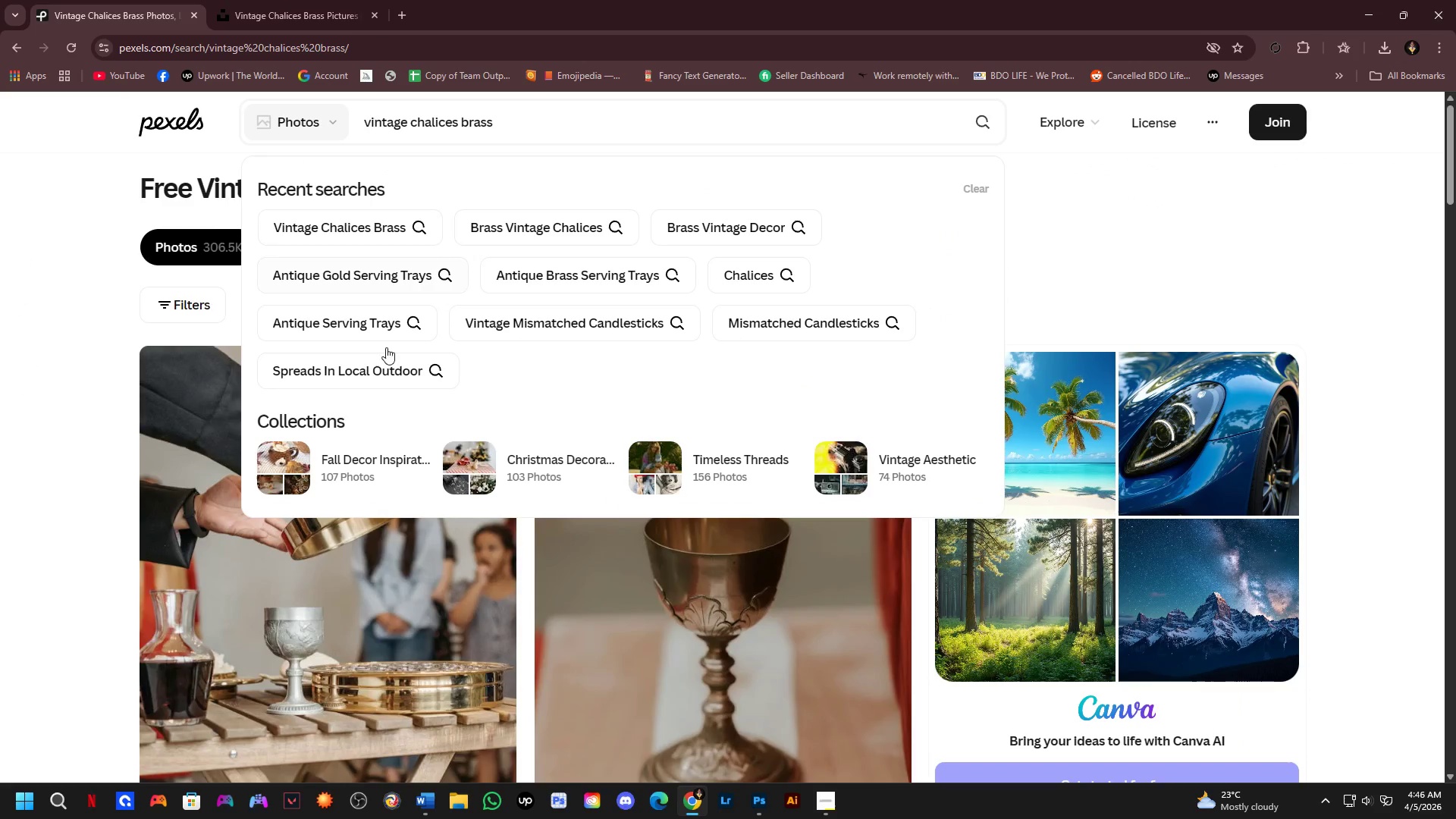 
left_click([0, 450])
 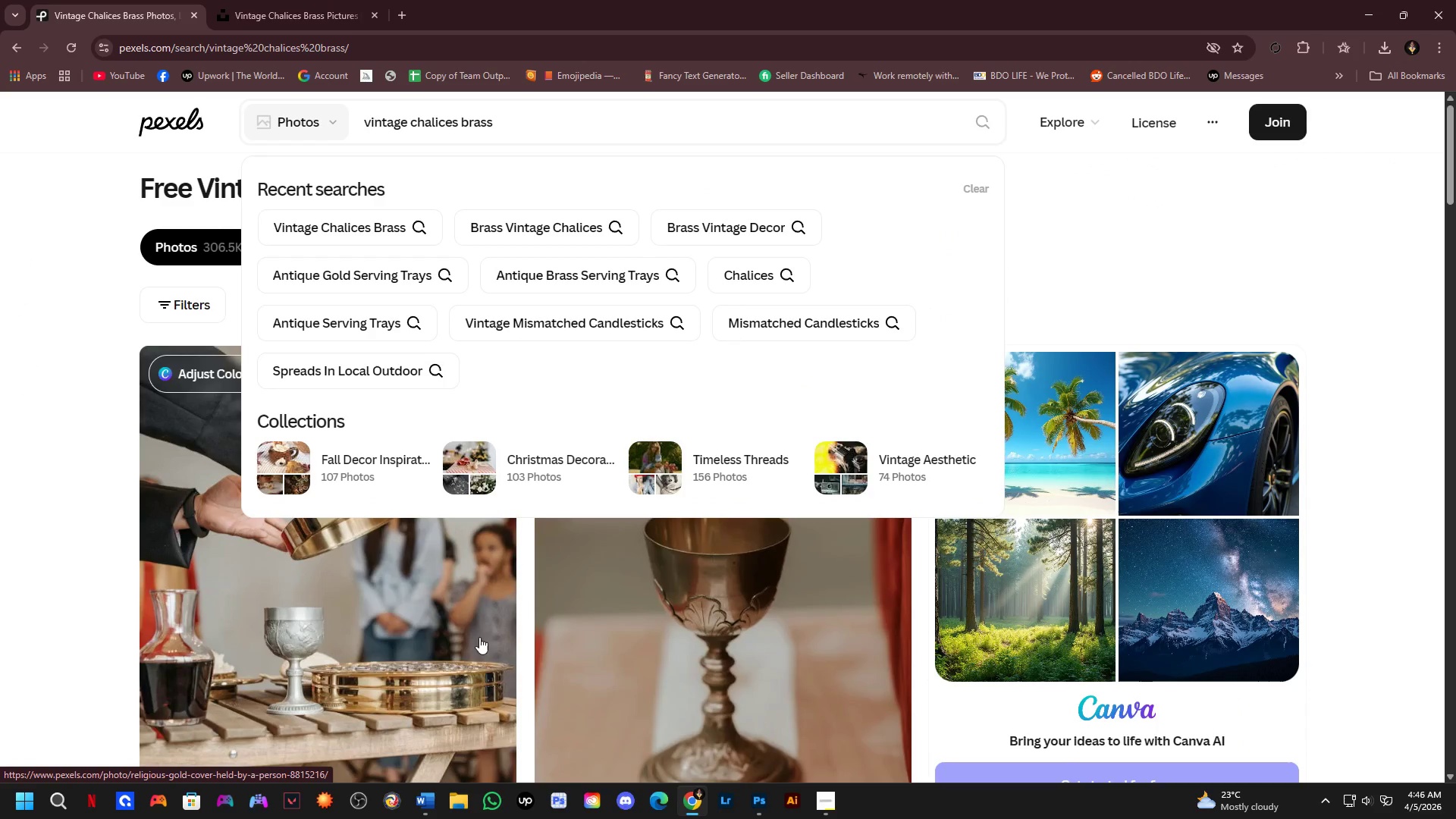 
left_click([0, 644])
 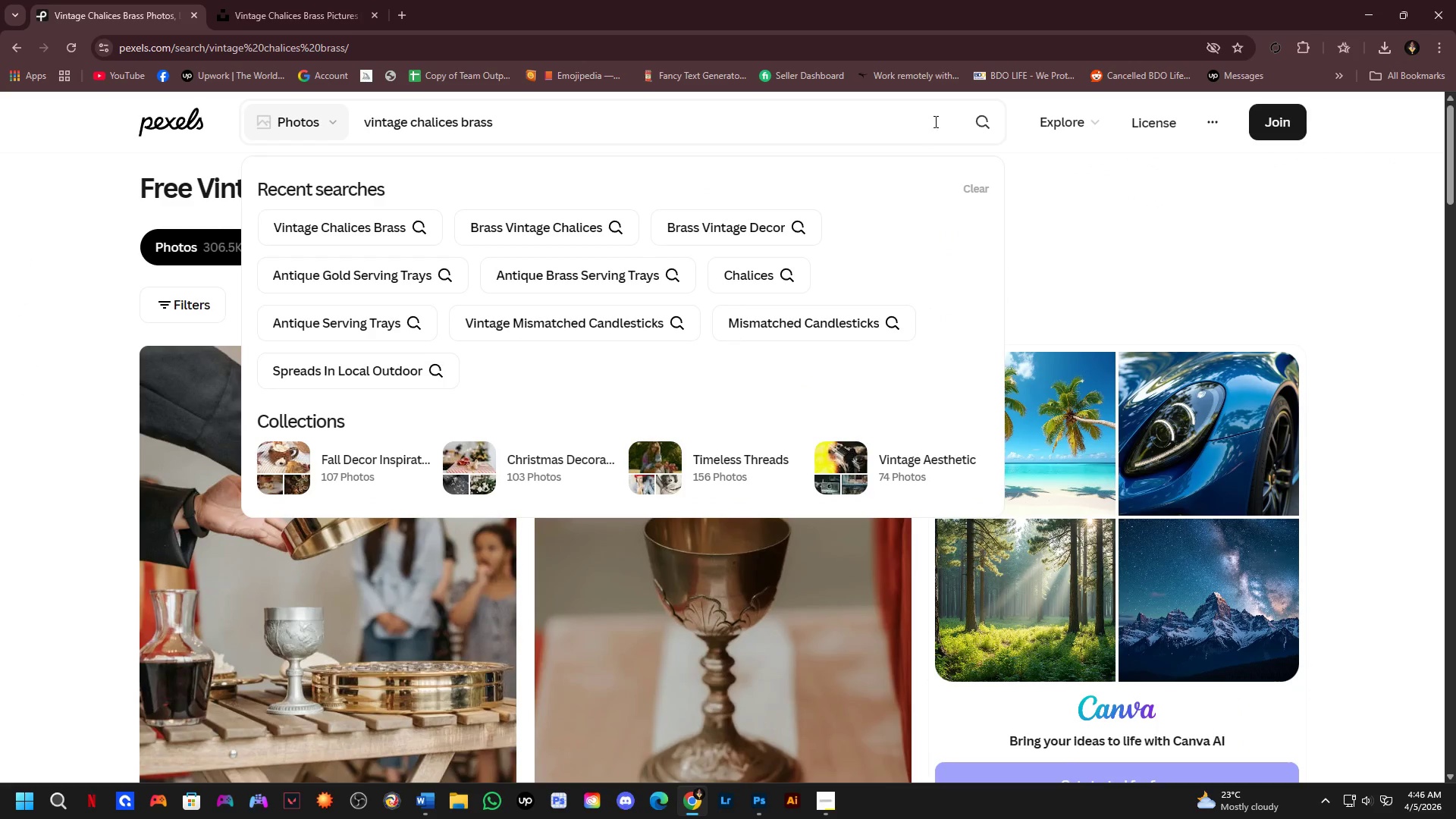 
scroll: coordinate [579, 424], scroll_direction: down, amount: 5.0
 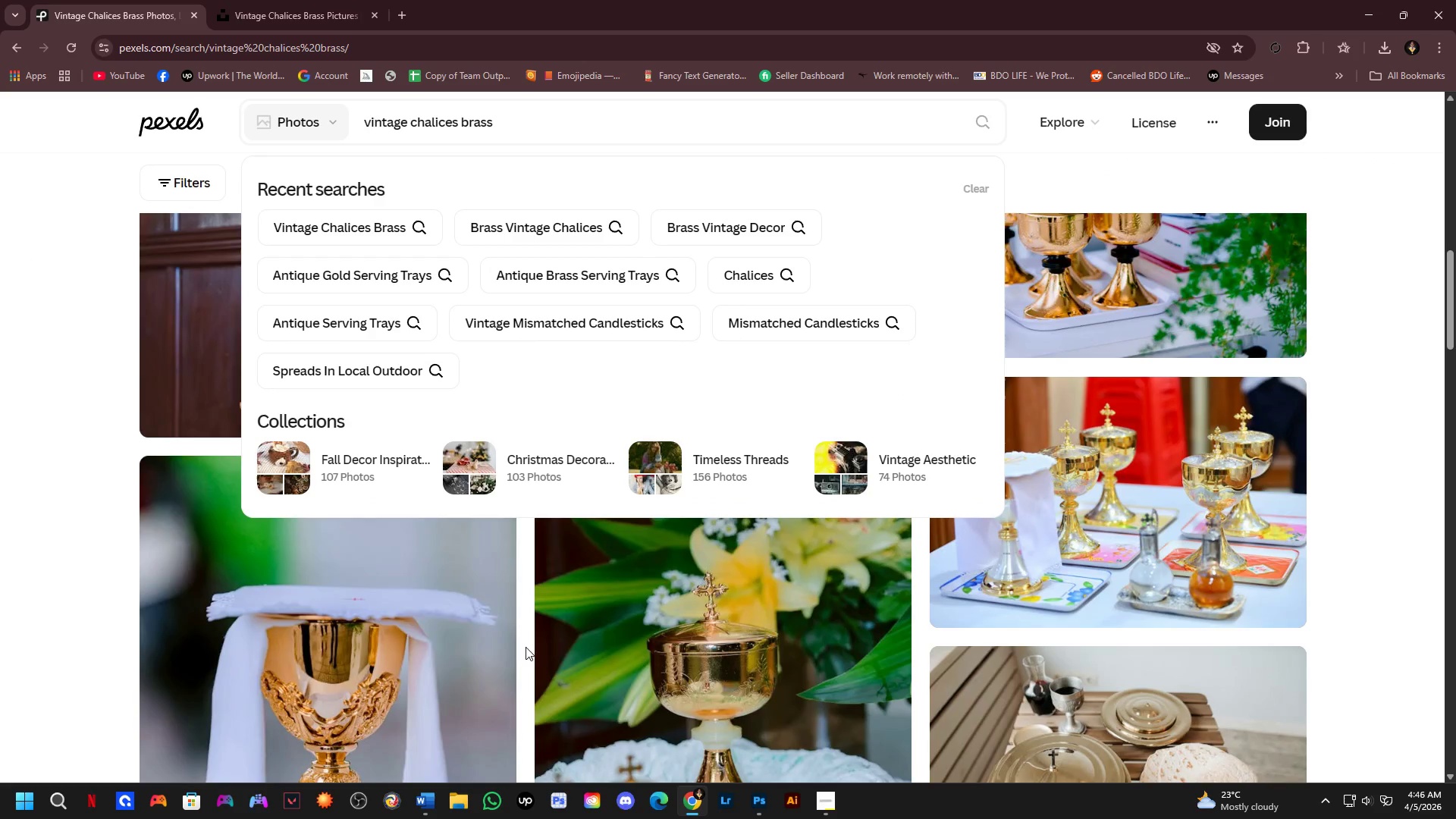 
left_click([422, 631])
 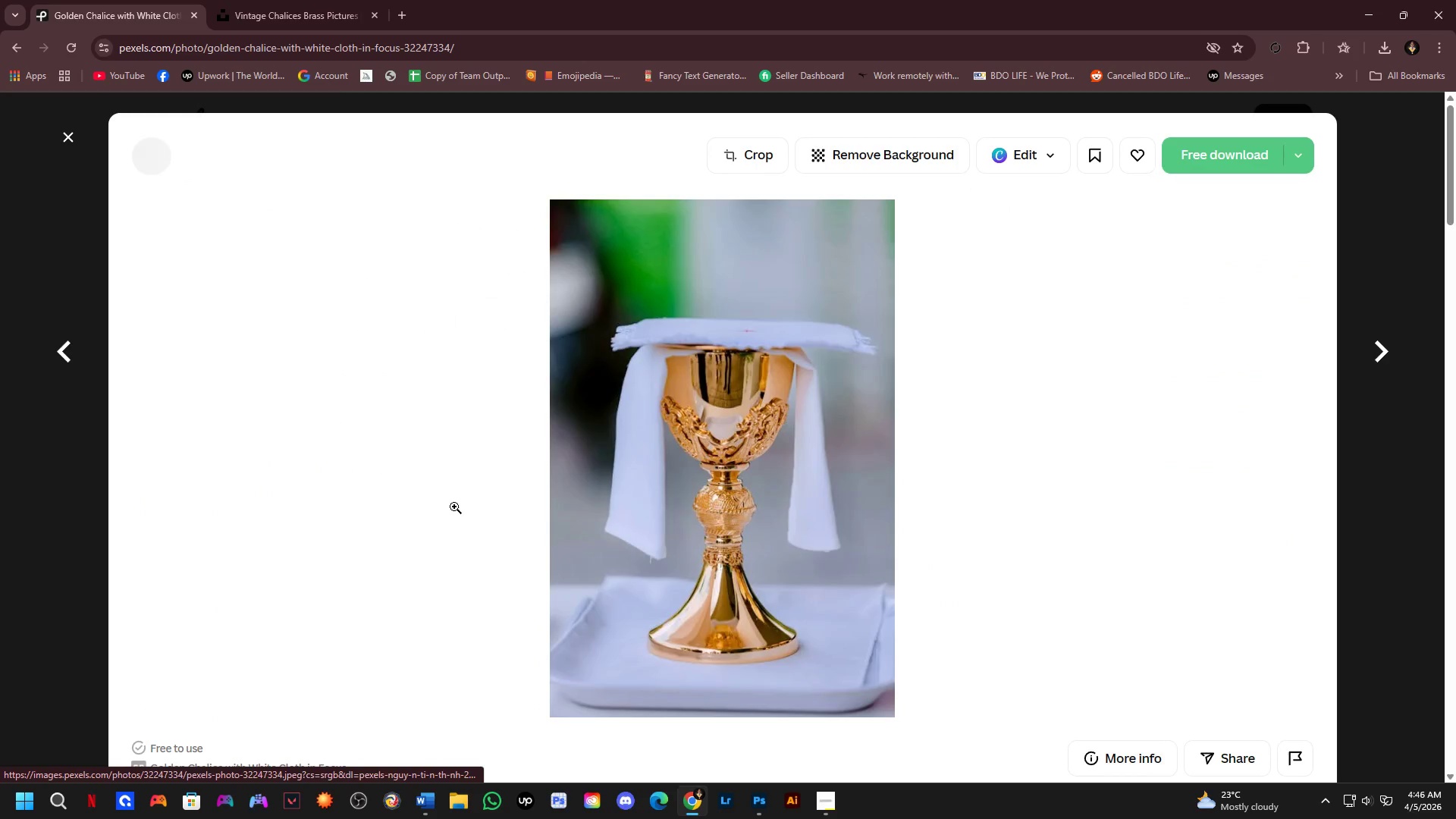 
left_click([0, 636])
 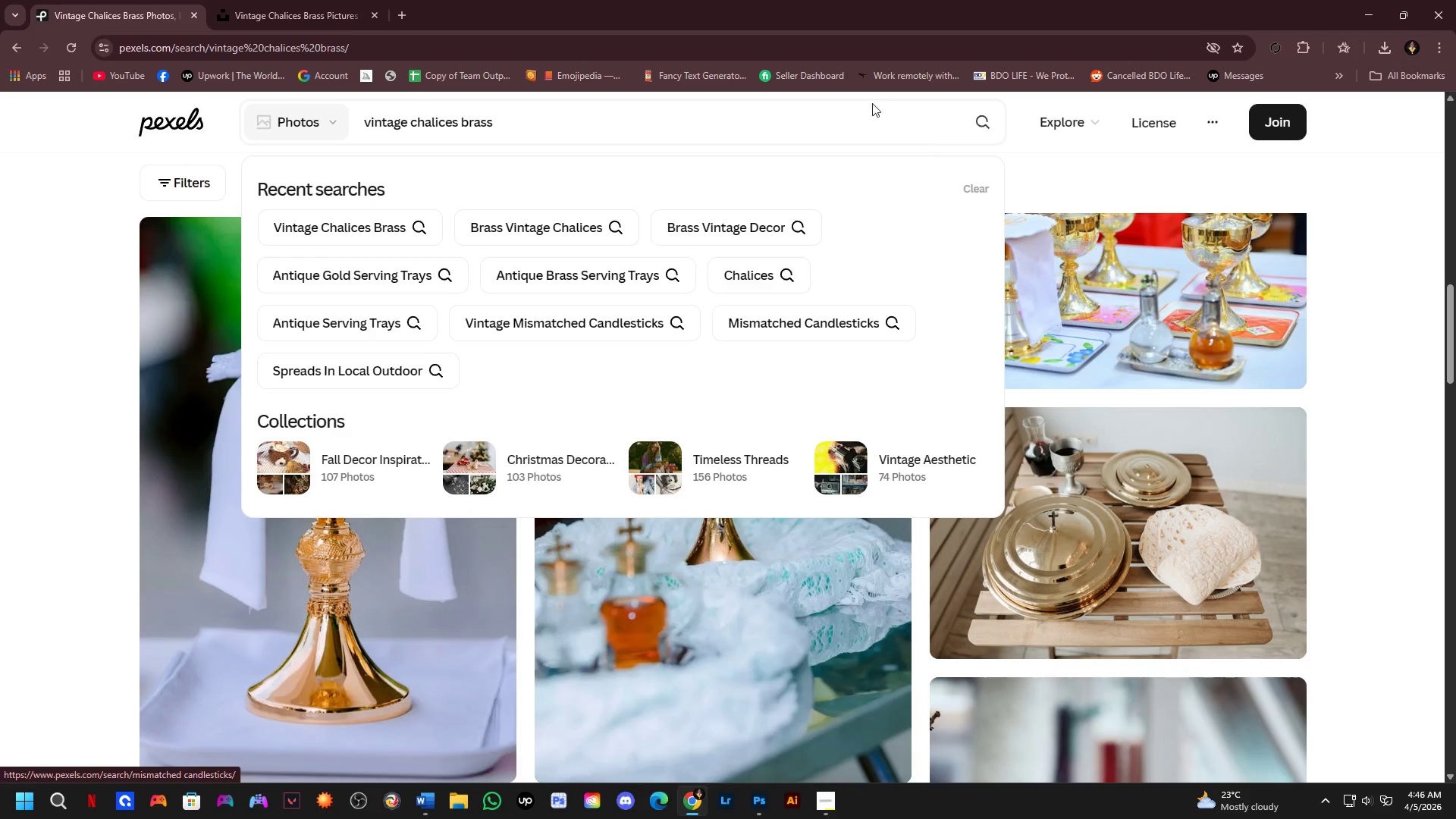 
left_click([829, 118])
 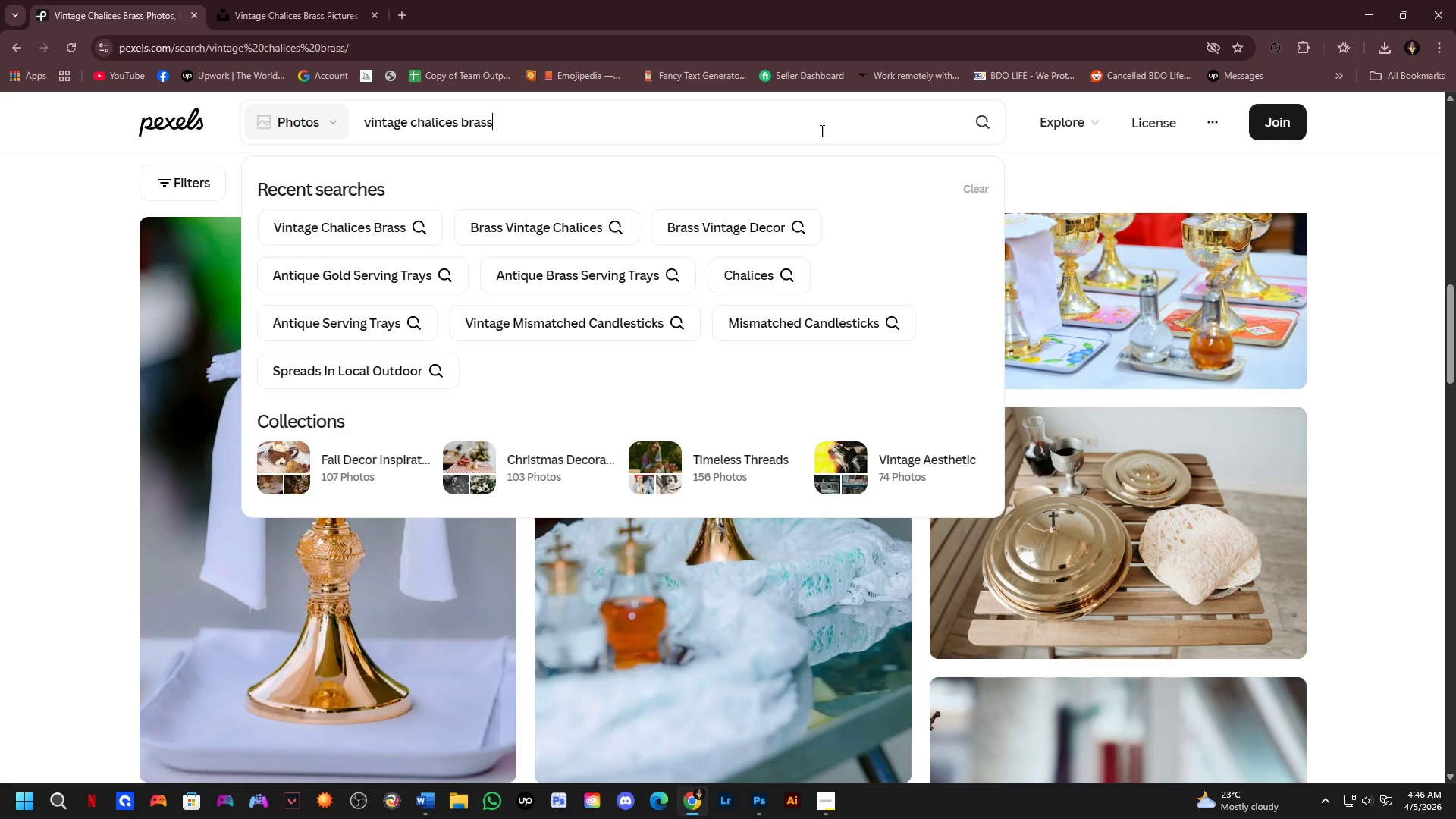 
key(NumpadEnter)
 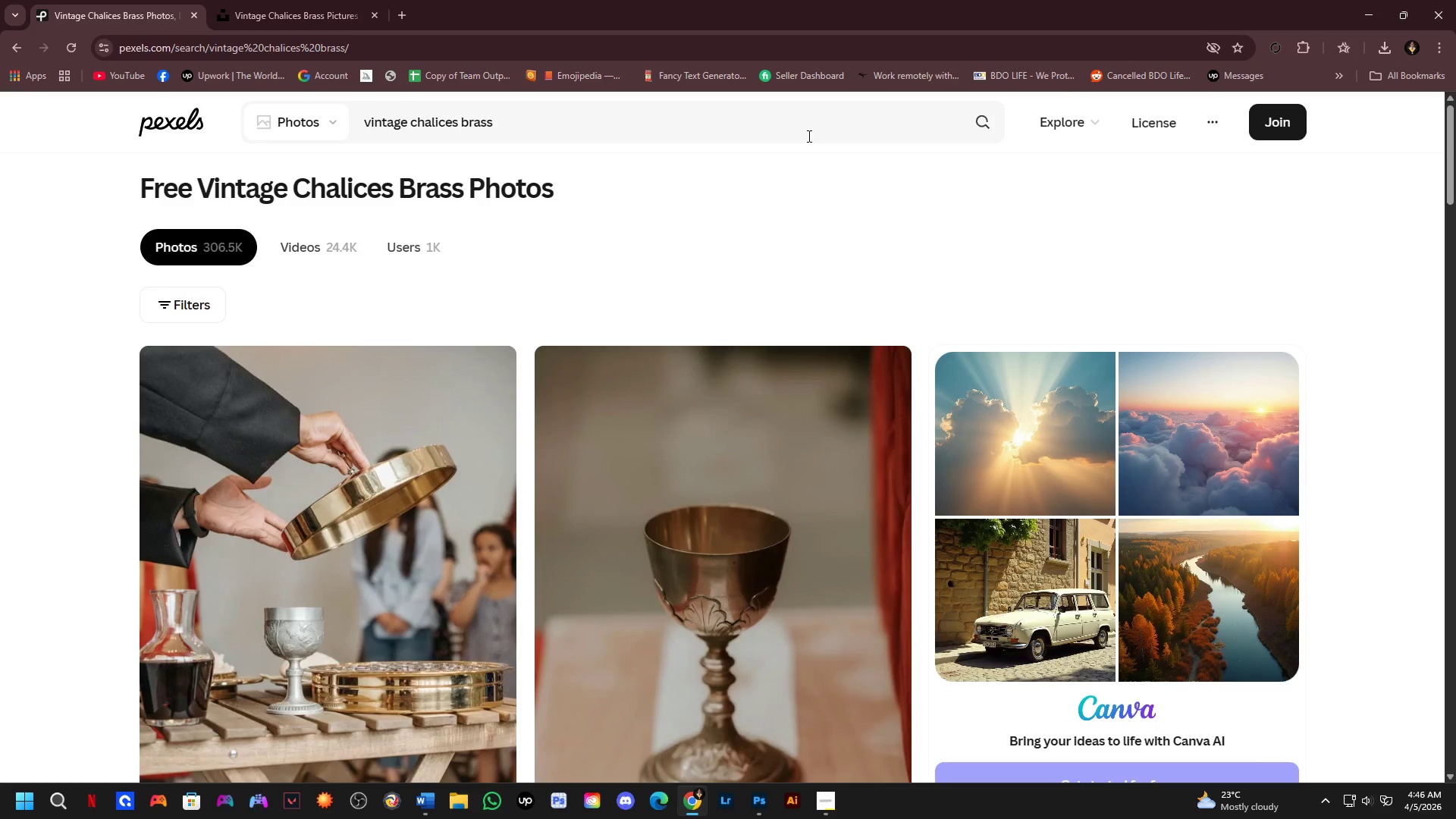 
scroll: coordinate [849, 403], scroll_direction: down, amount: 7.0
 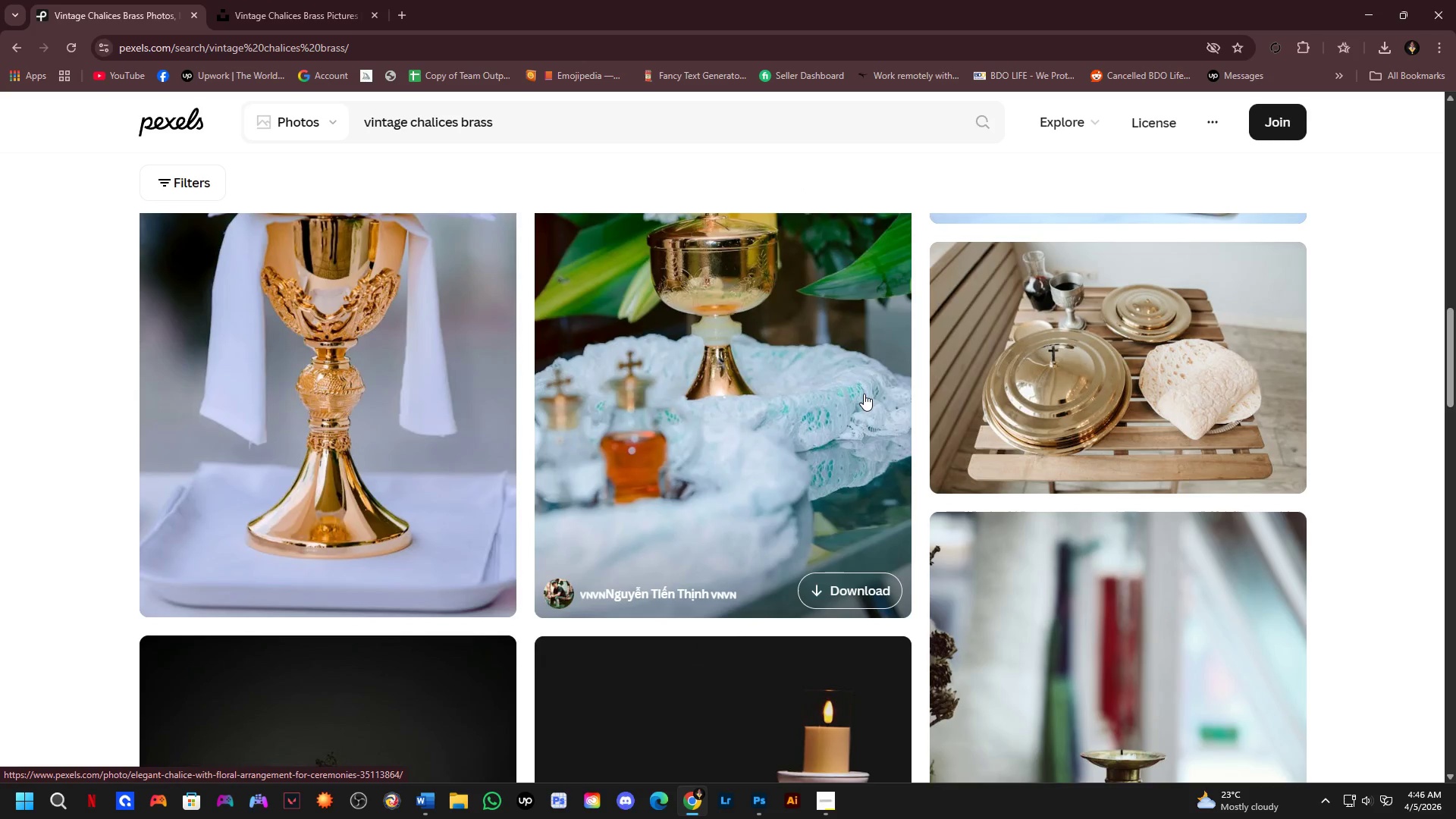 
scroll: coordinate [864, 393], scroll_direction: up, amount: 1.0
 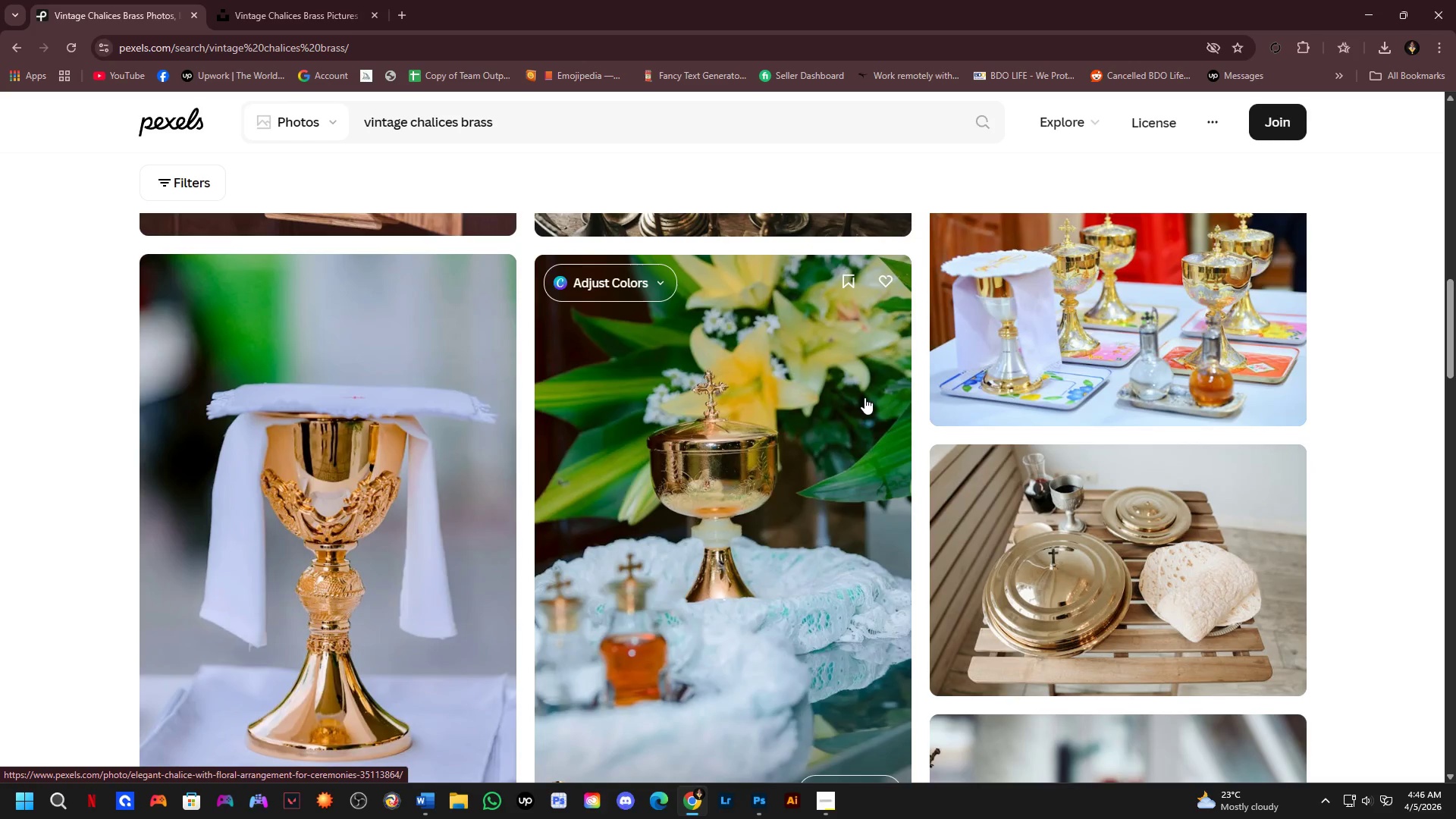 
scroll: coordinate [910, 527], scroll_direction: down, amount: 15.0
 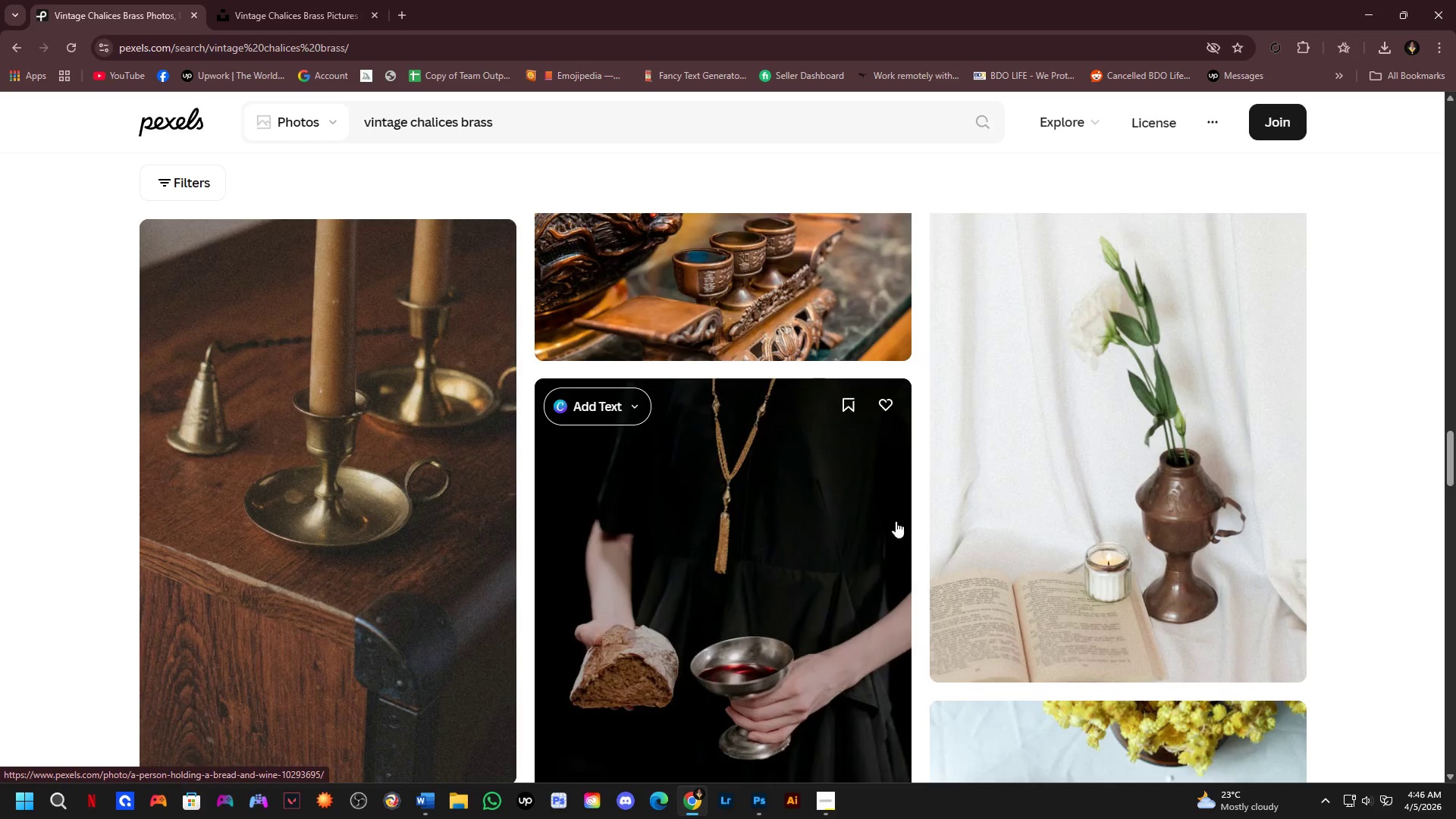 
scroll: coordinate [888, 519], scroll_direction: down, amount: 5.0
 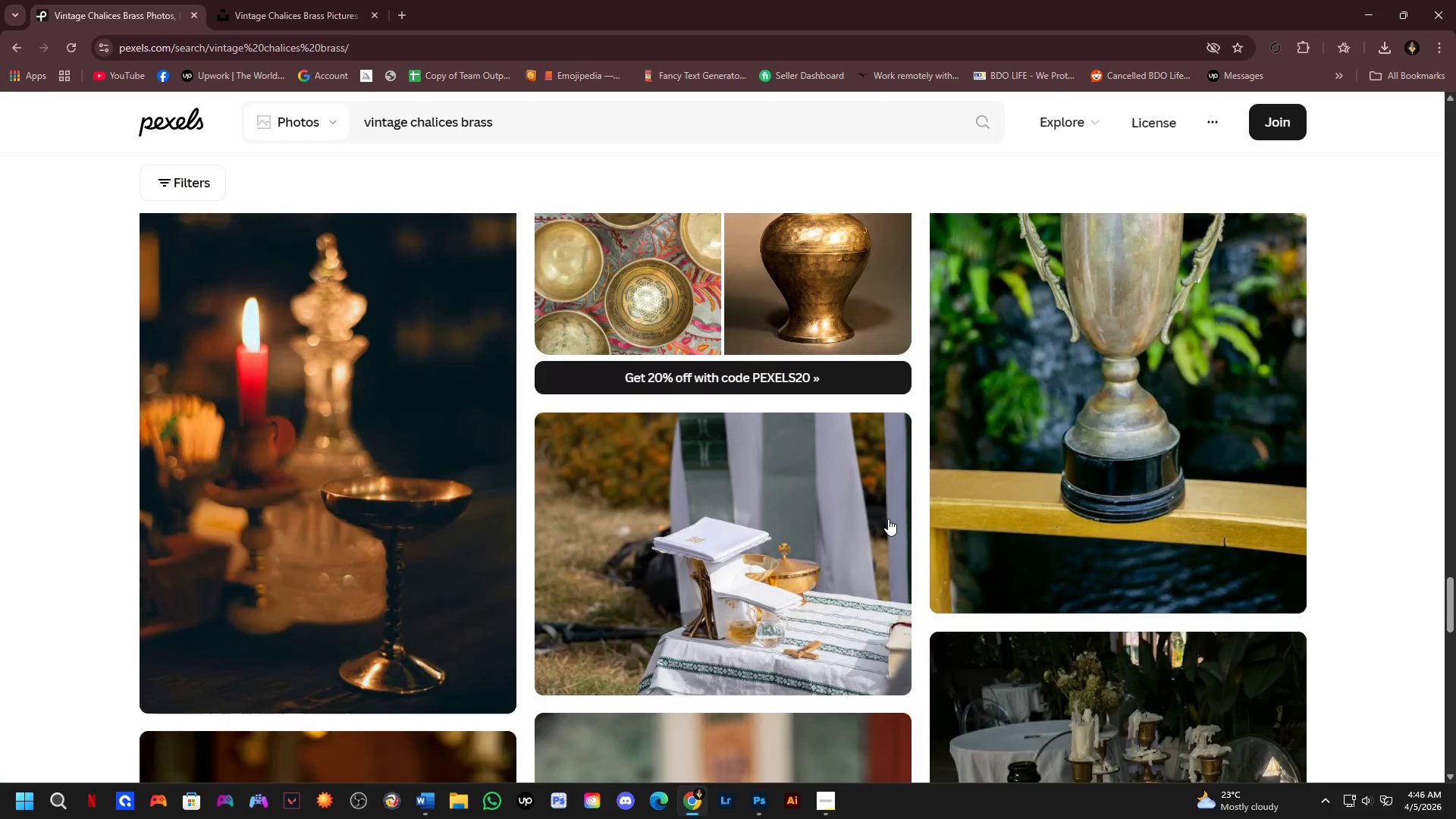 
scroll: coordinate [888, 519], scroll_direction: up, amount: 1.0
 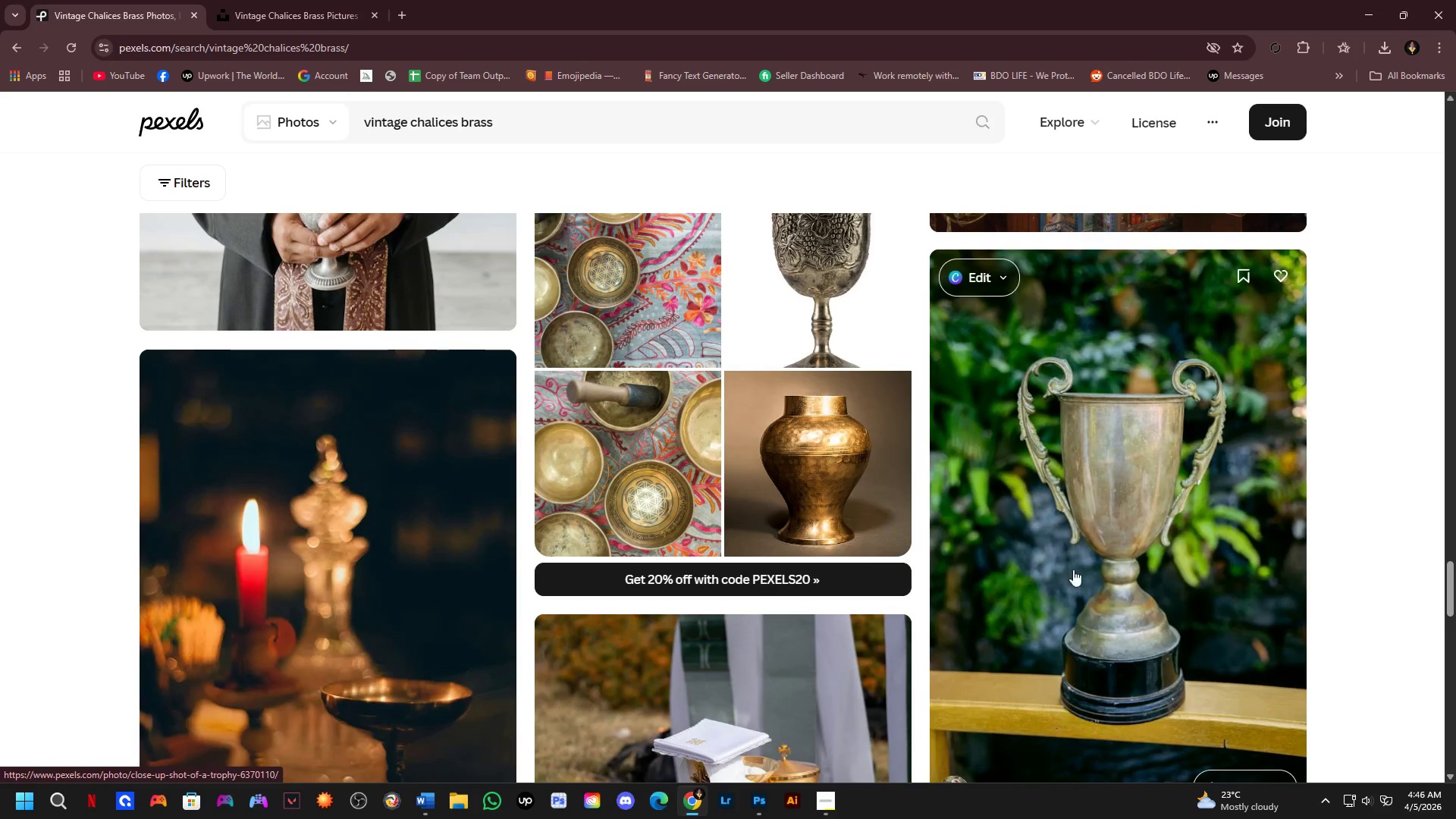 
scroll: coordinate [1043, 578], scroll_direction: down, amount: 17.0
 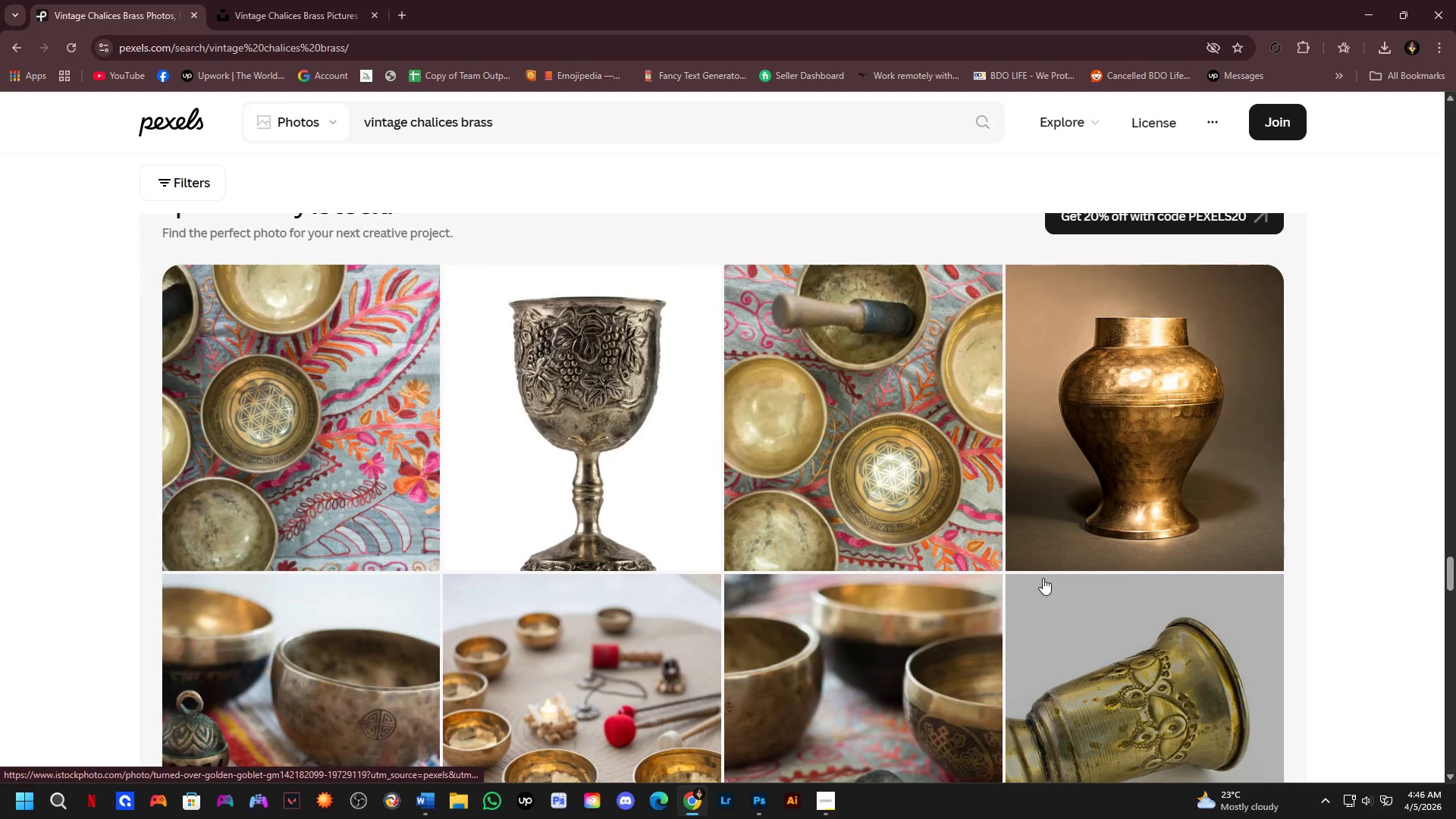 
scroll: coordinate [1038, 576], scroll_direction: down, amount: 4.0
 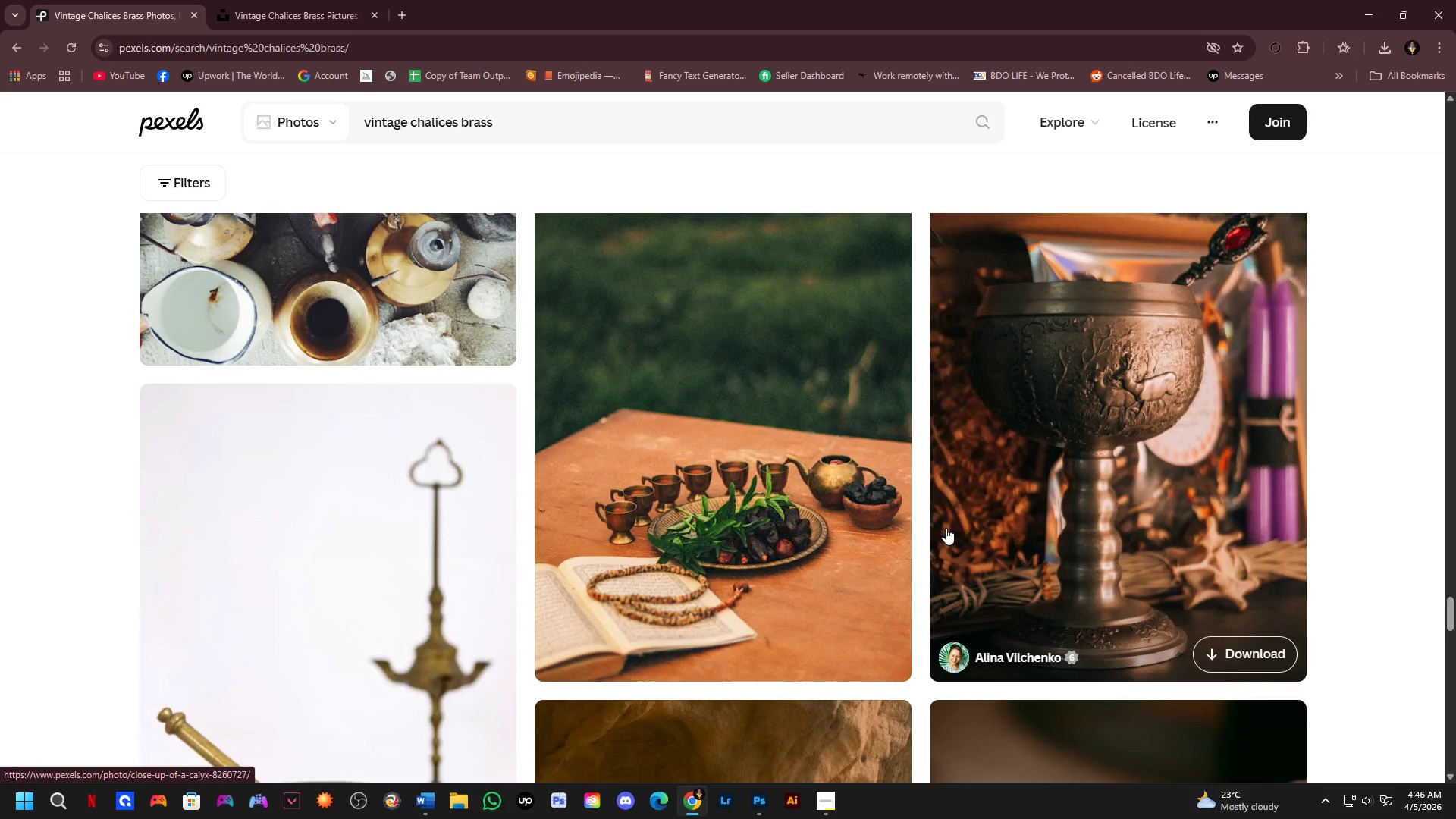 
key(Control+ControlLeft)
 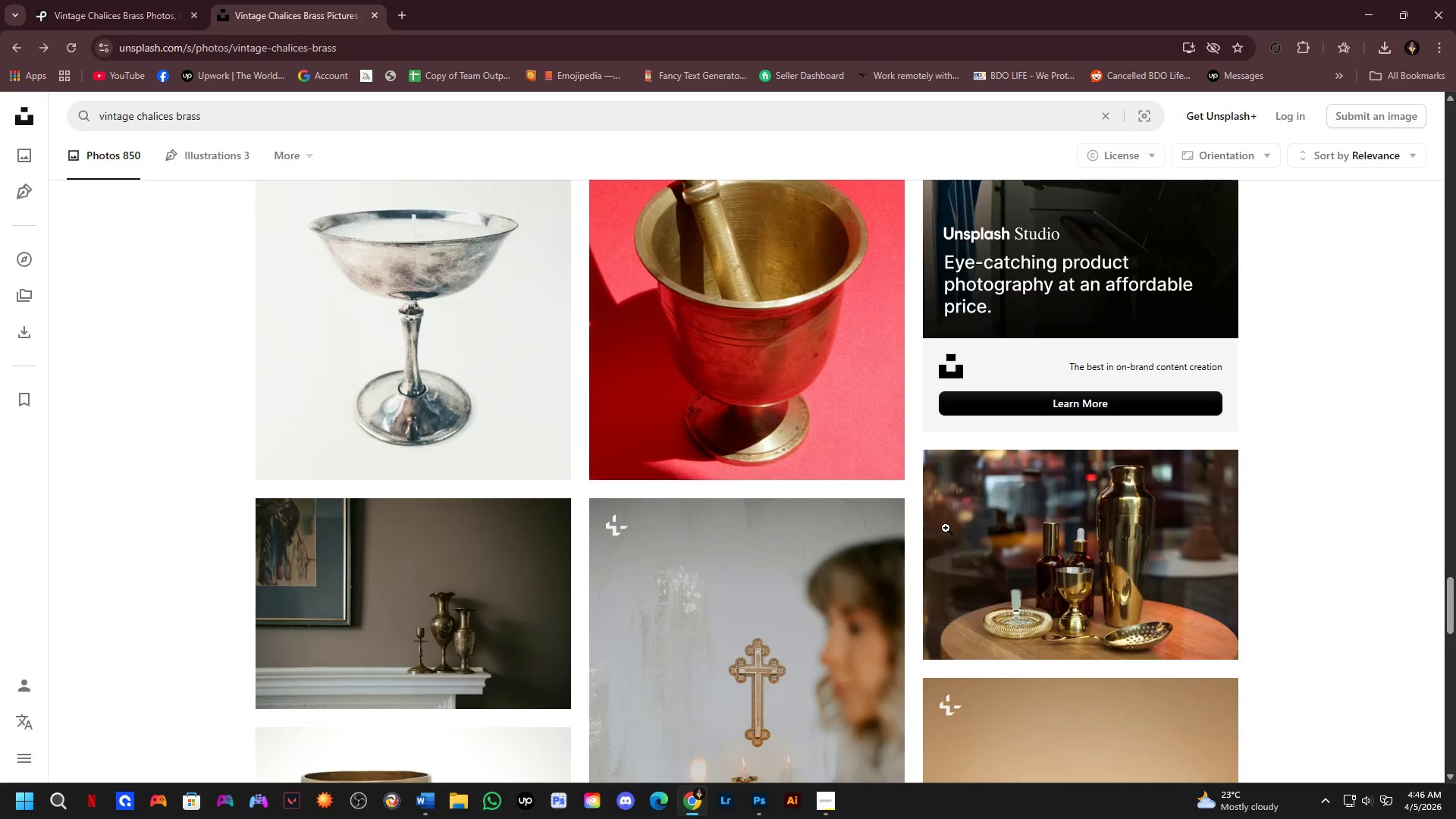 
key(Control+Tab)
 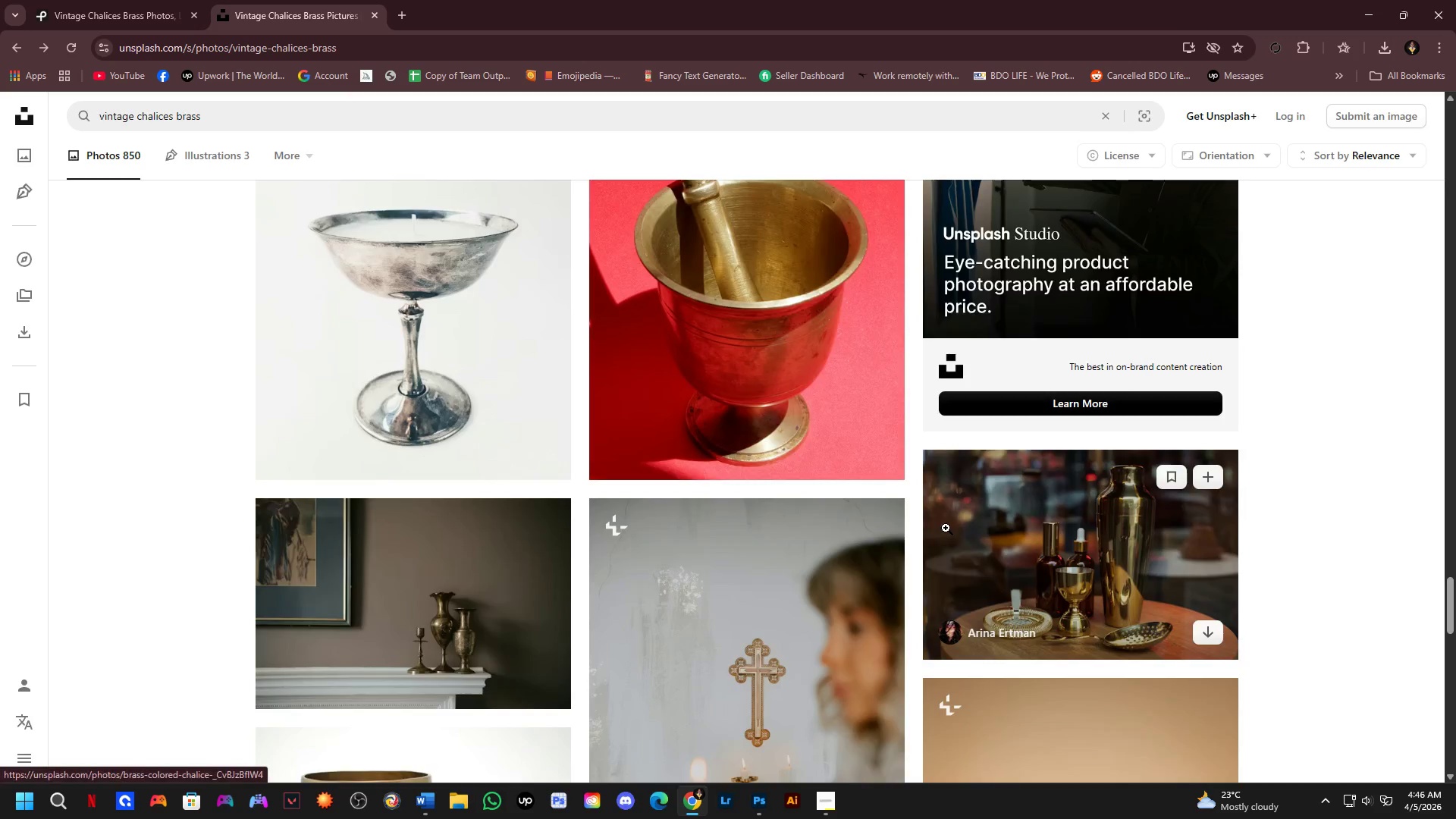 
scroll: coordinate [687, 493], scroll_direction: down, amount: 14.0
 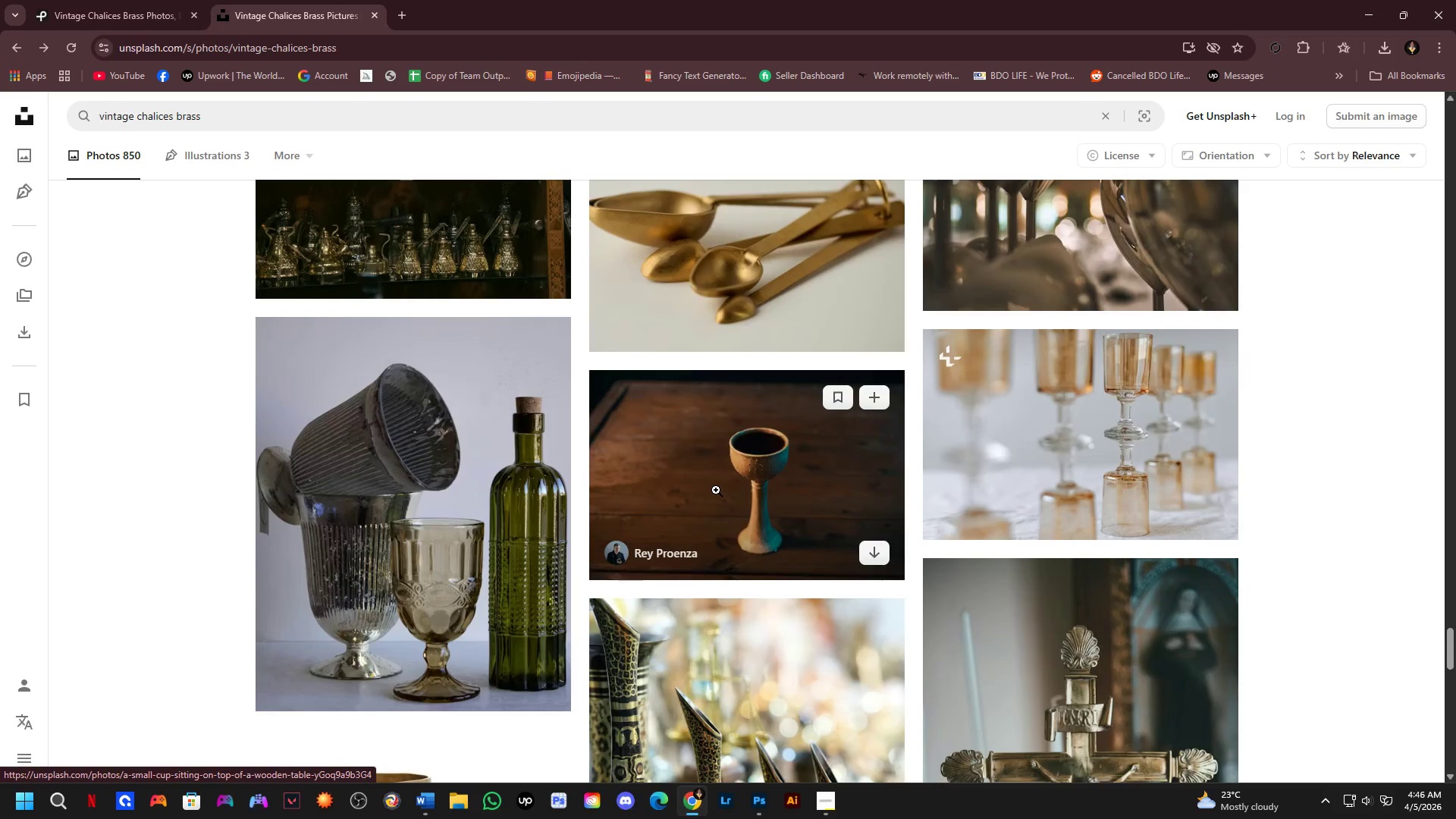 
scroll: coordinate [792, 451], scroll_direction: down, amount: 6.0
 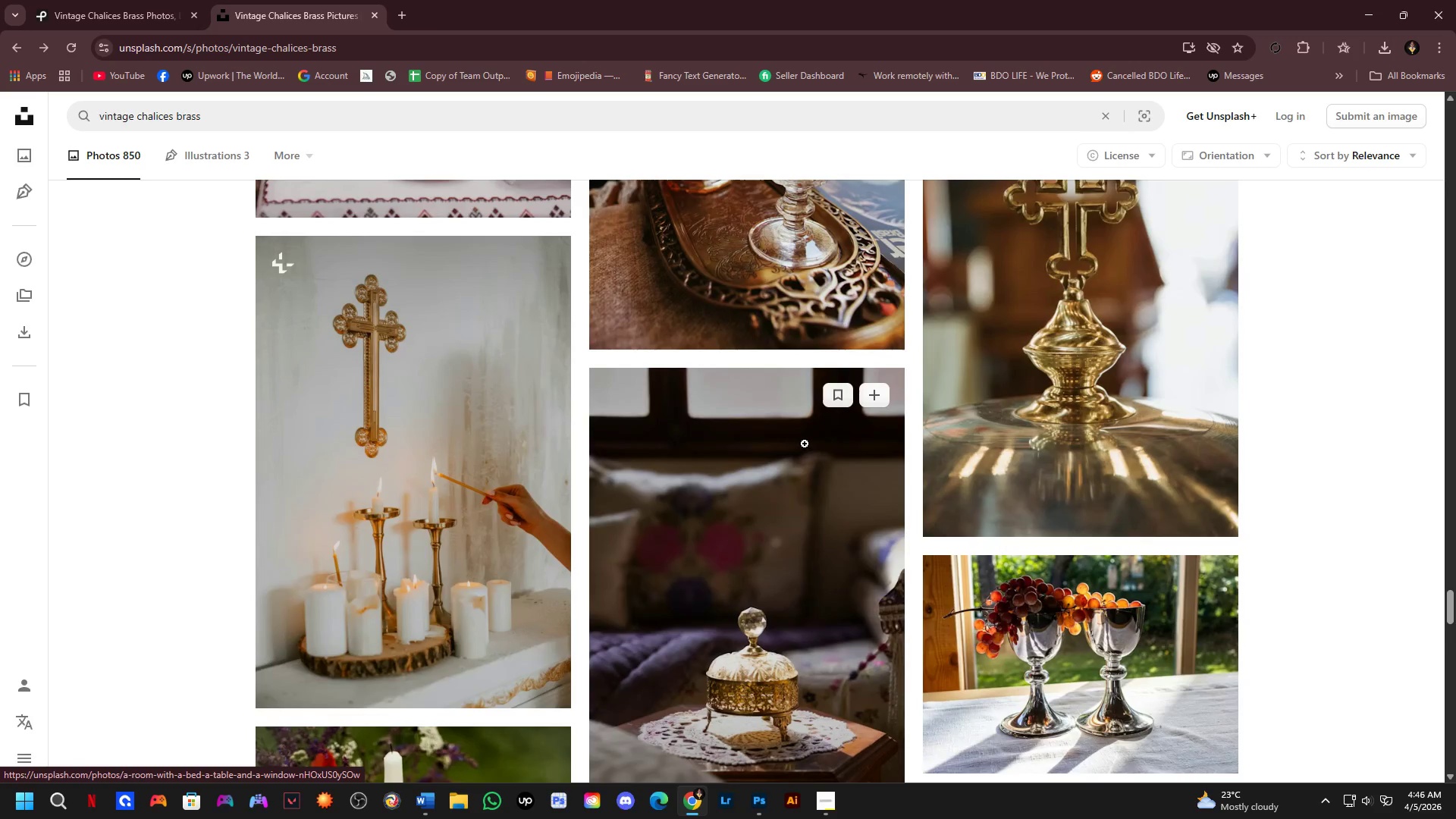 
scroll: coordinate [805, 444], scroll_direction: up, amount: 1.0
 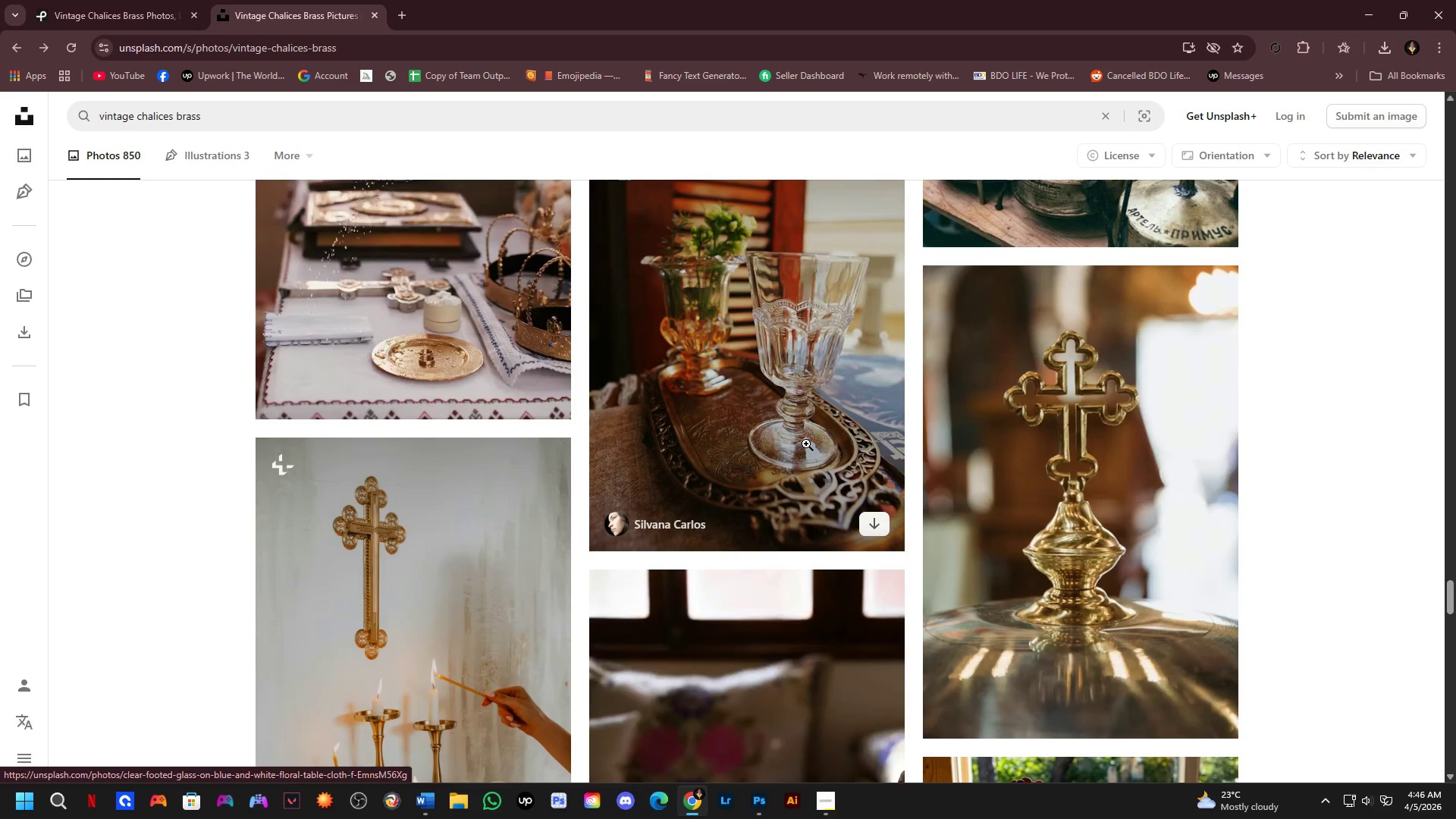 
scroll: coordinate [886, 485], scroll_direction: down, amount: 19.0
 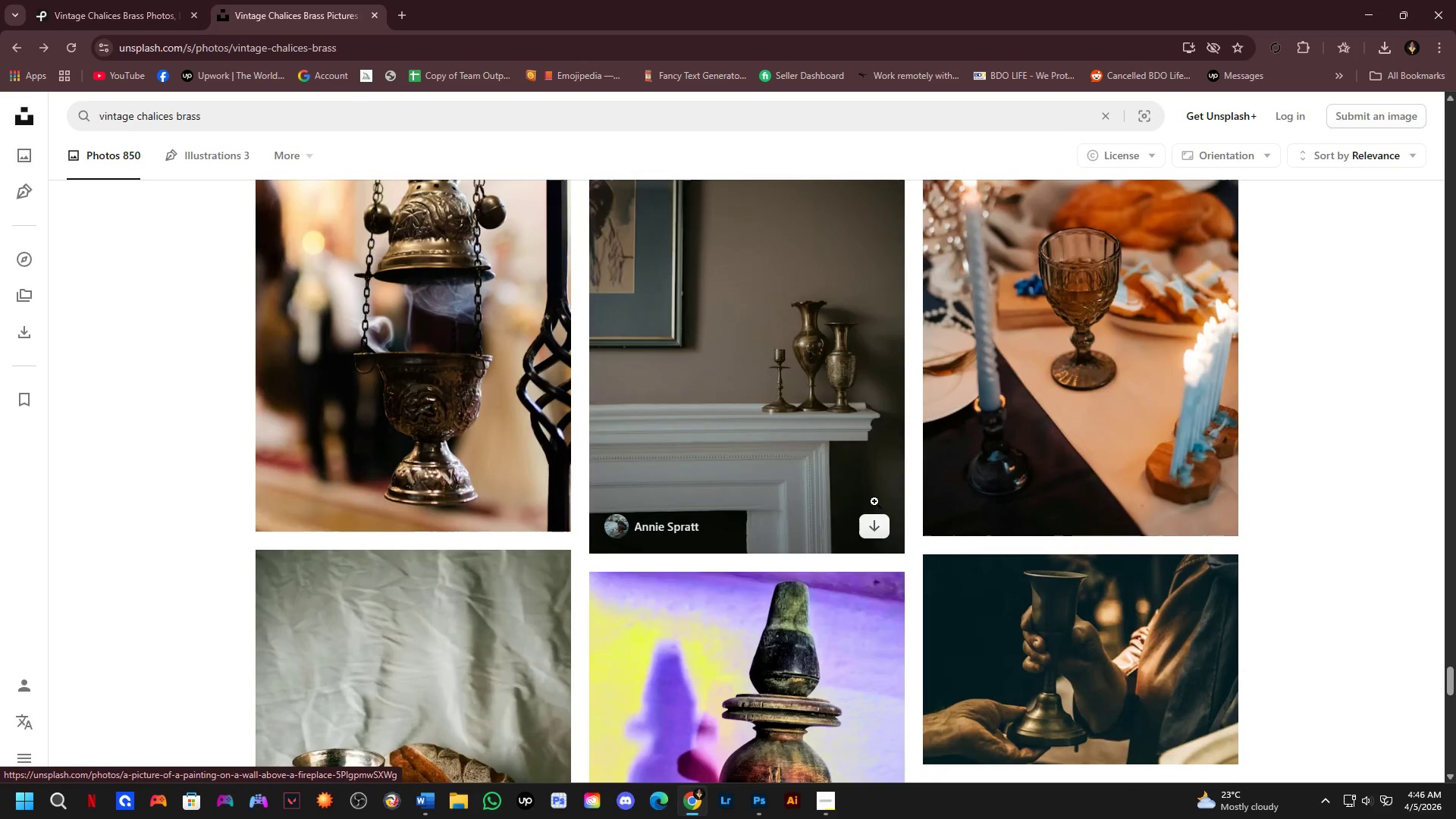 
scroll: coordinate [873, 508], scroll_direction: down, amount: 3.0
 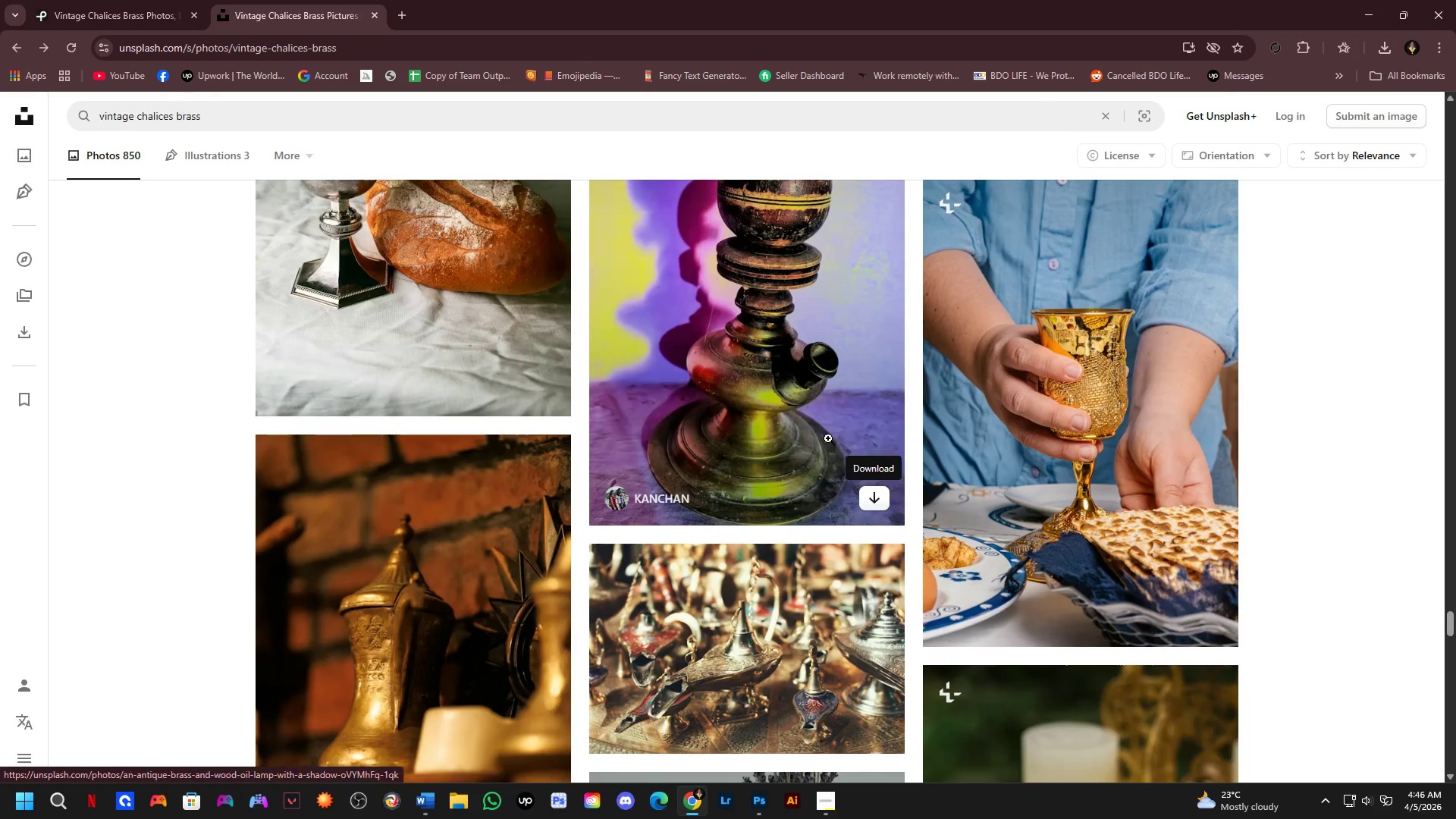 
left_click([807, 395])
 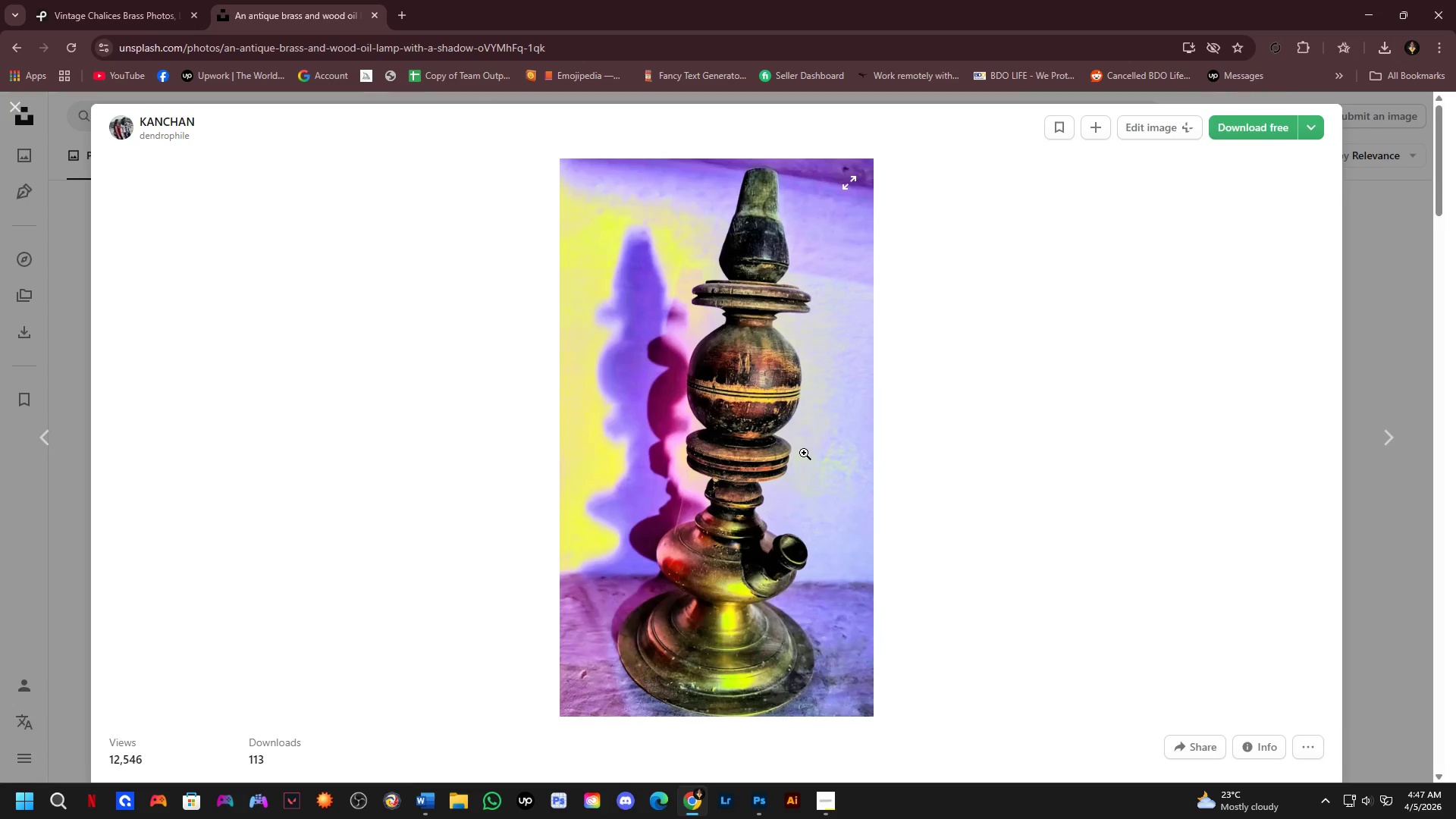 
scroll: coordinate [802, 463], scroll_direction: down, amount: 4.0
 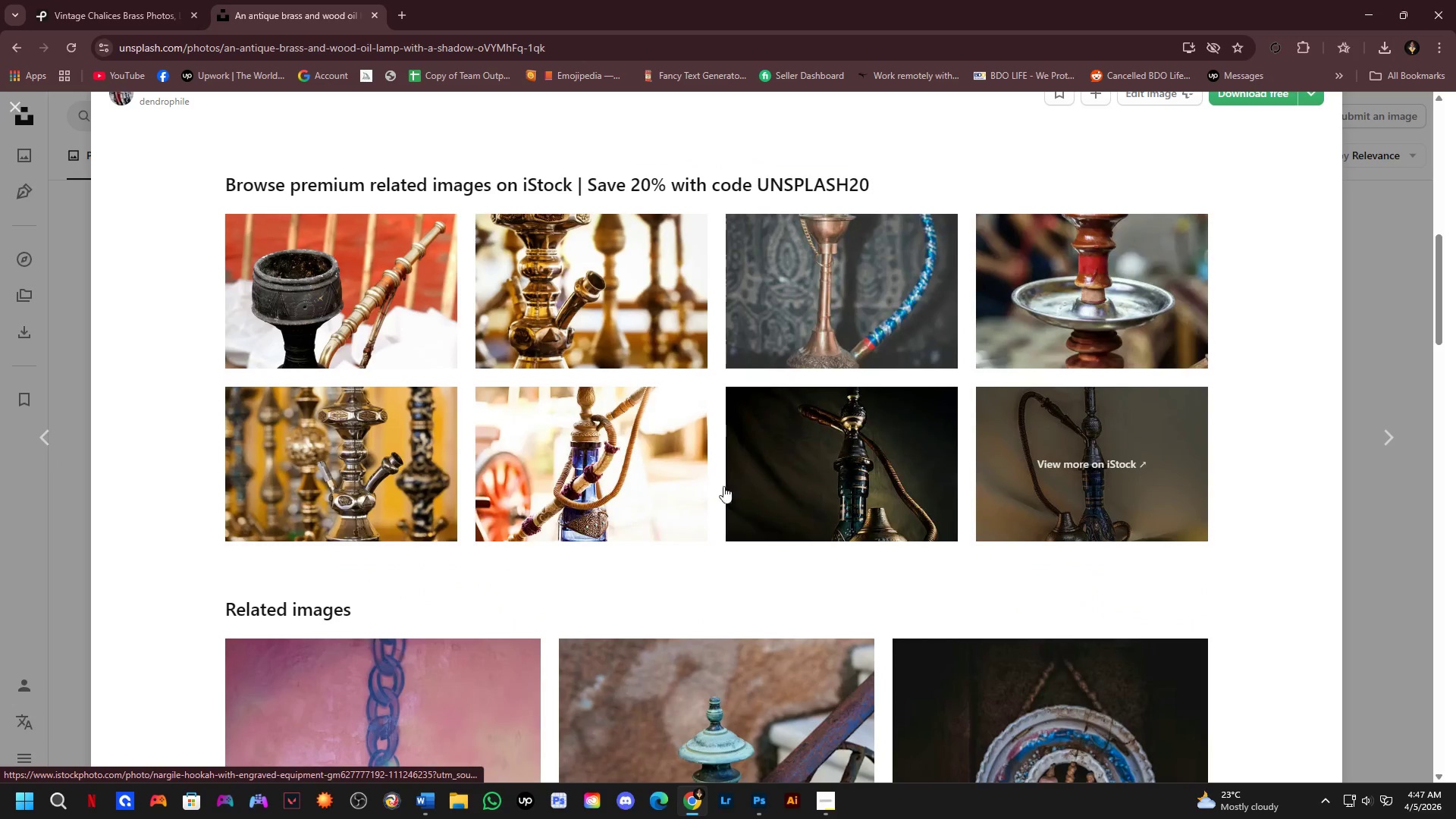 
left_click([0, 646])
 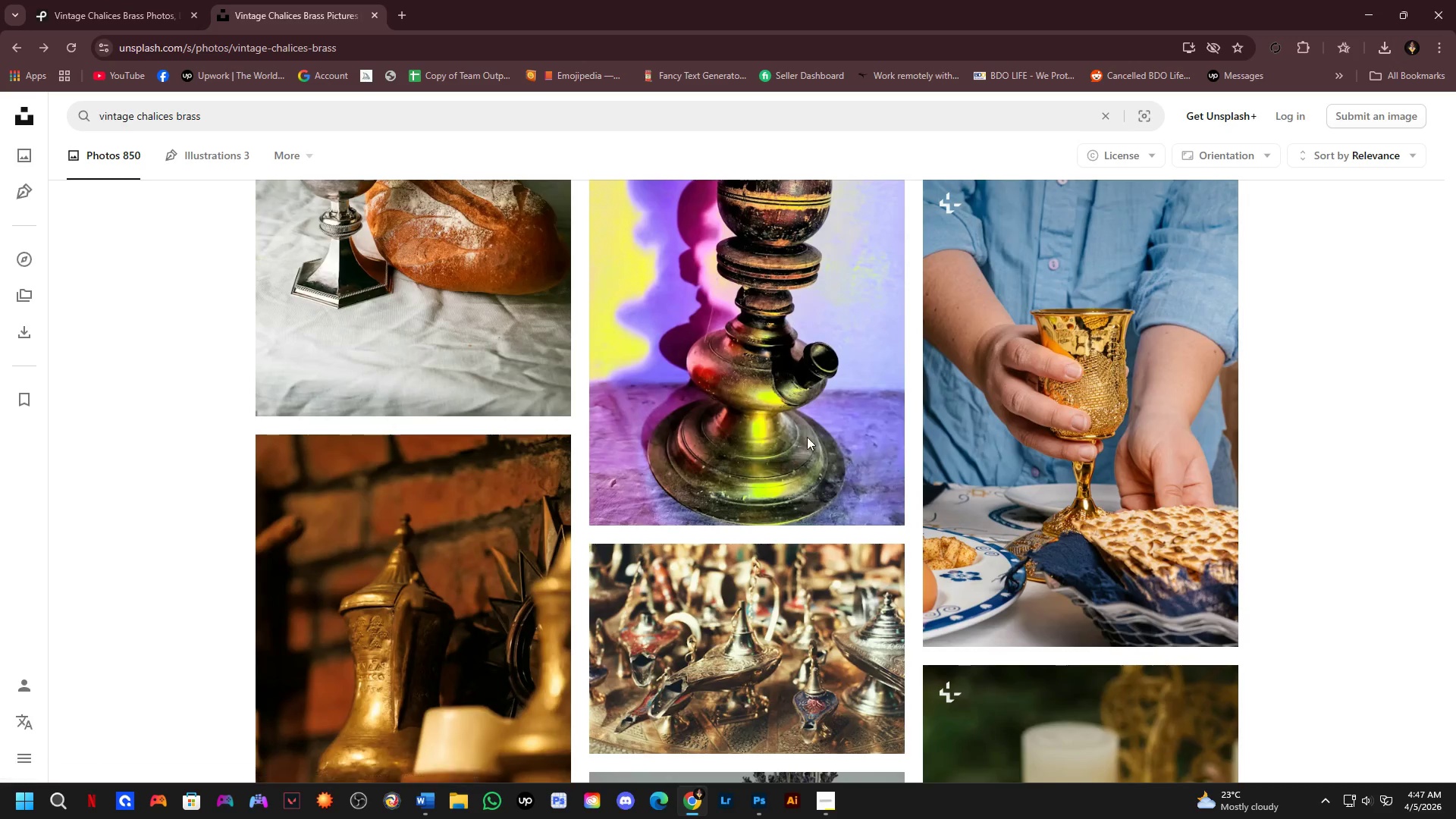 
scroll: coordinate [469, 396], scroll_direction: down, amount: 8.0
 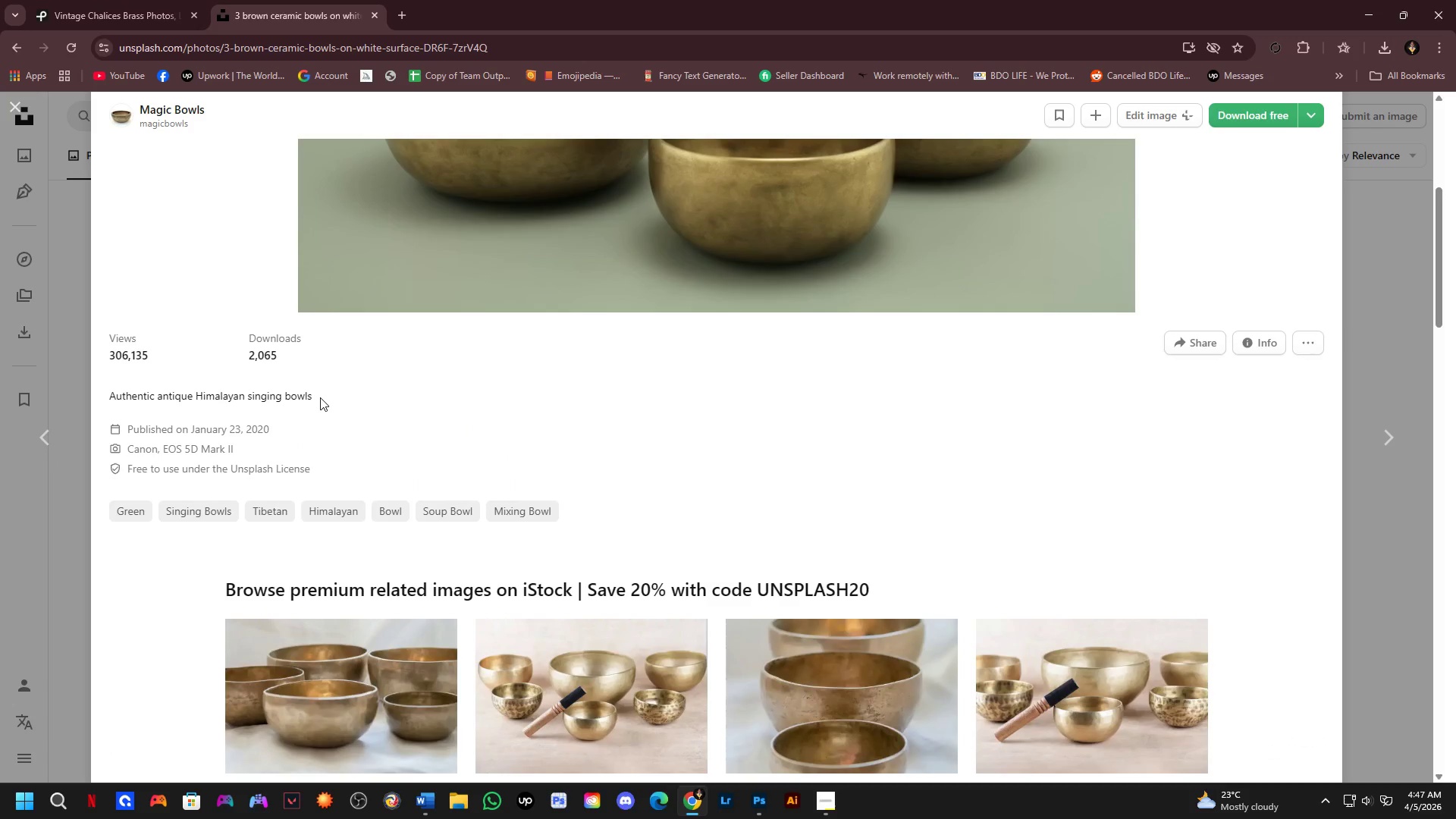 
scroll: coordinate [554, 488], scroll_direction: up, amount: 2.0
 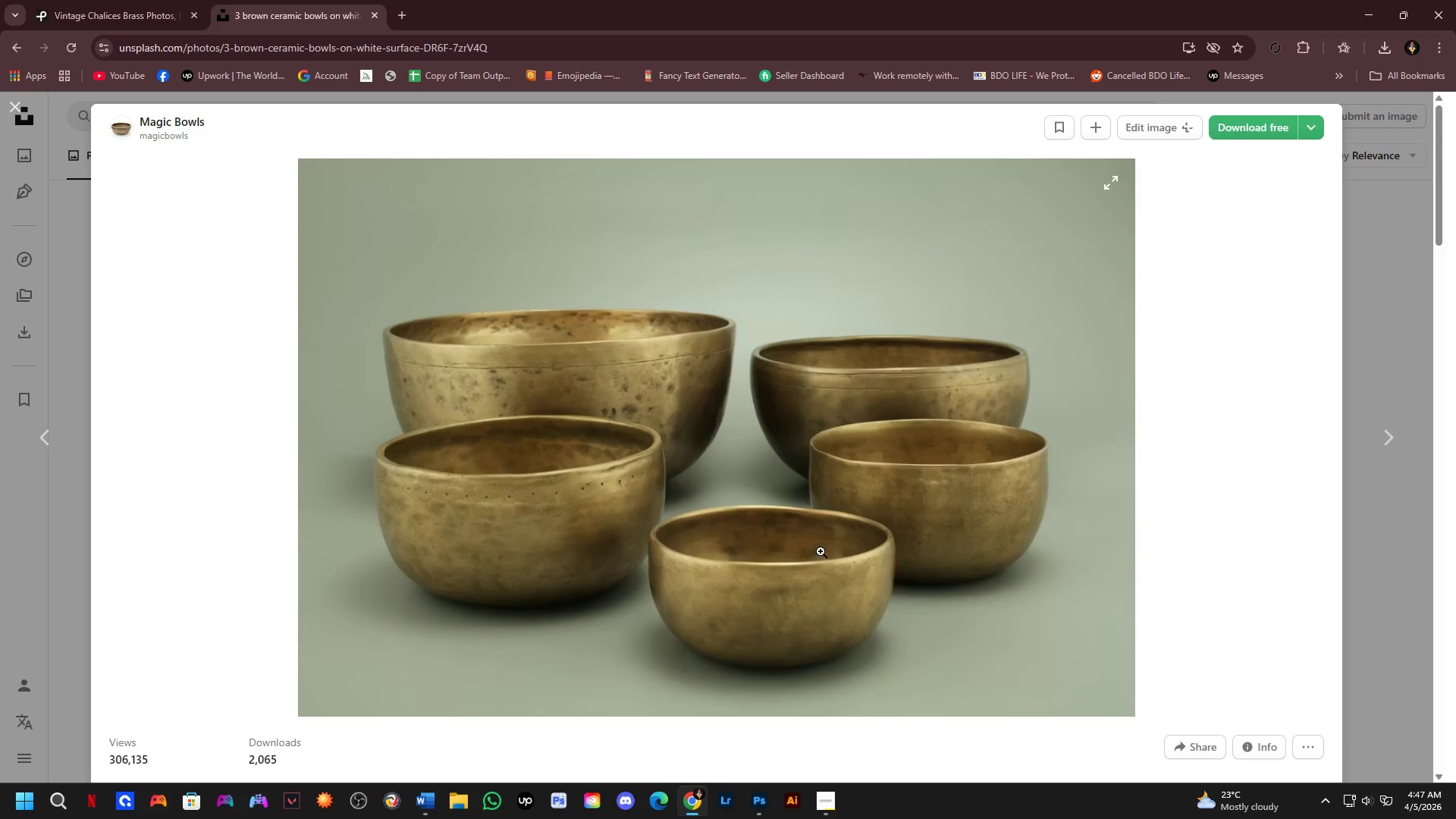 
left_click([613, 423])
 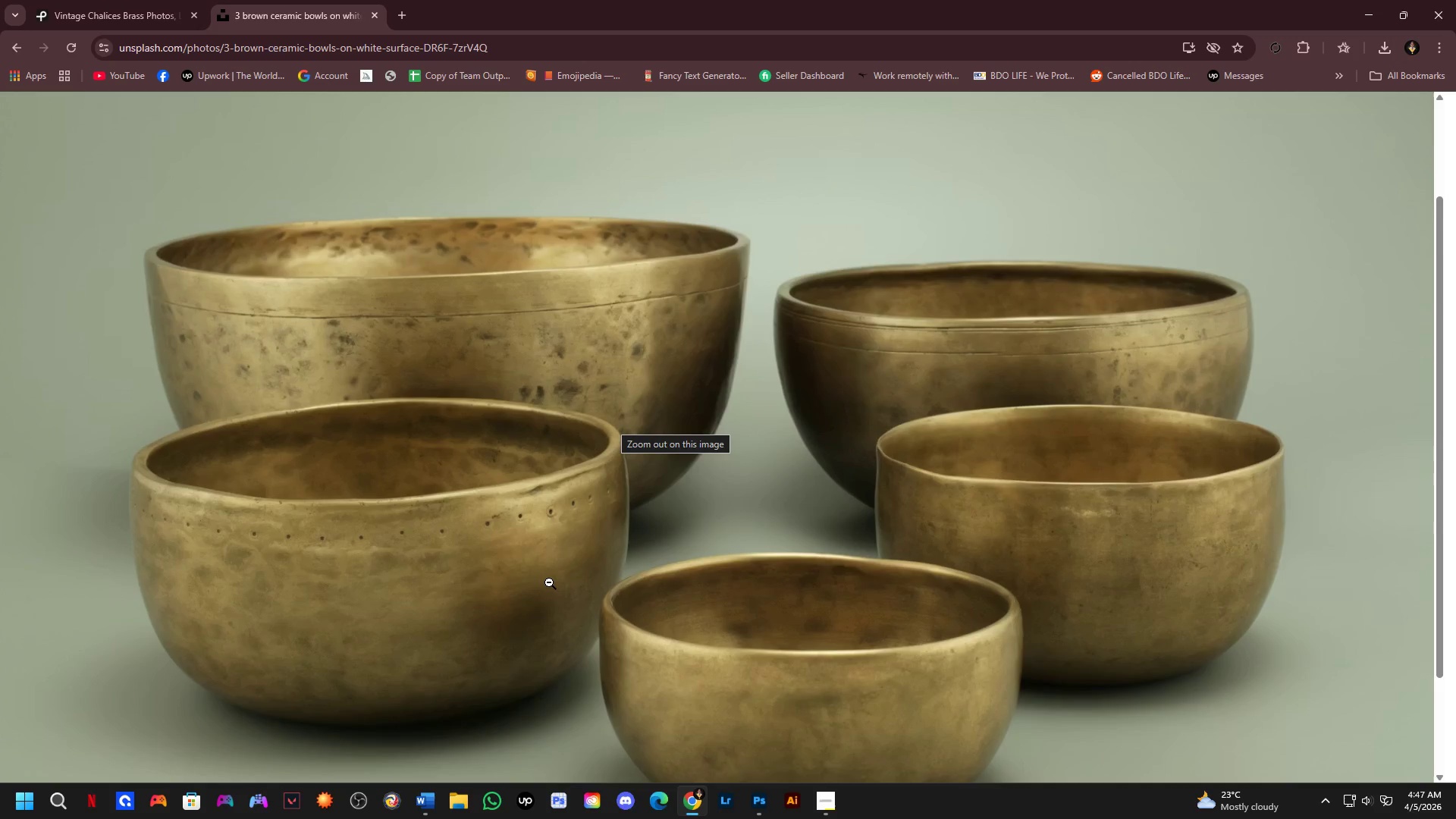 
left_click([549, 582])
 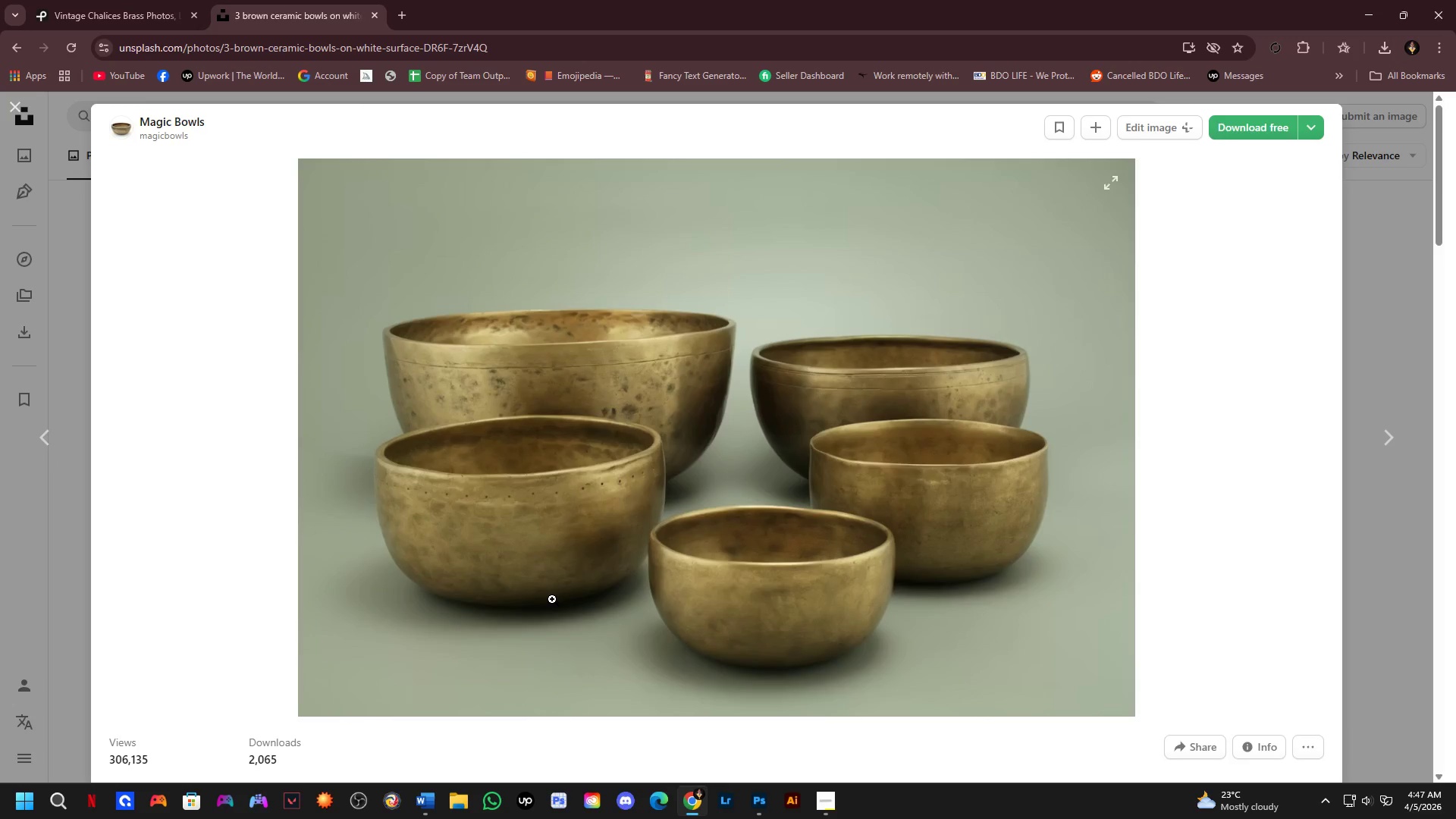 
scroll: coordinate [541, 567], scroll_direction: down, amount: 9.0
 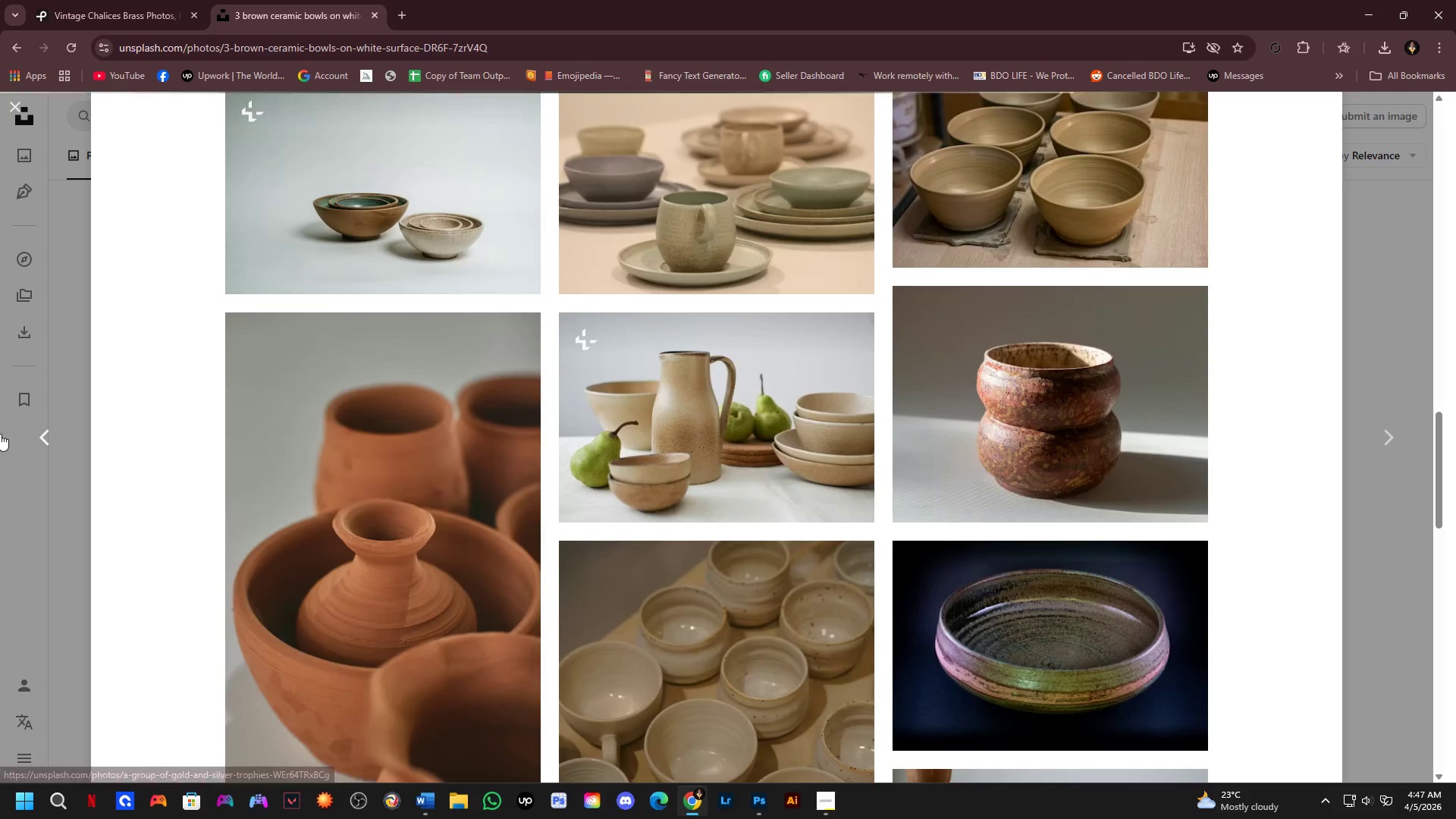 
left_click([0, 434])
 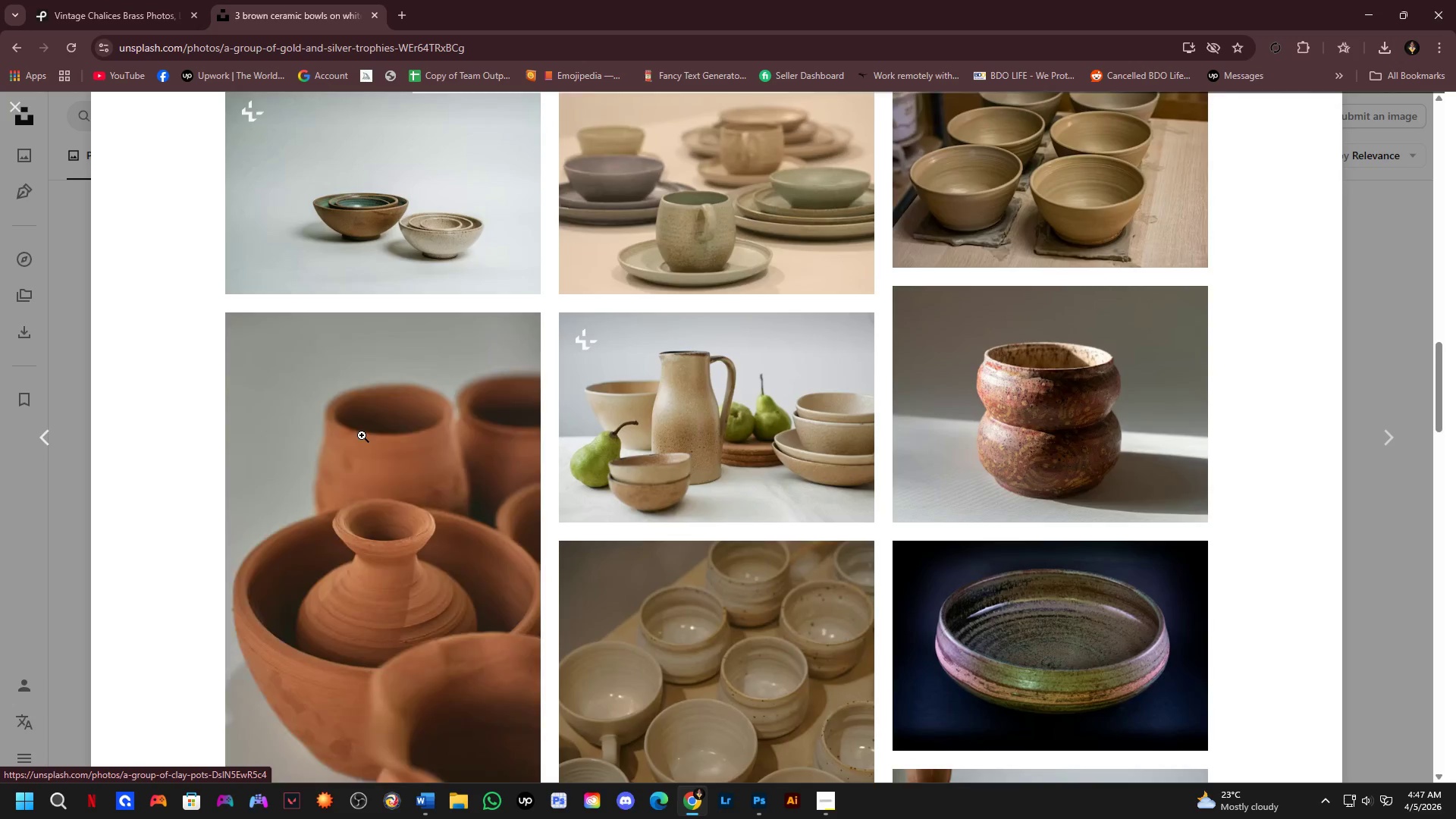 
scroll: coordinate [479, 432], scroll_direction: down, amount: 2.0
 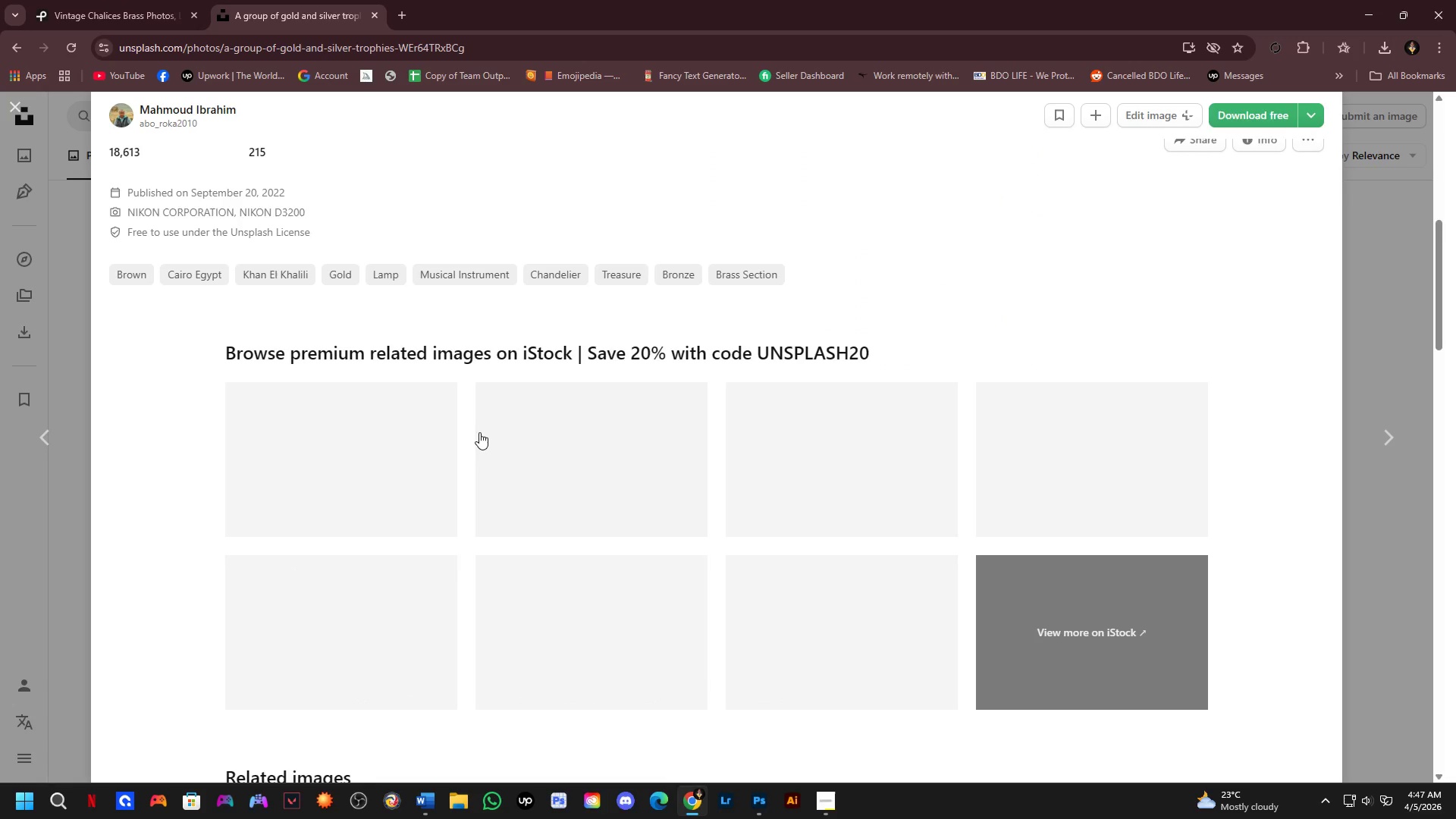 
left_click([0, 604])
 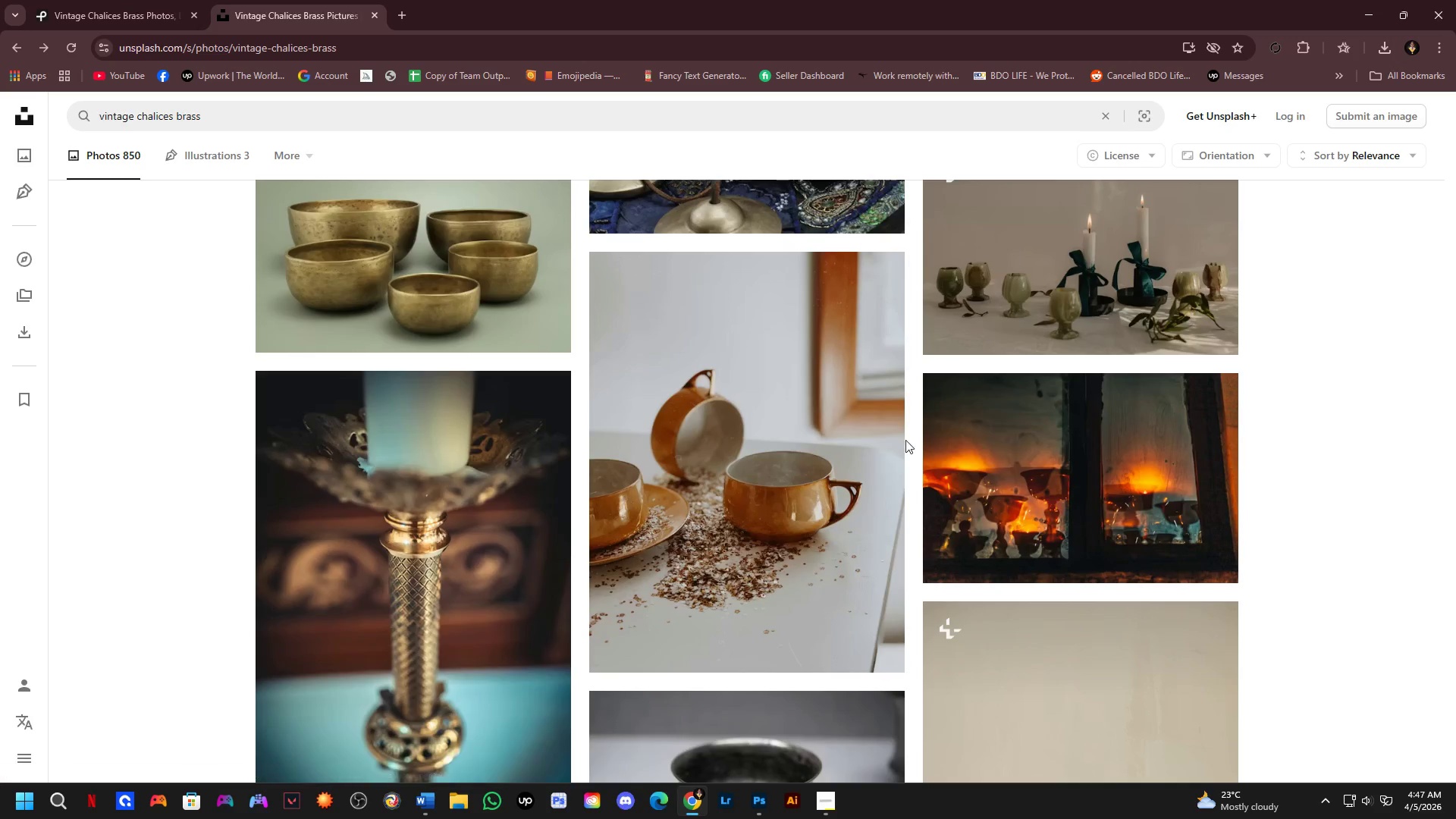 
scroll: coordinate [935, 435], scroll_direction: down, amount: 4.0
 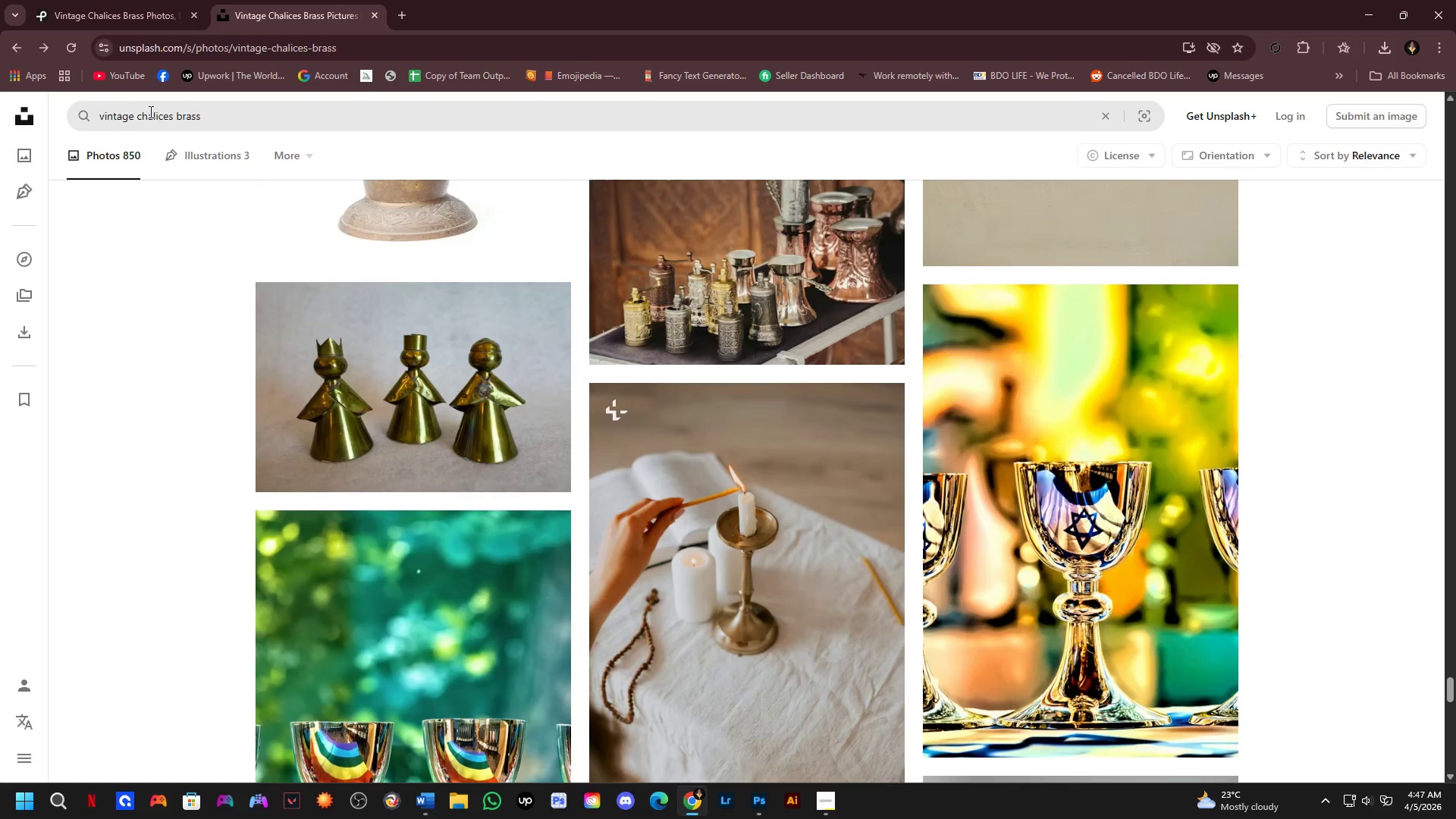 
left_click_drag(start_coordinate=[131, 115], to_coordinate=[21, 115])
 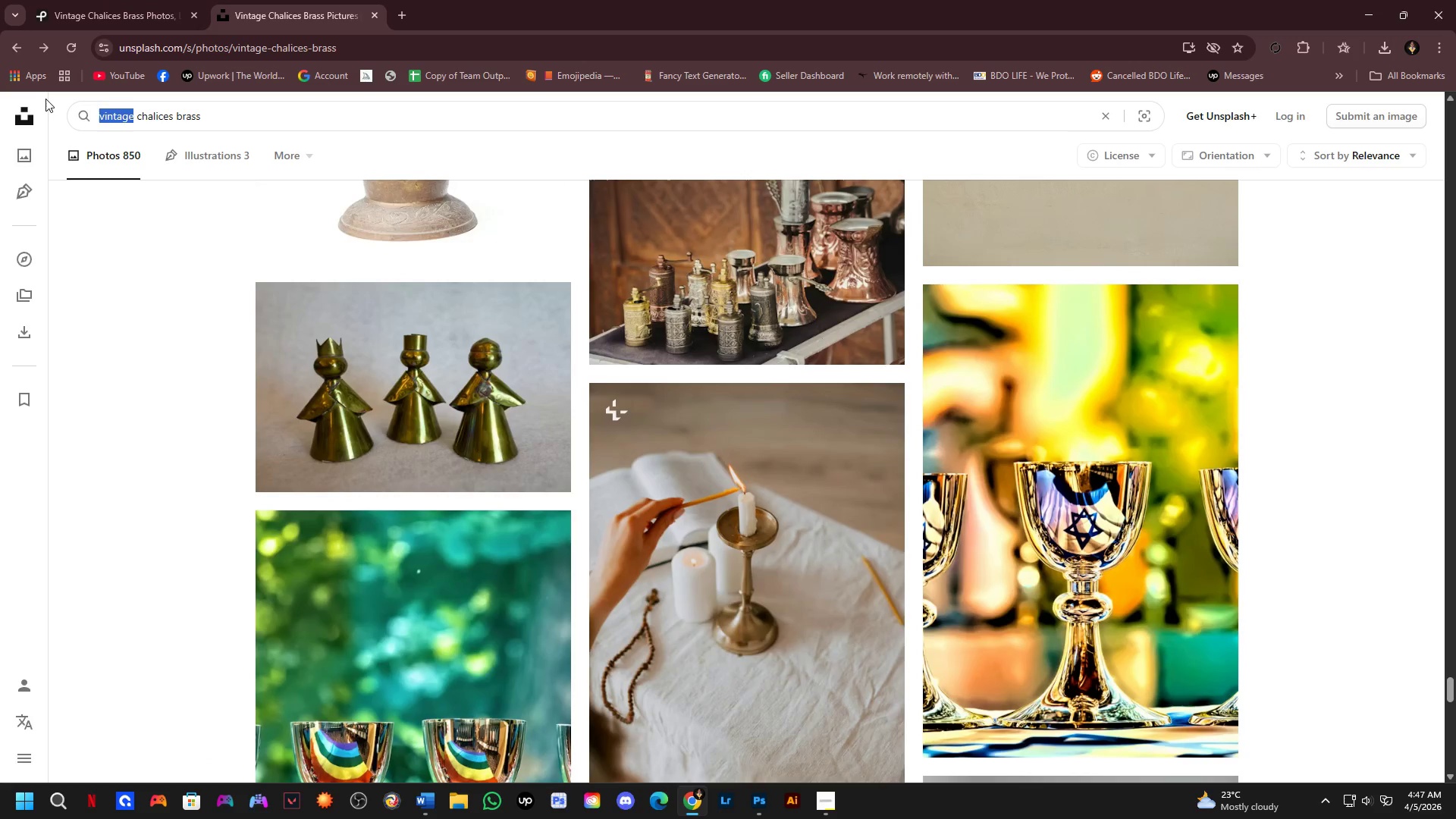 
key(ArrowRight)
 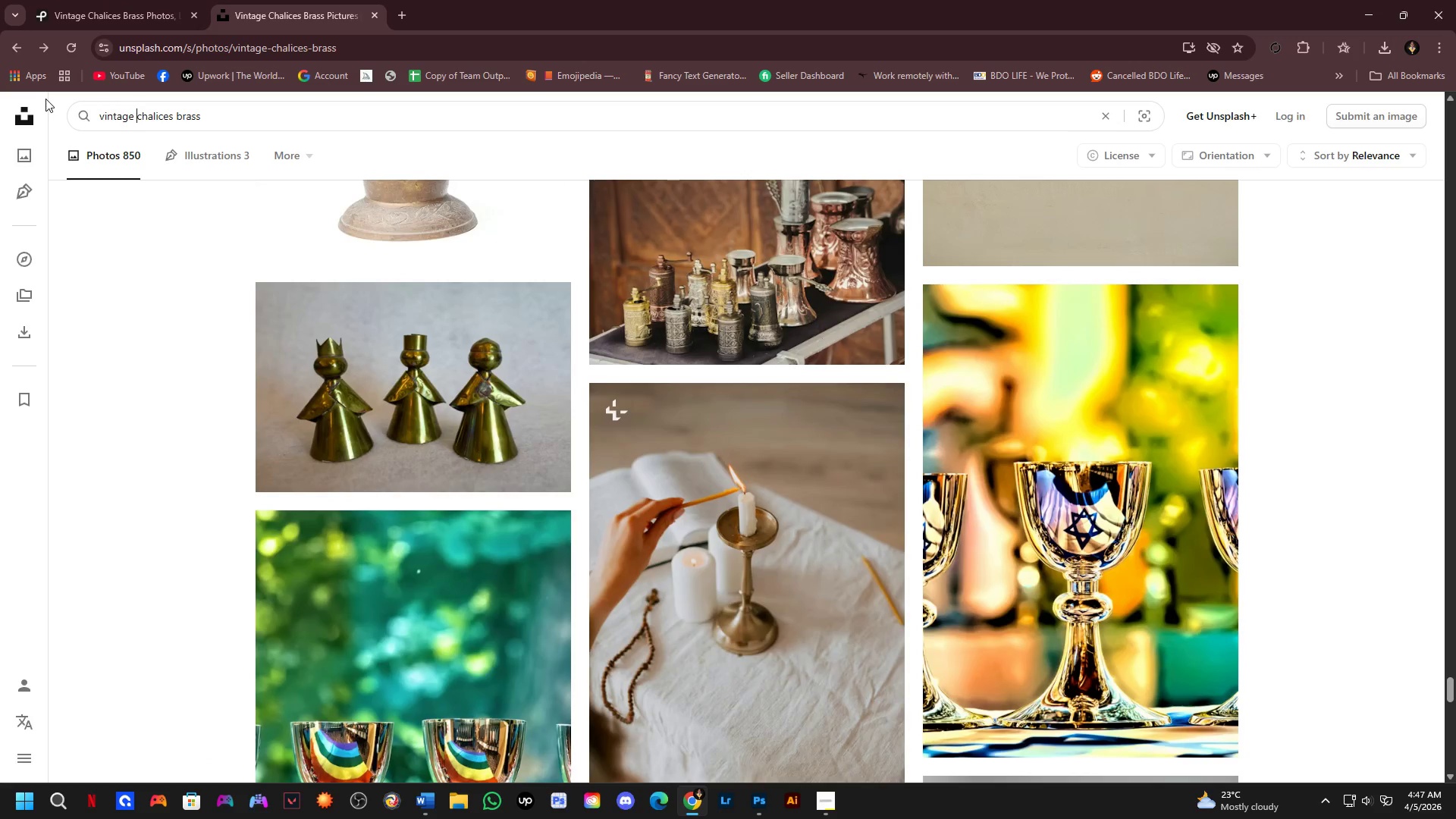 
key(ArrowRight)
 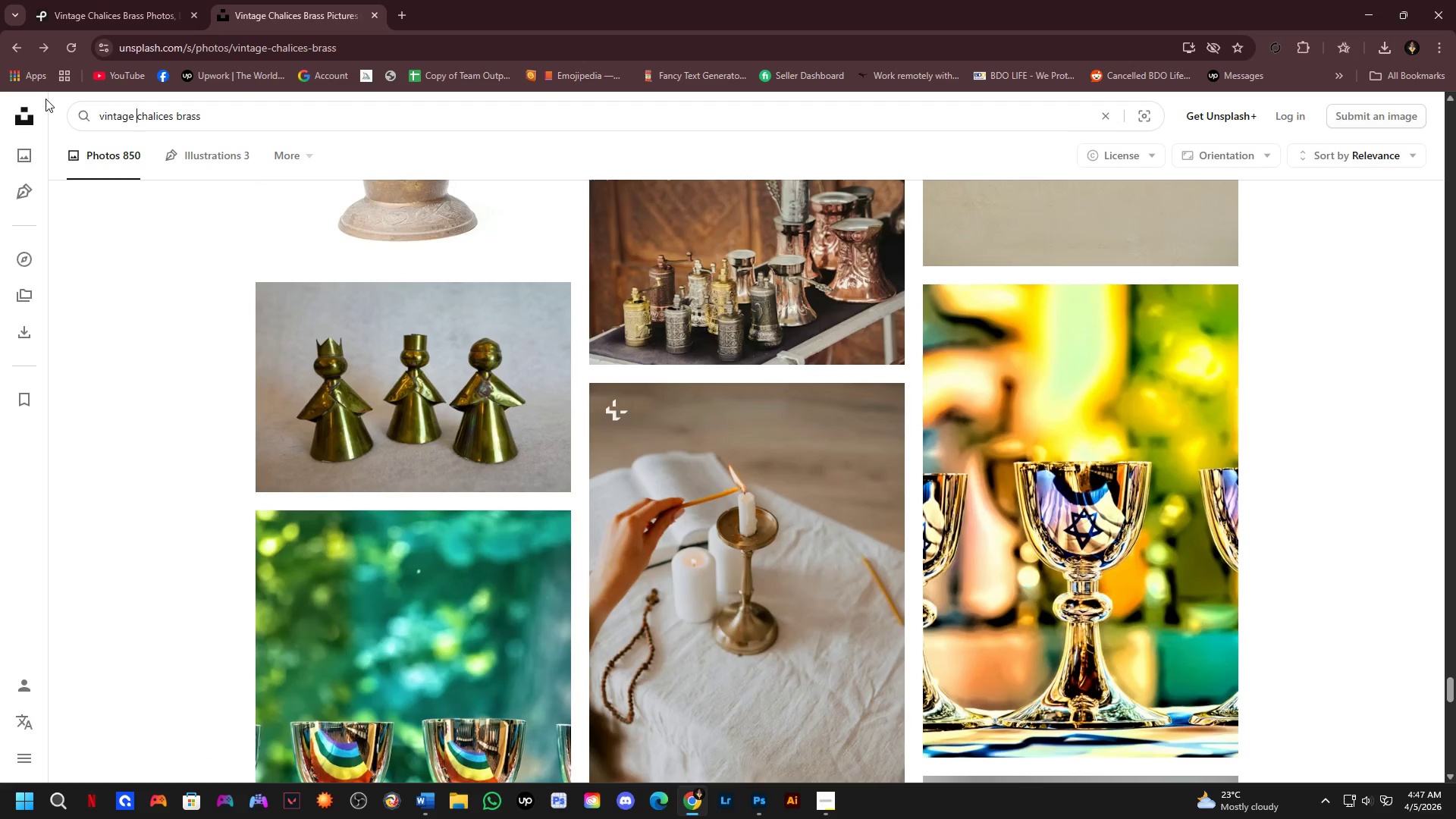 
key(ArrowRight)
 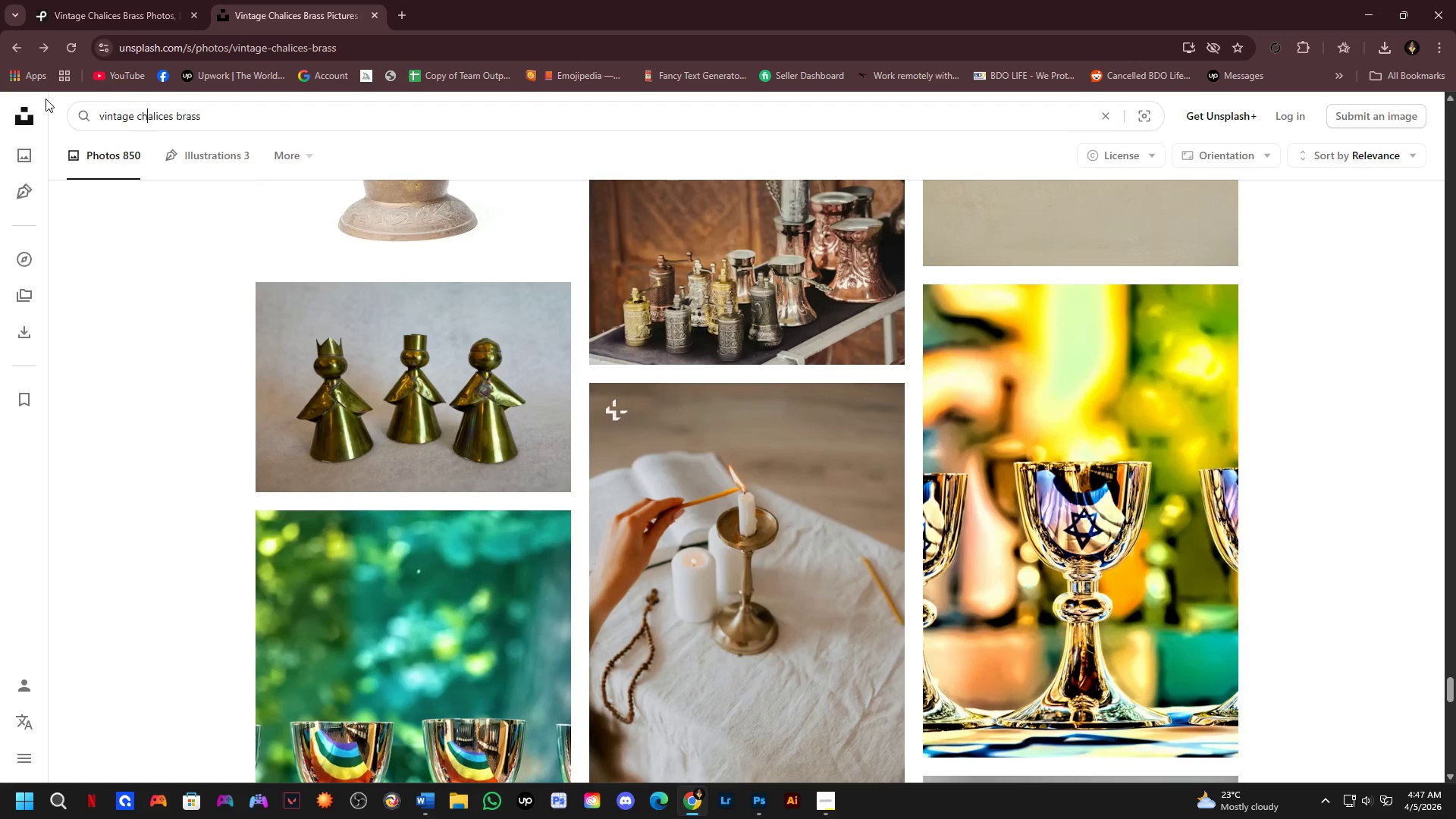 
key(ArrowRight)
 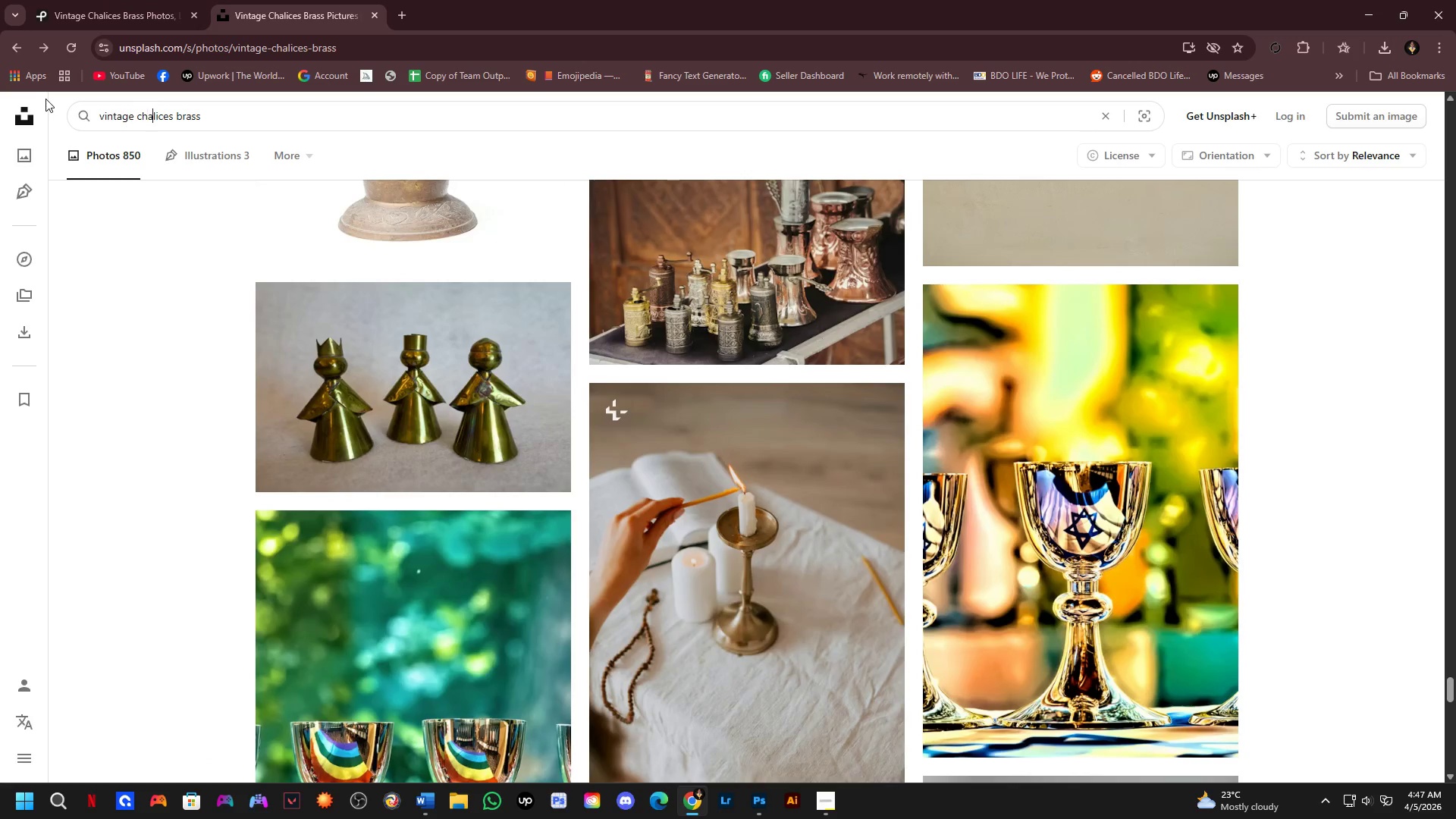 
key(ArrowRight)
 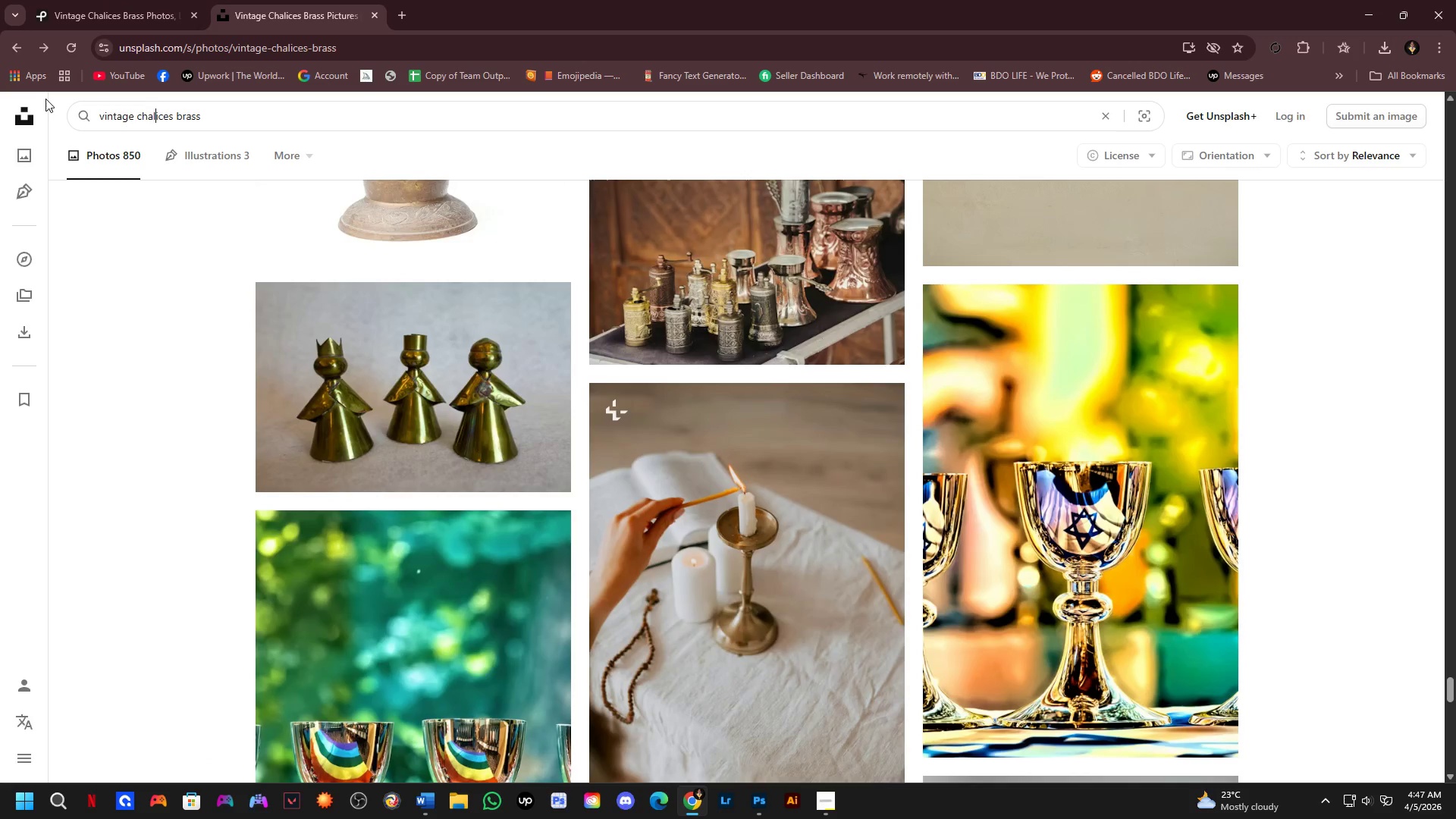 
key(ArrowRight)
 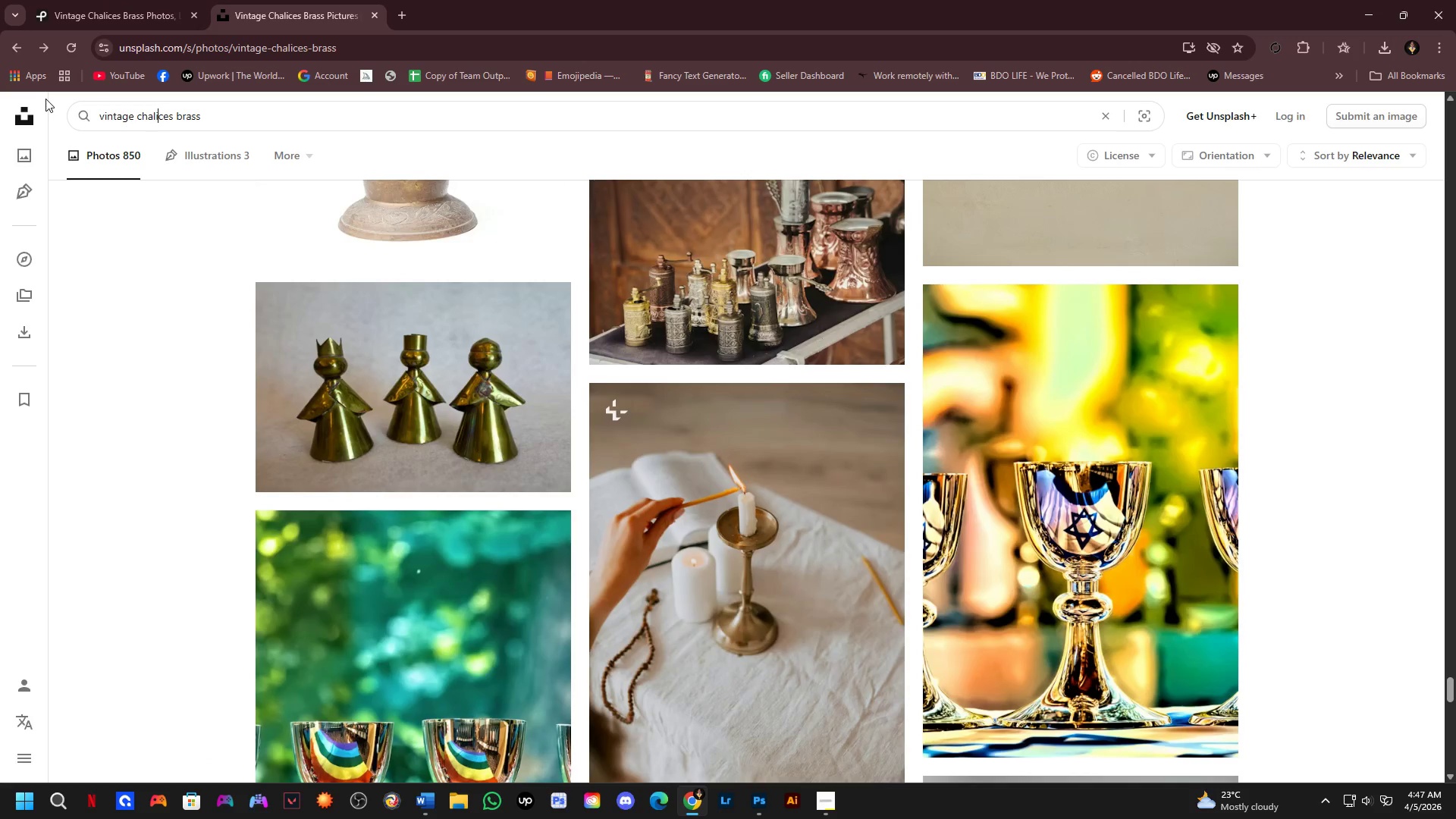 
key(ArrowRight)
 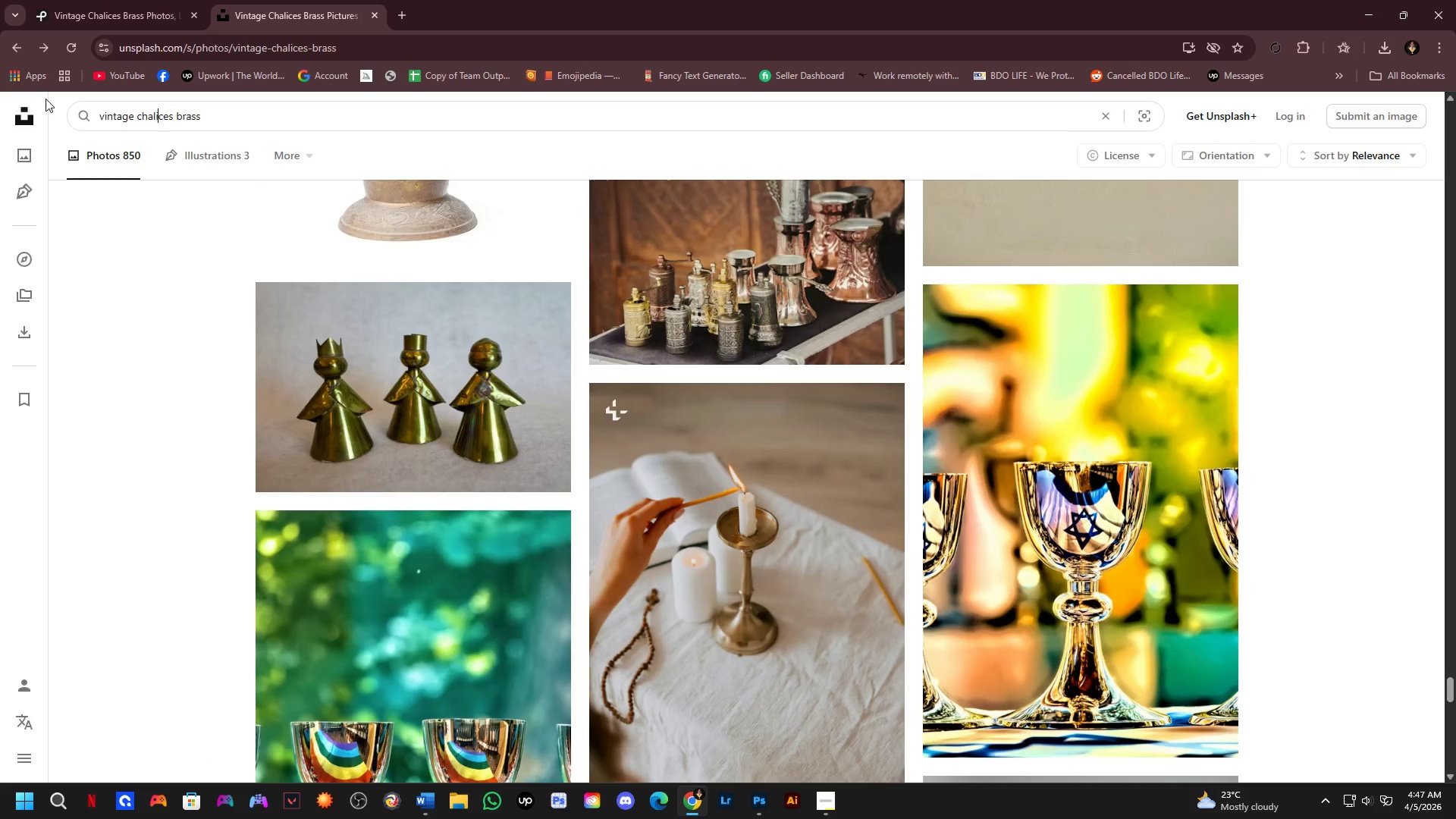 
key(ArrowRight)
 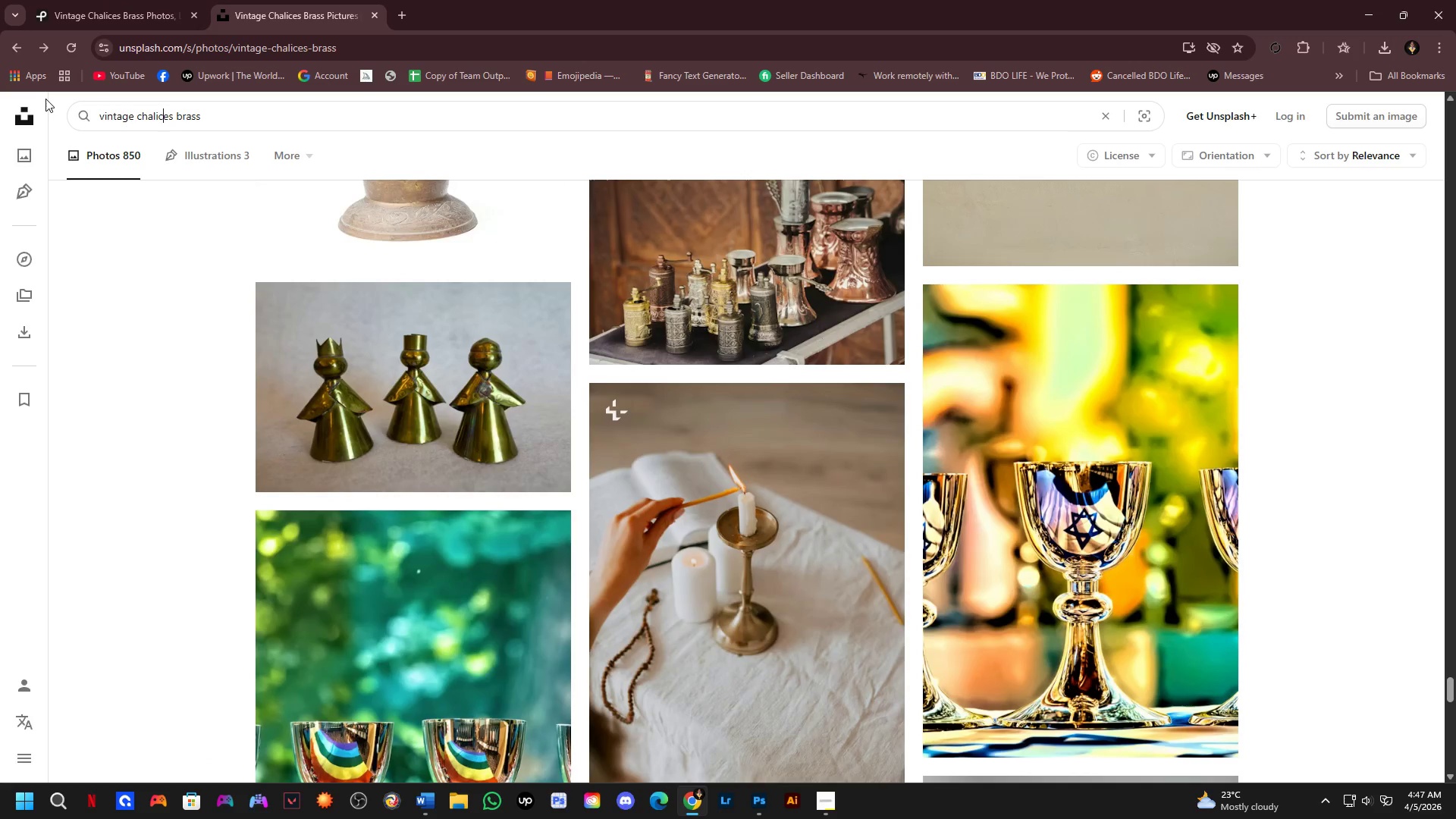 
key(ArrowRight)
 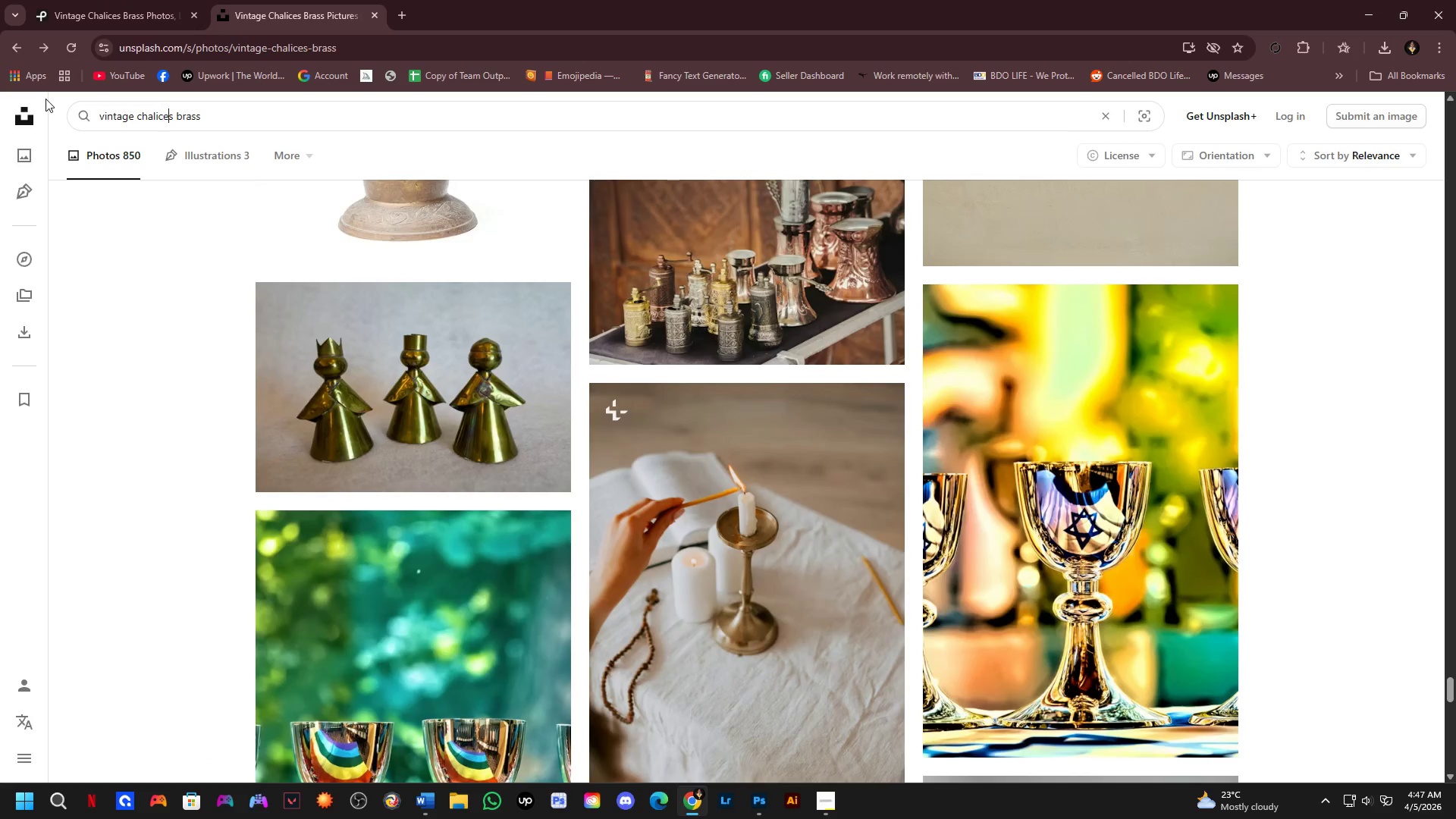 
key(ArrowRight)
 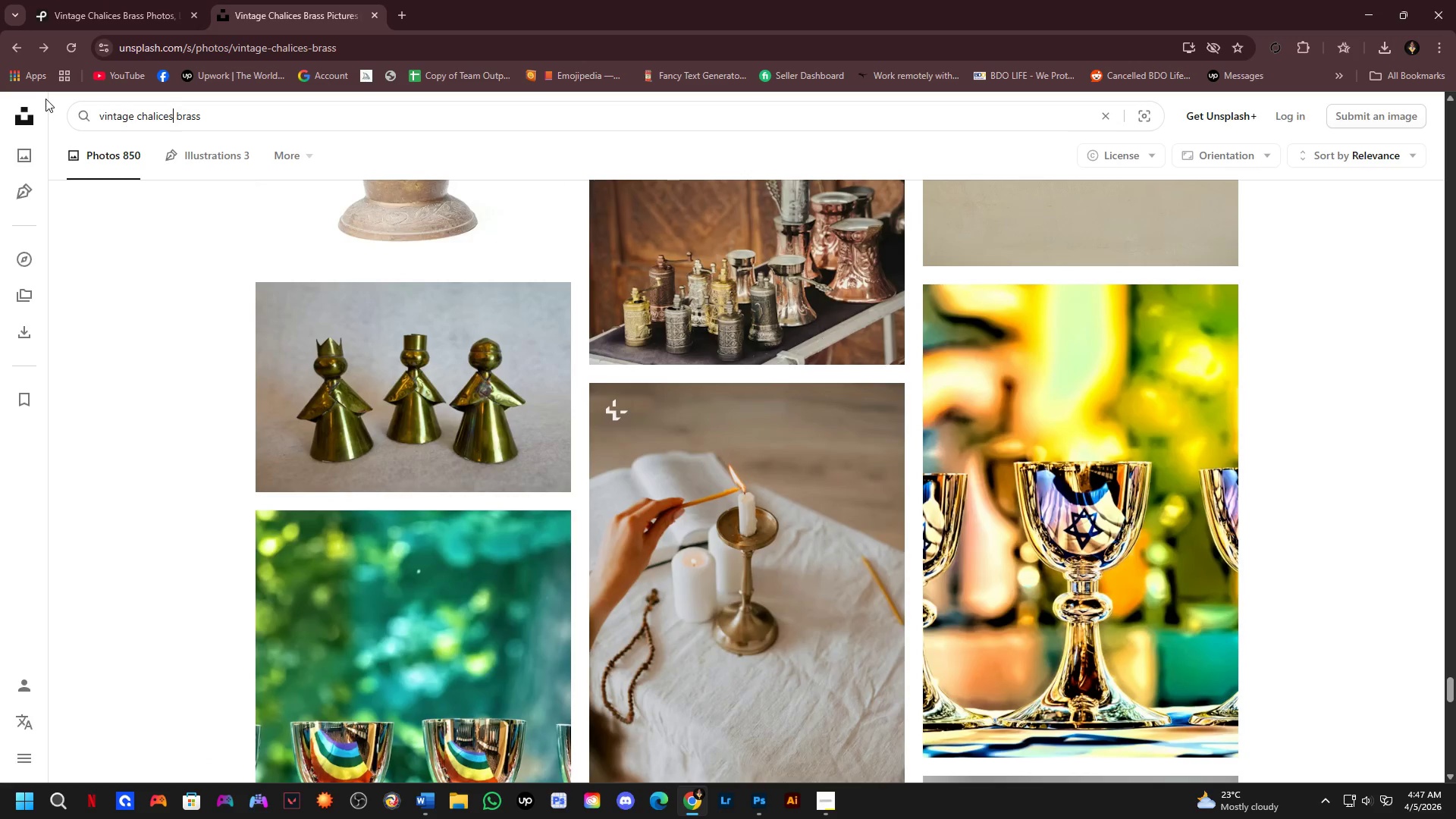 
key(Control+Shift+ArrowRight)
 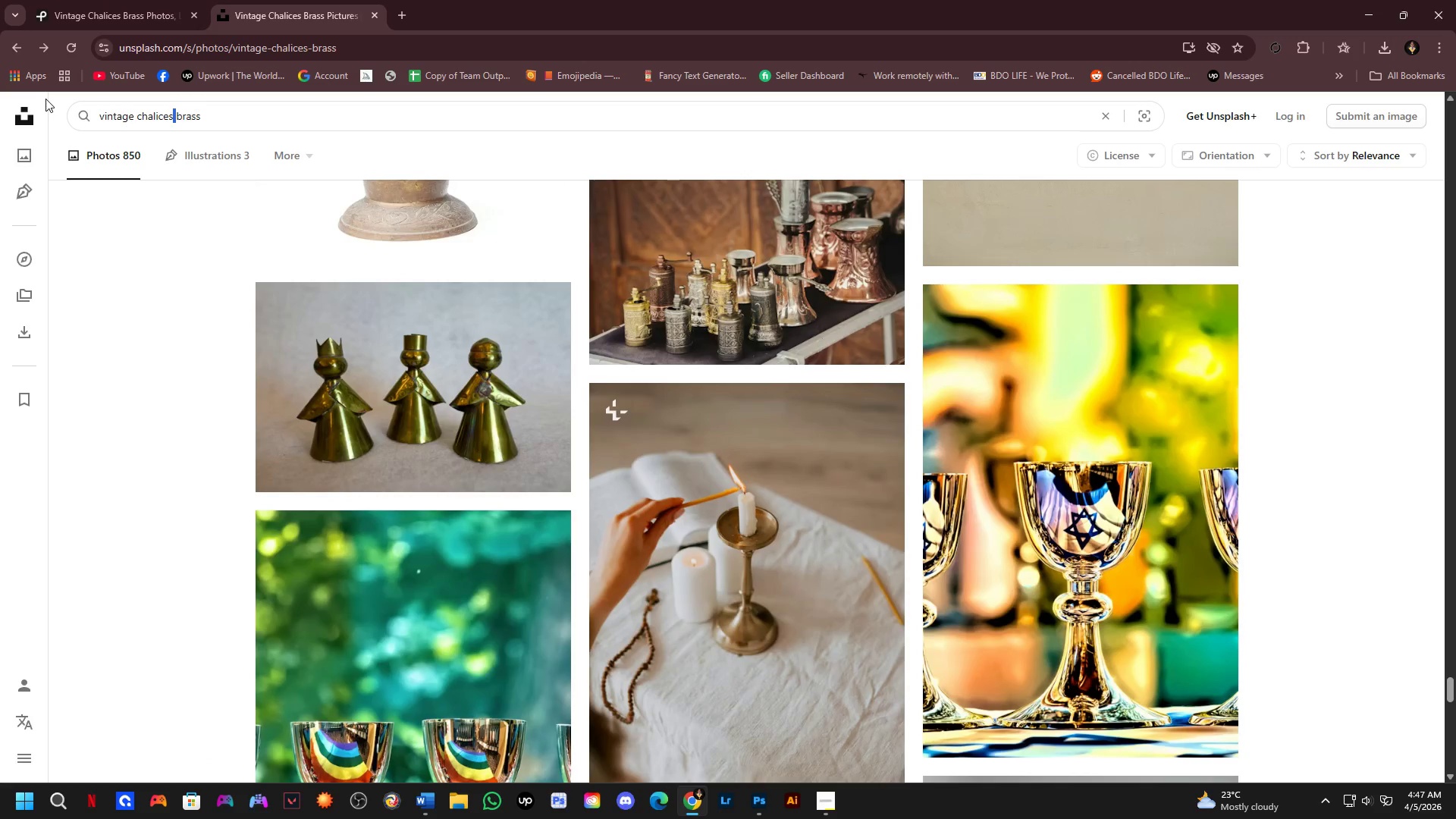 
key(Control+Shift+ArrowRight)
 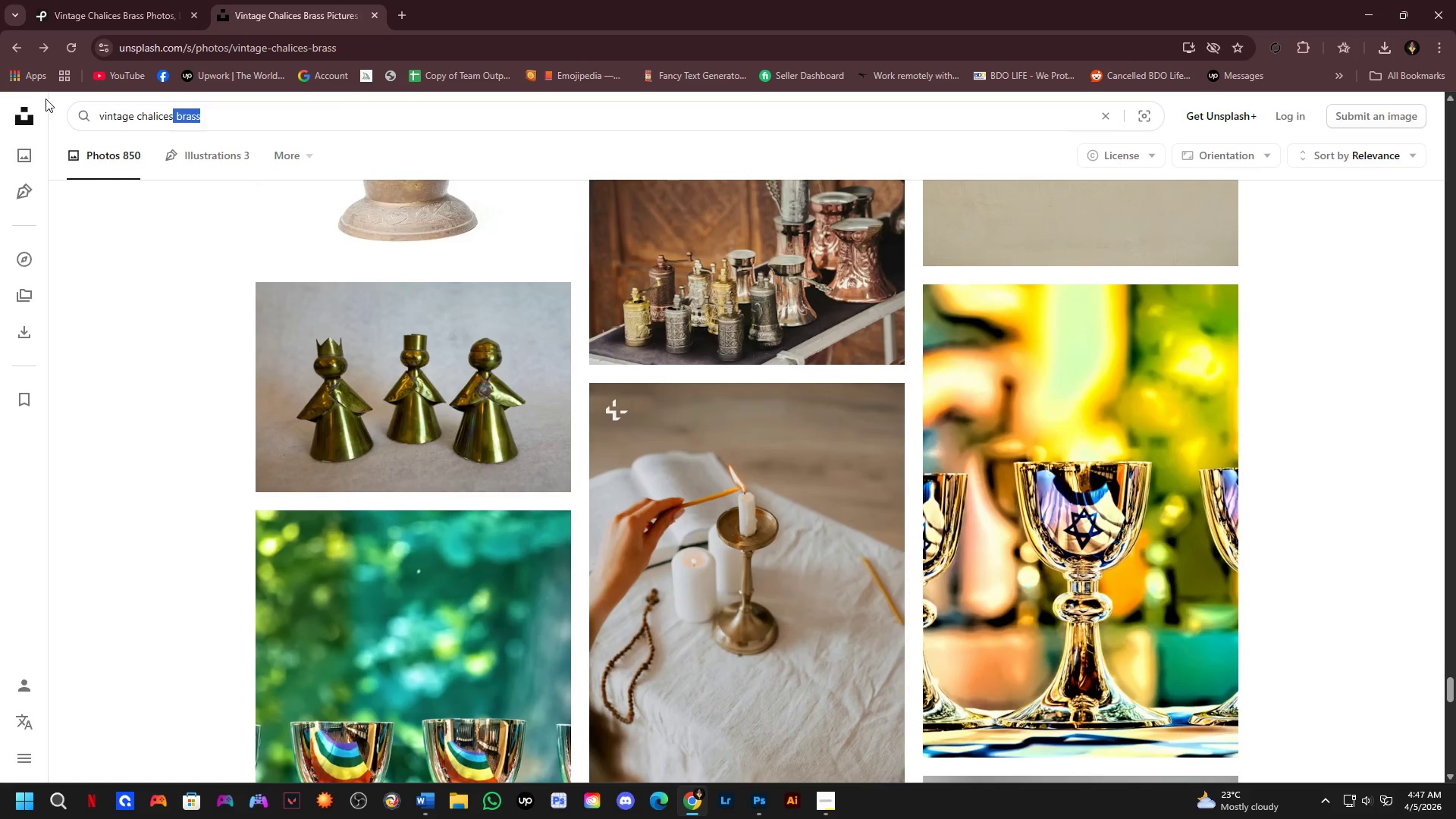 
key(Control+Shift+ArrowRight)
 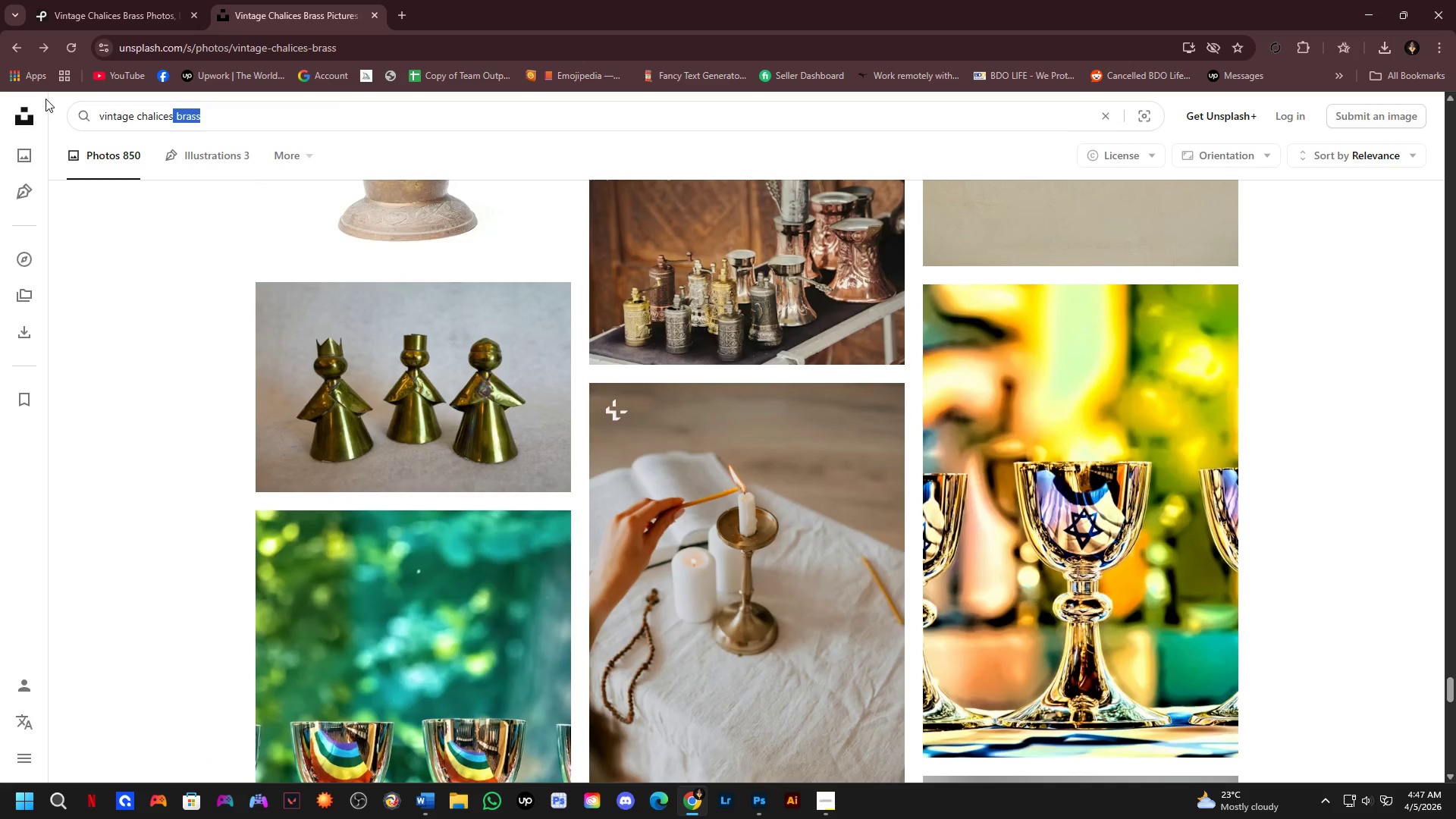 
key(Backspace)
 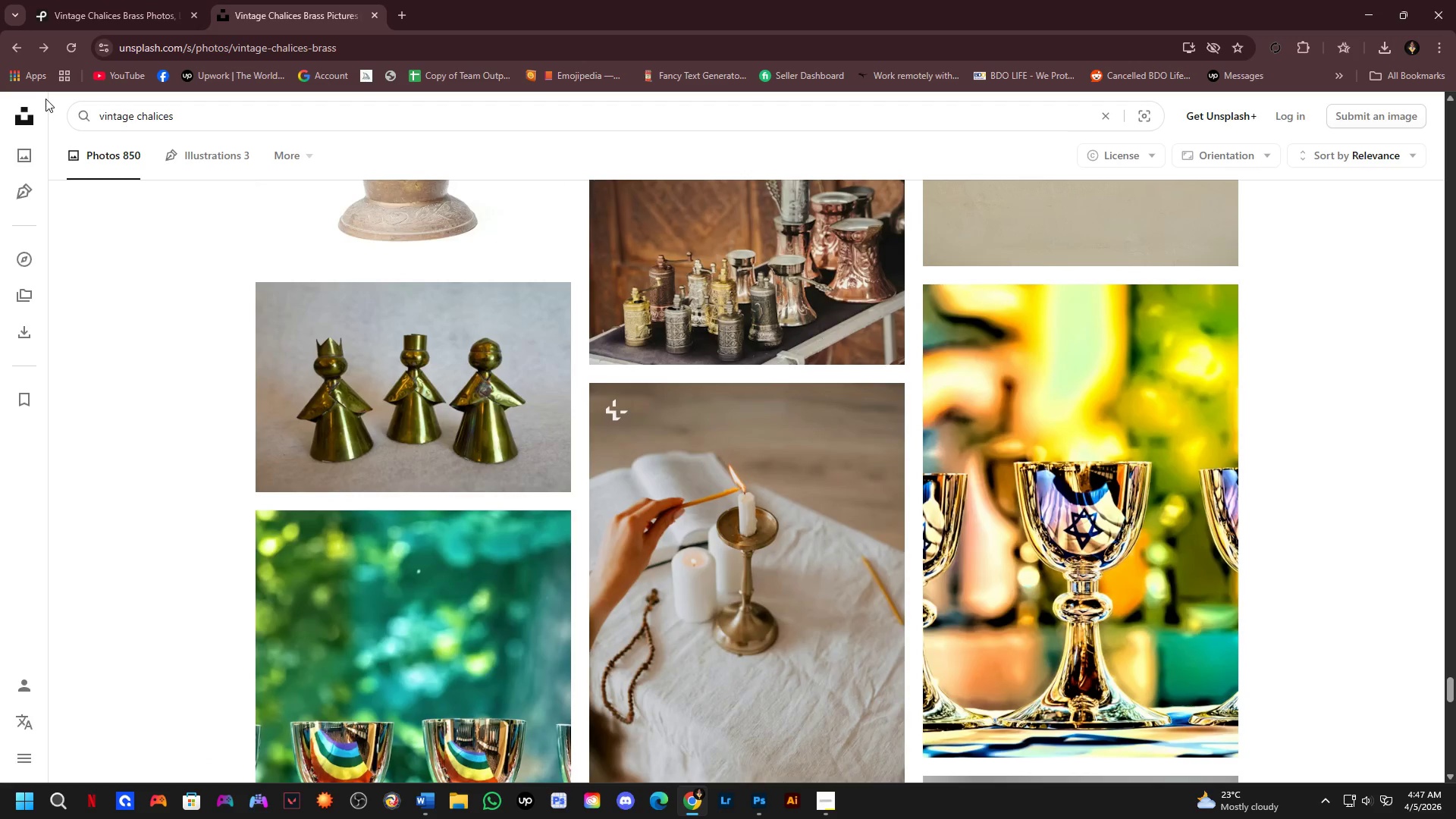 
key(Enter)
 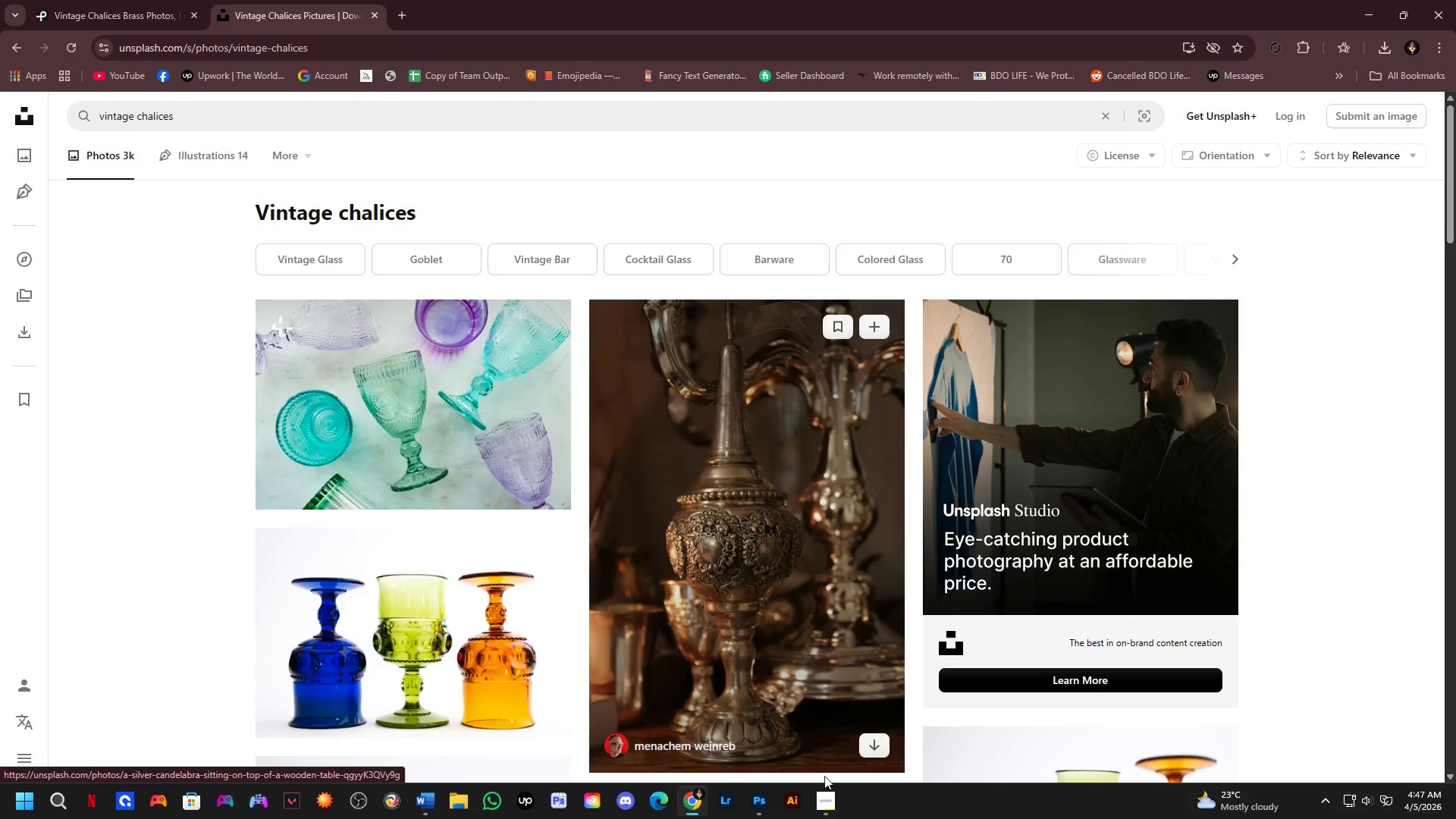 
left_click([745, 563])
 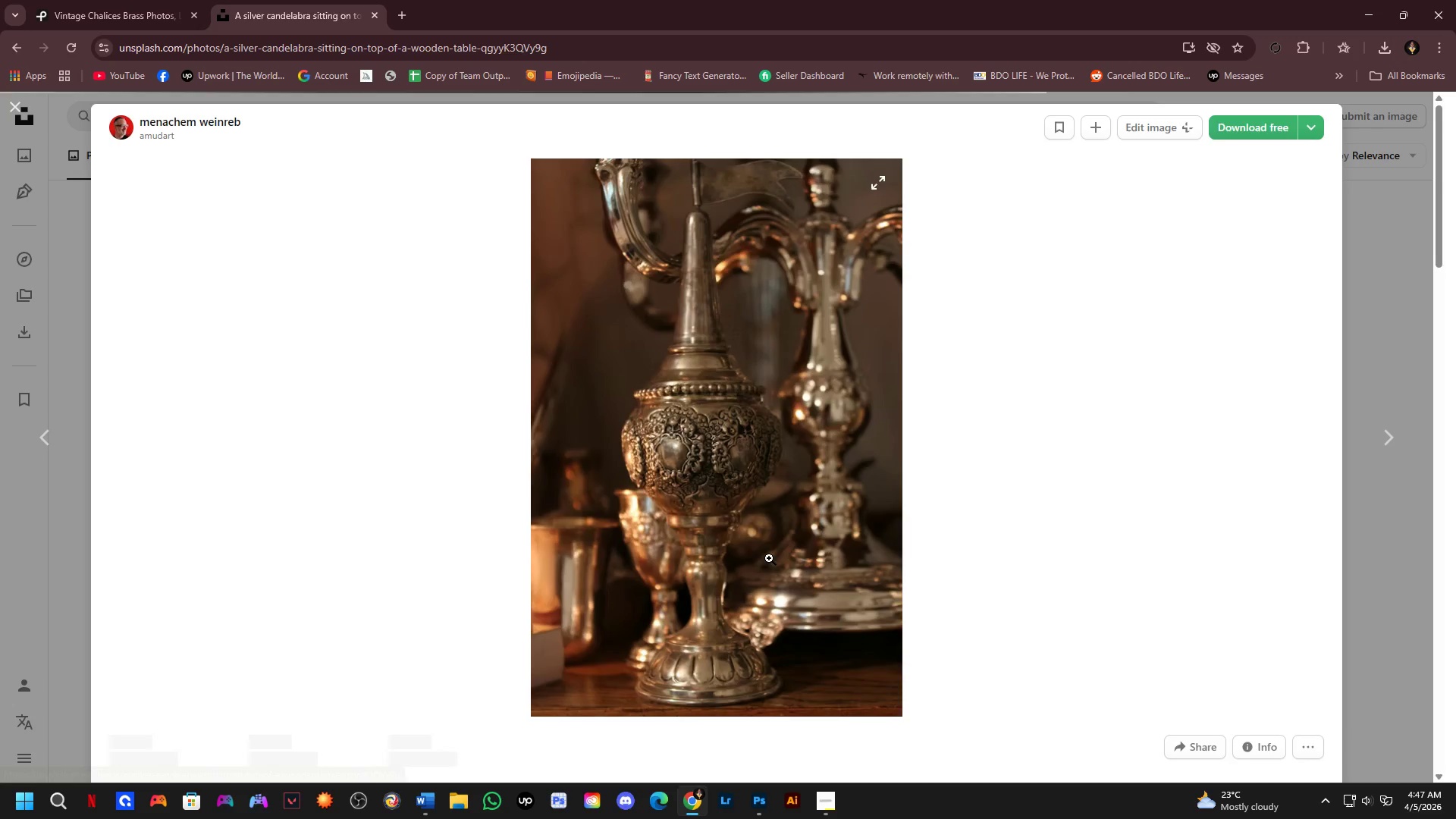 
left_click([733, 541])
 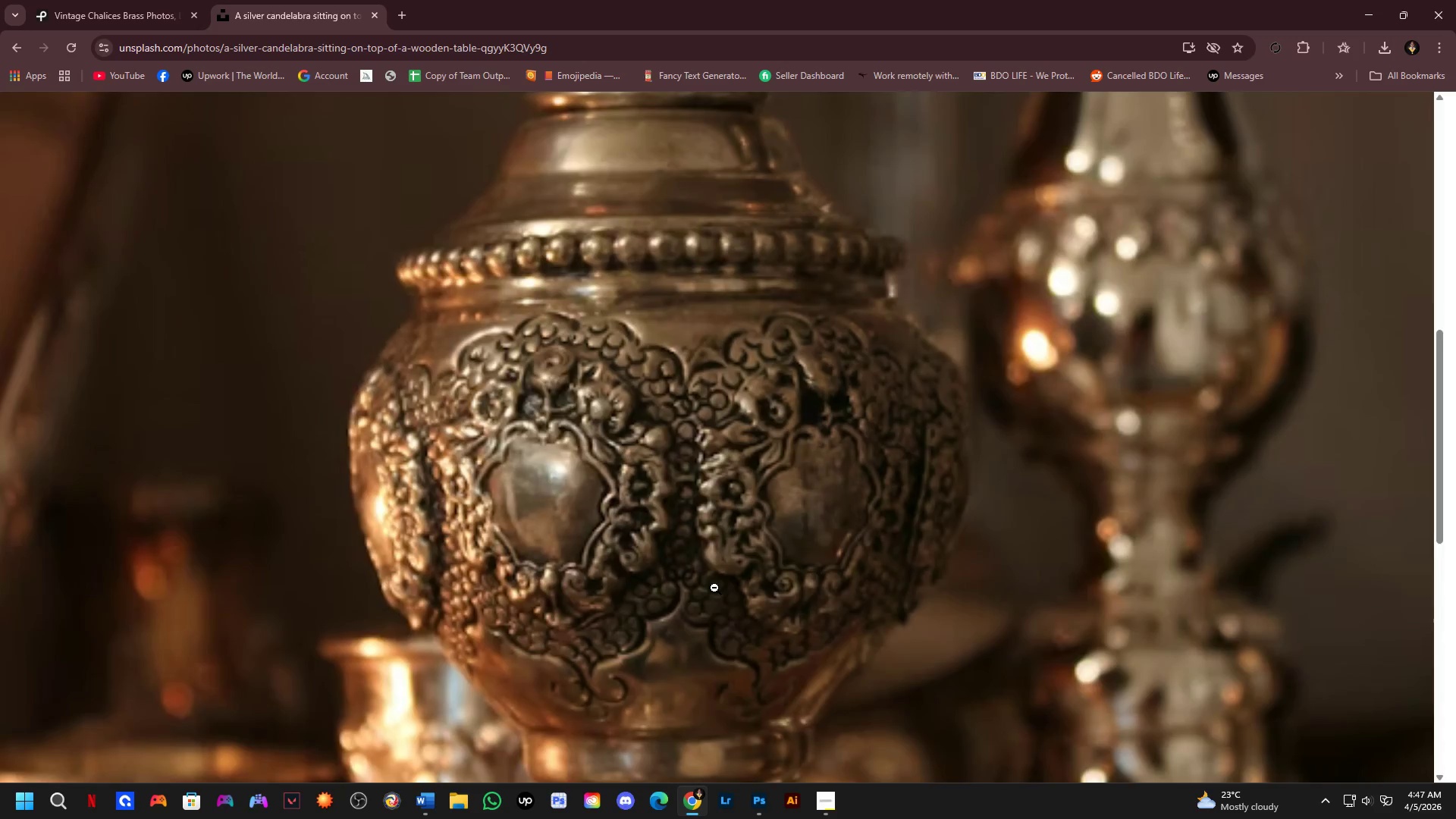 
scroll: coordinate [710, 591], scroll_direction: down, amount: 4.0
 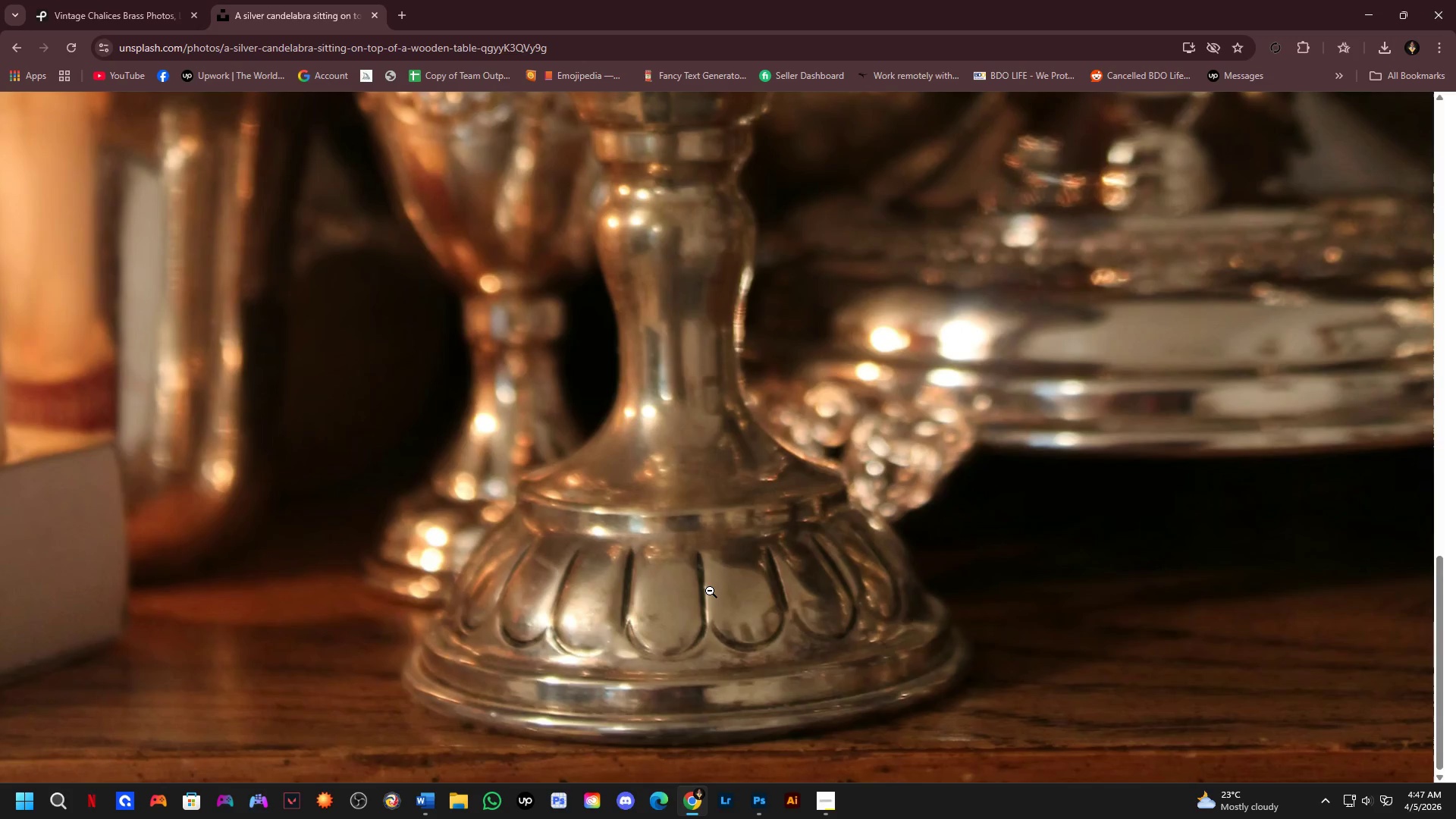 
left_click([710, 591])
 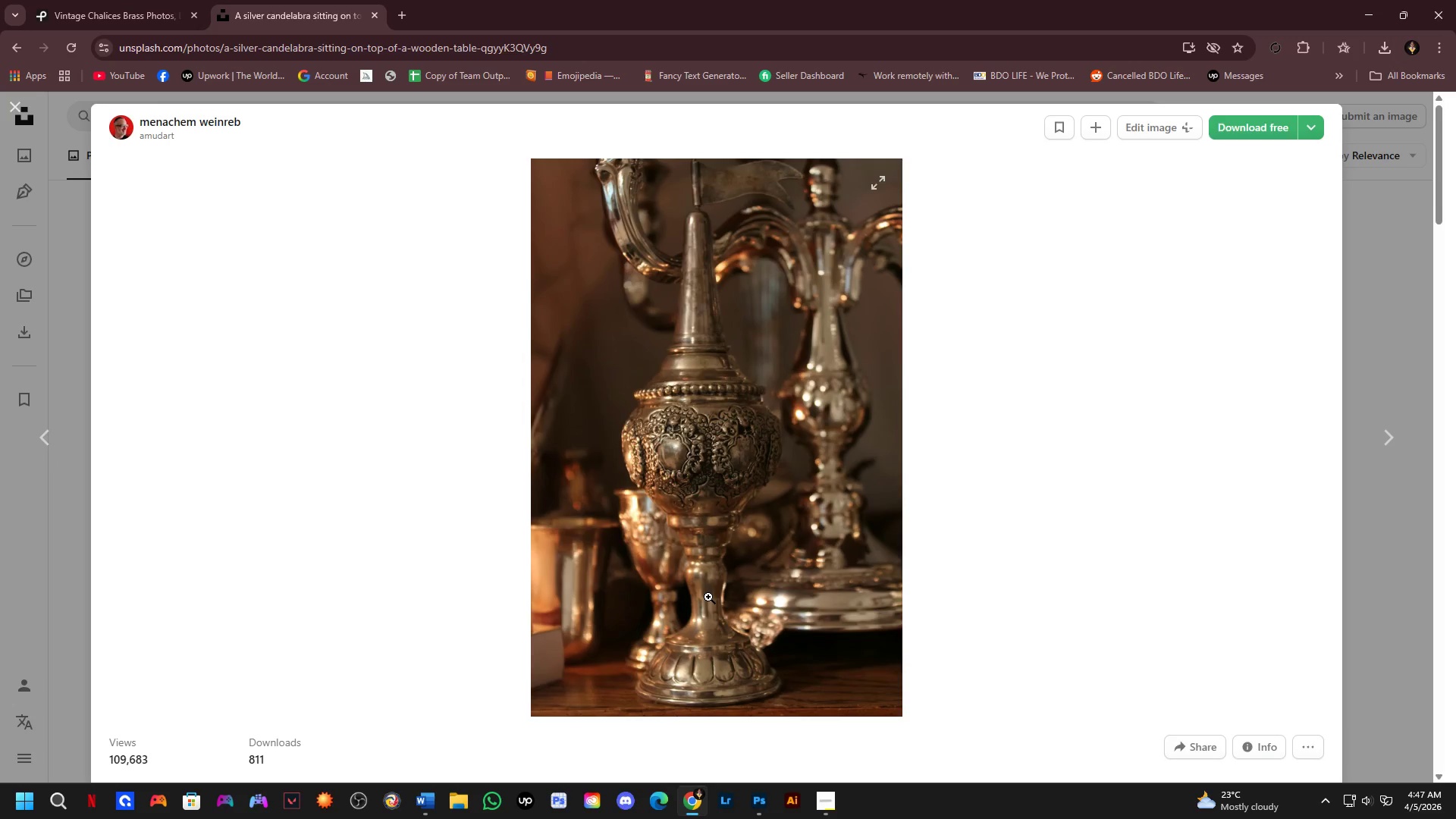 
scroll: coordinate [747, 604], scroll_direction: down, amount: 13.0
 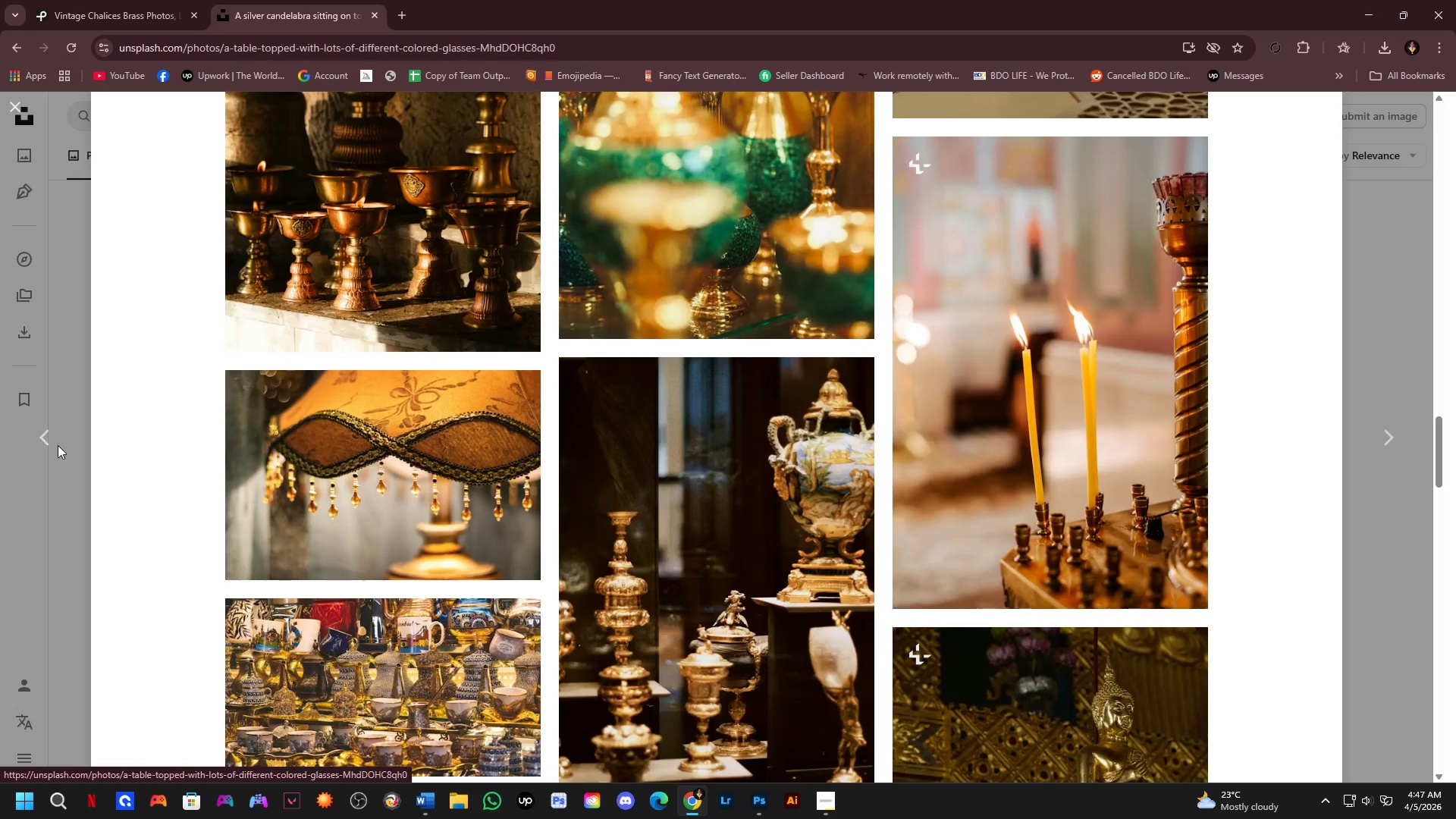 
left_click([0, 516])
 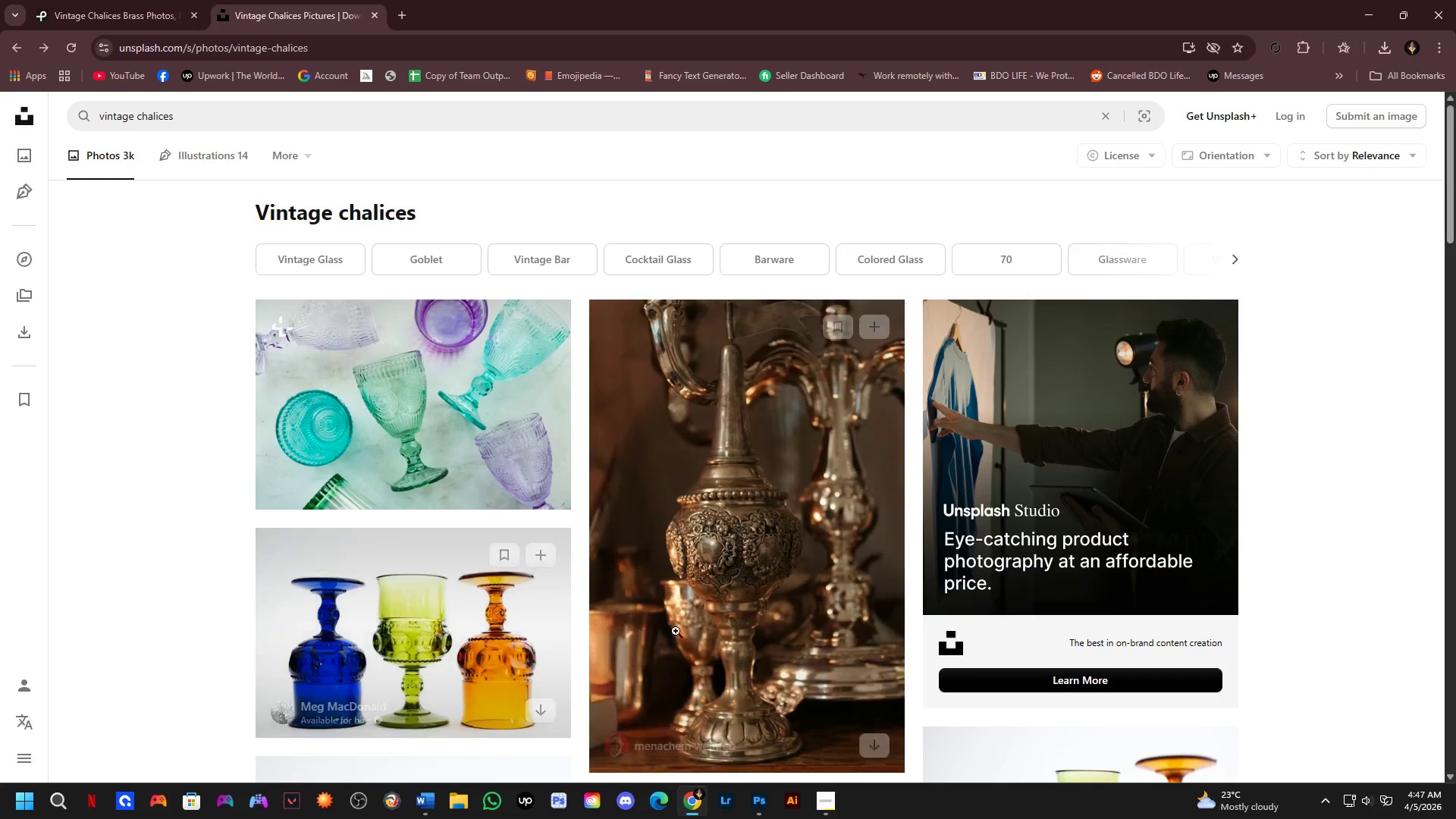 
scroll: coordinate [791, 610], scroll_direction: down, amount: 7.0
 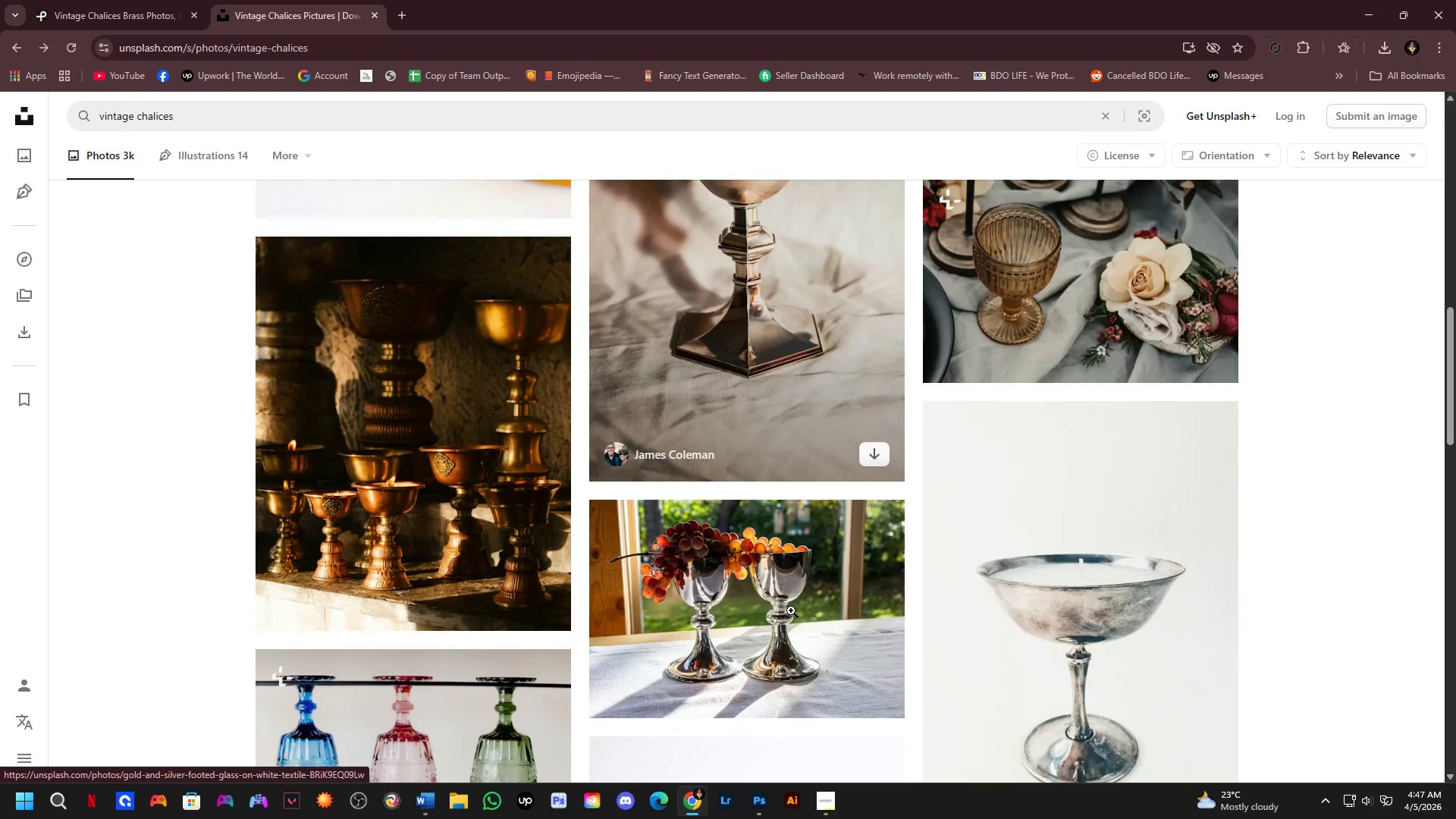 
scroll: coordinate [791, 610], scroll_direction: up, amount: 1.0
 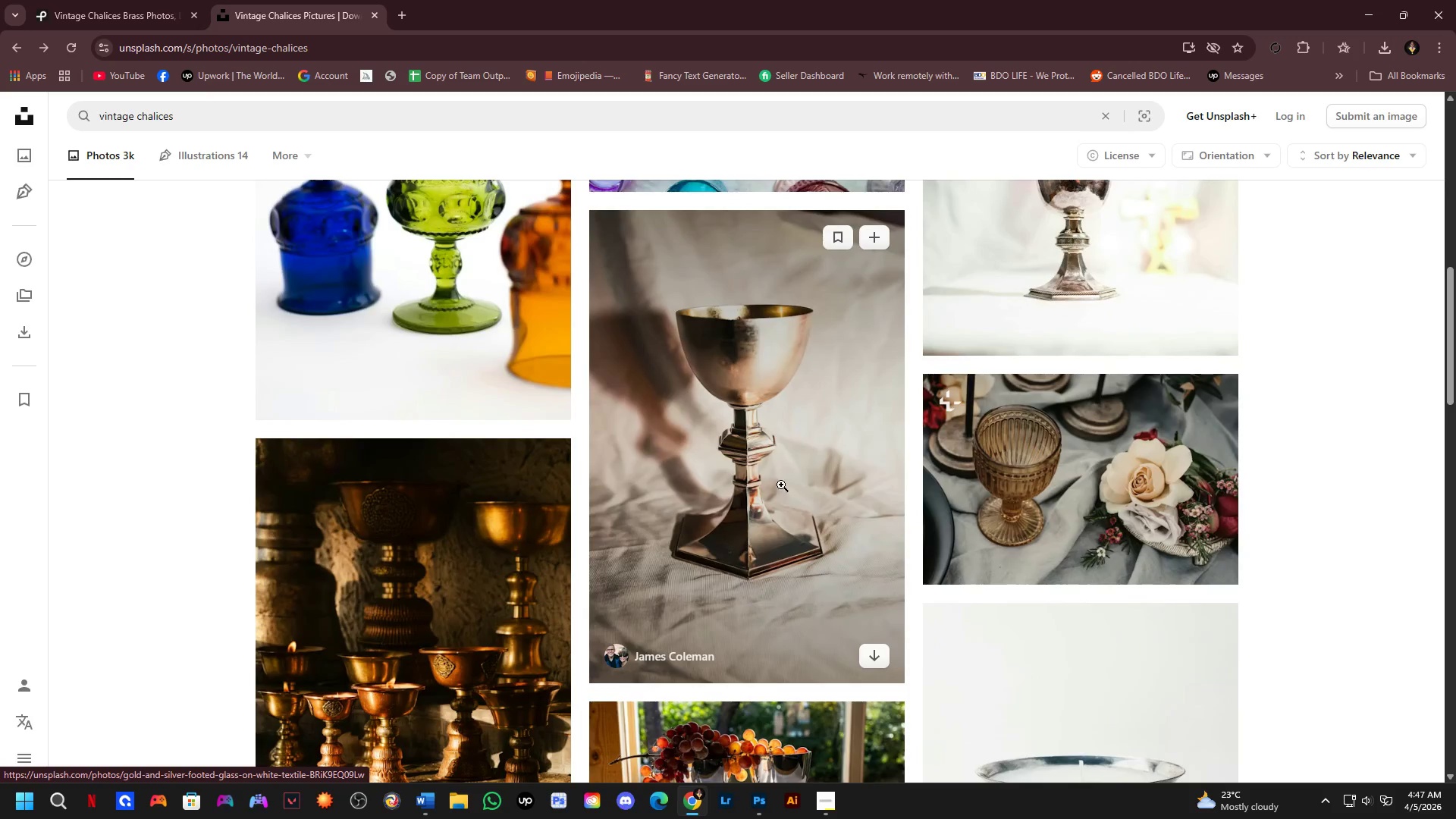 
left_click([781, 485])
 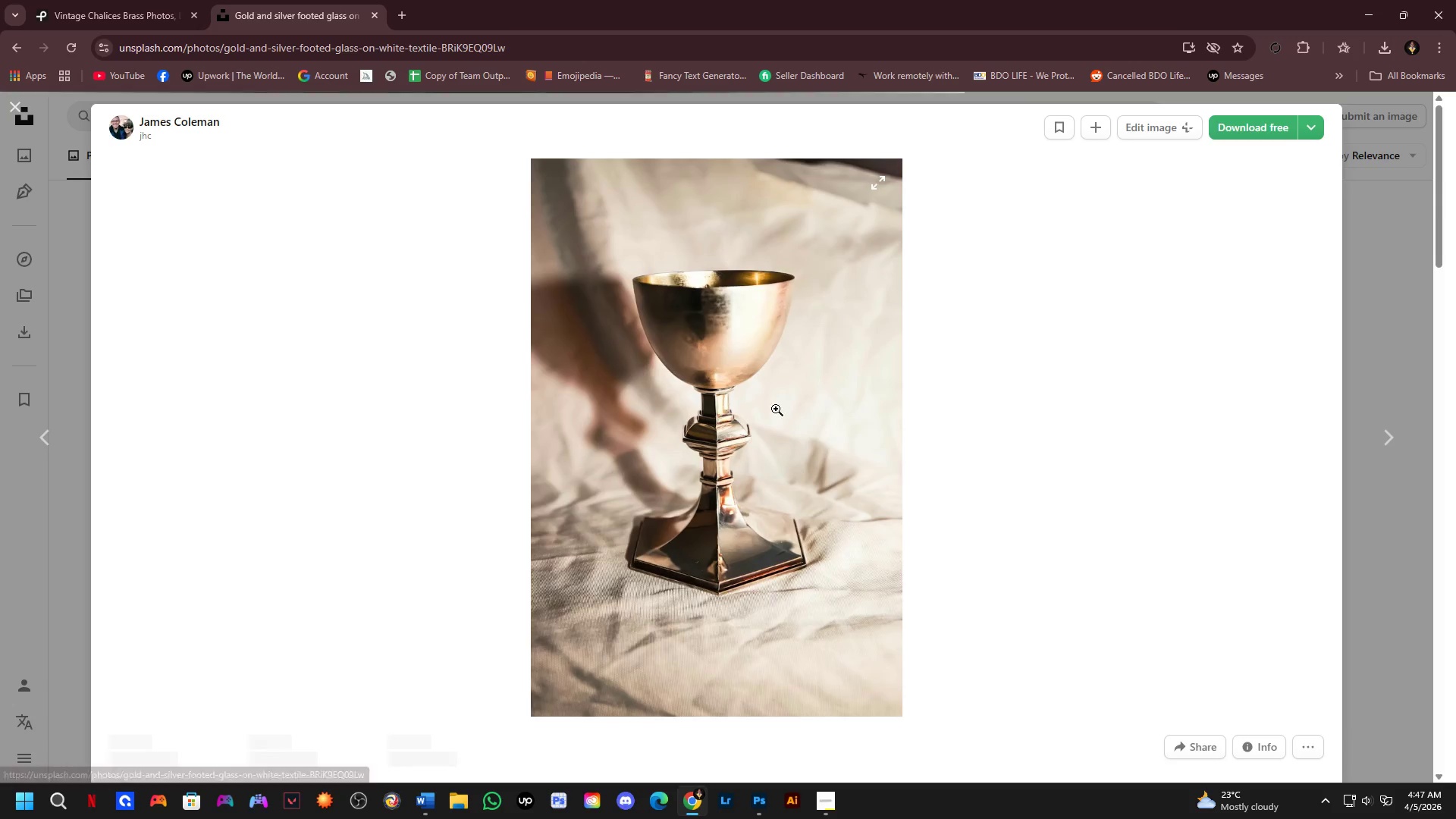 
left_click([745, 326])
 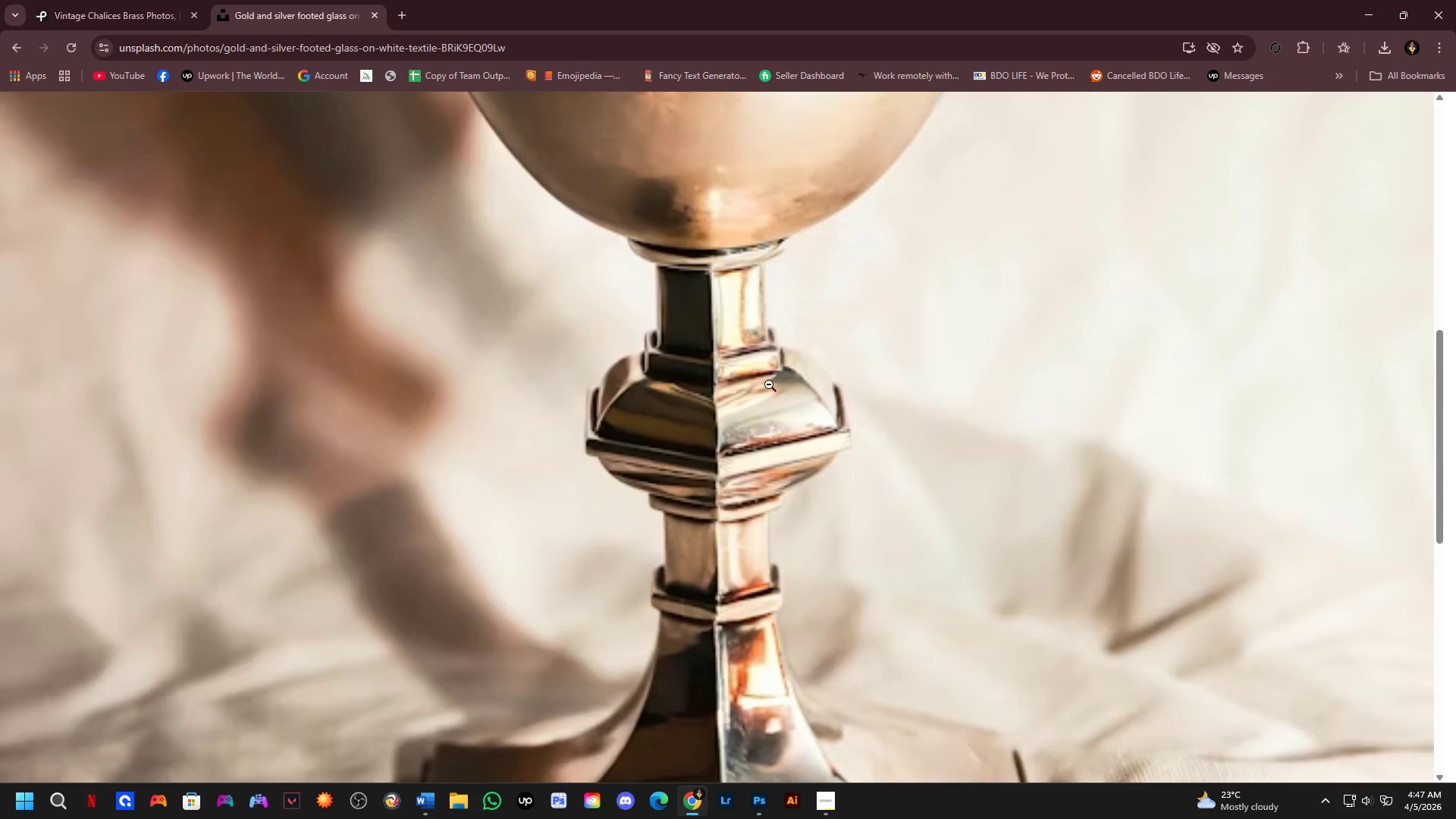 
scroll: coordinate [789, 422], scroll_direction: up, amount: 2.0
 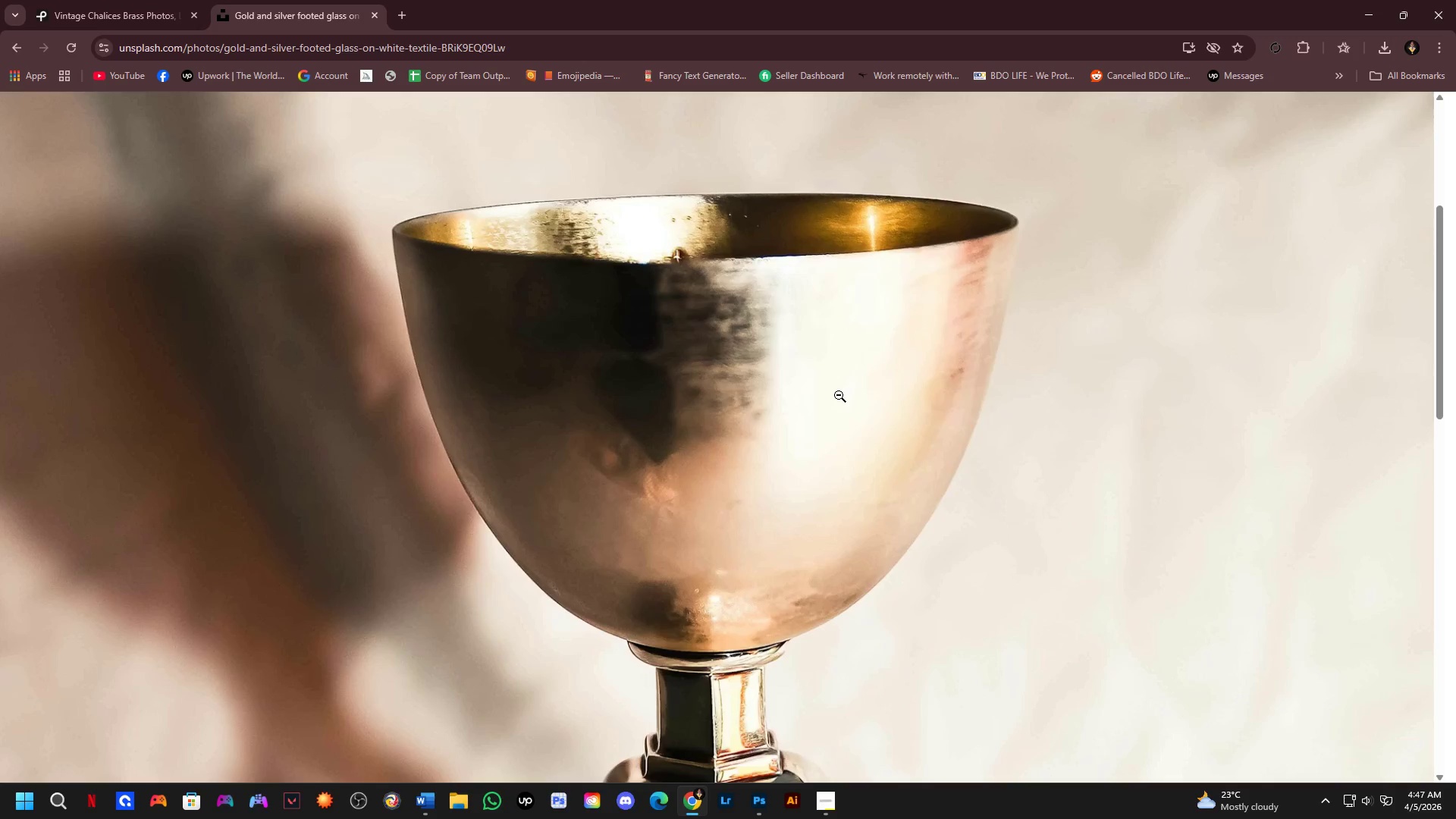 
scroll: coordinate [807, 368], scroll_direction: down, amount: 3.0
 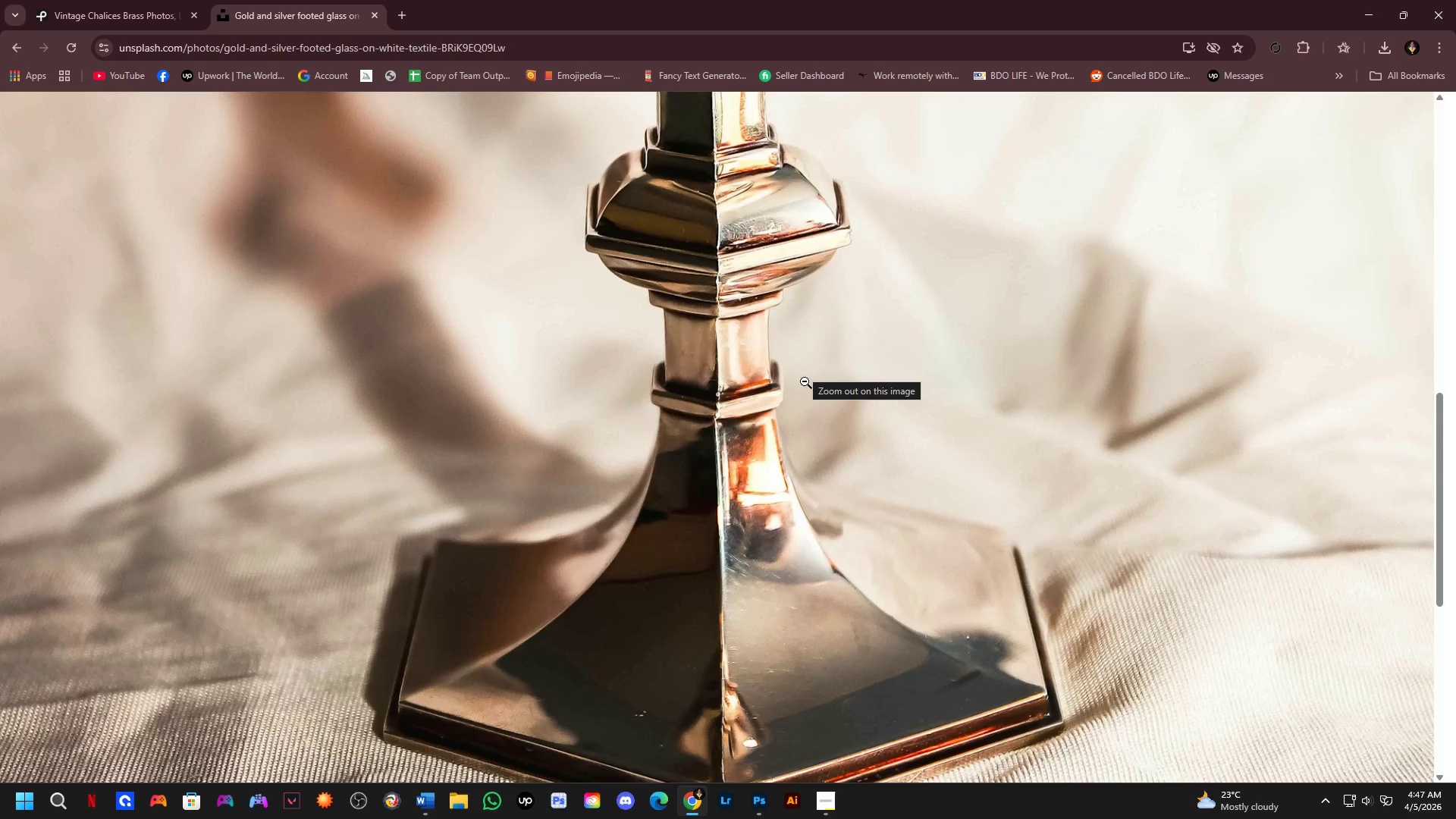 
left_click([805, 381])
 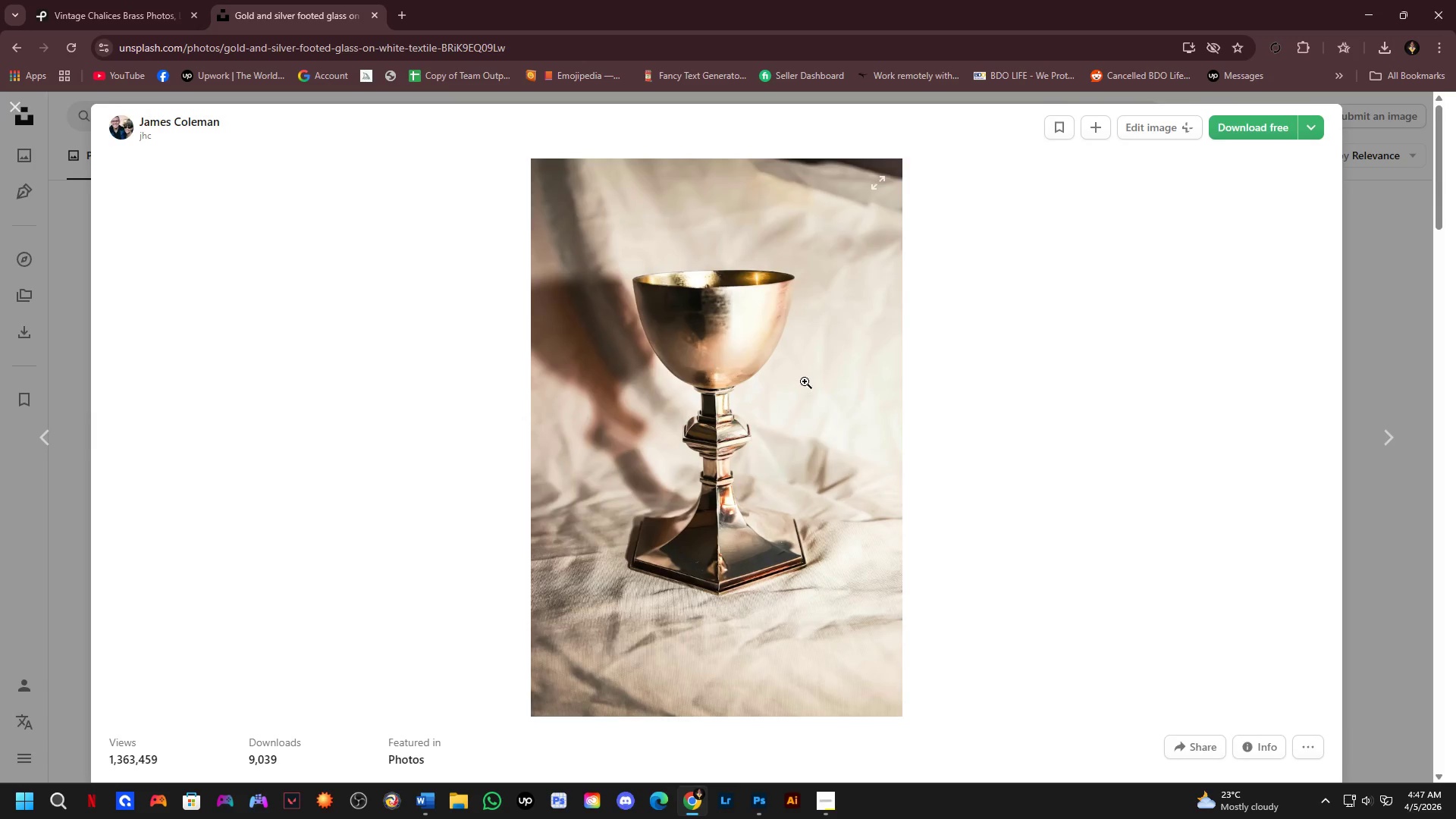 
scroll: coordinate [808, 446], scroll_direction: down, amount: 7.0
 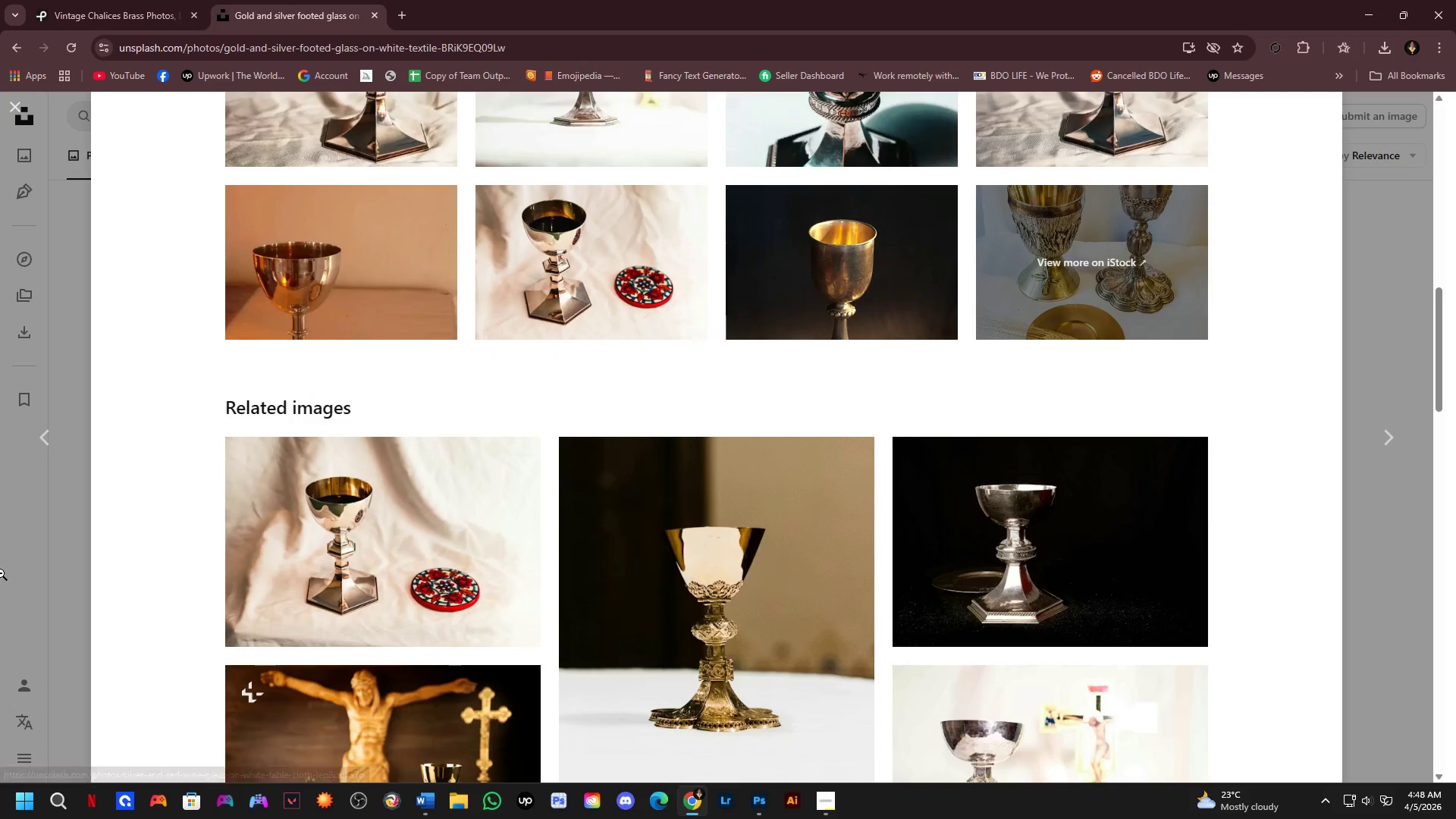 
scroll: coordinate [802, 556], scroll_direction: up, amount: 4.0
 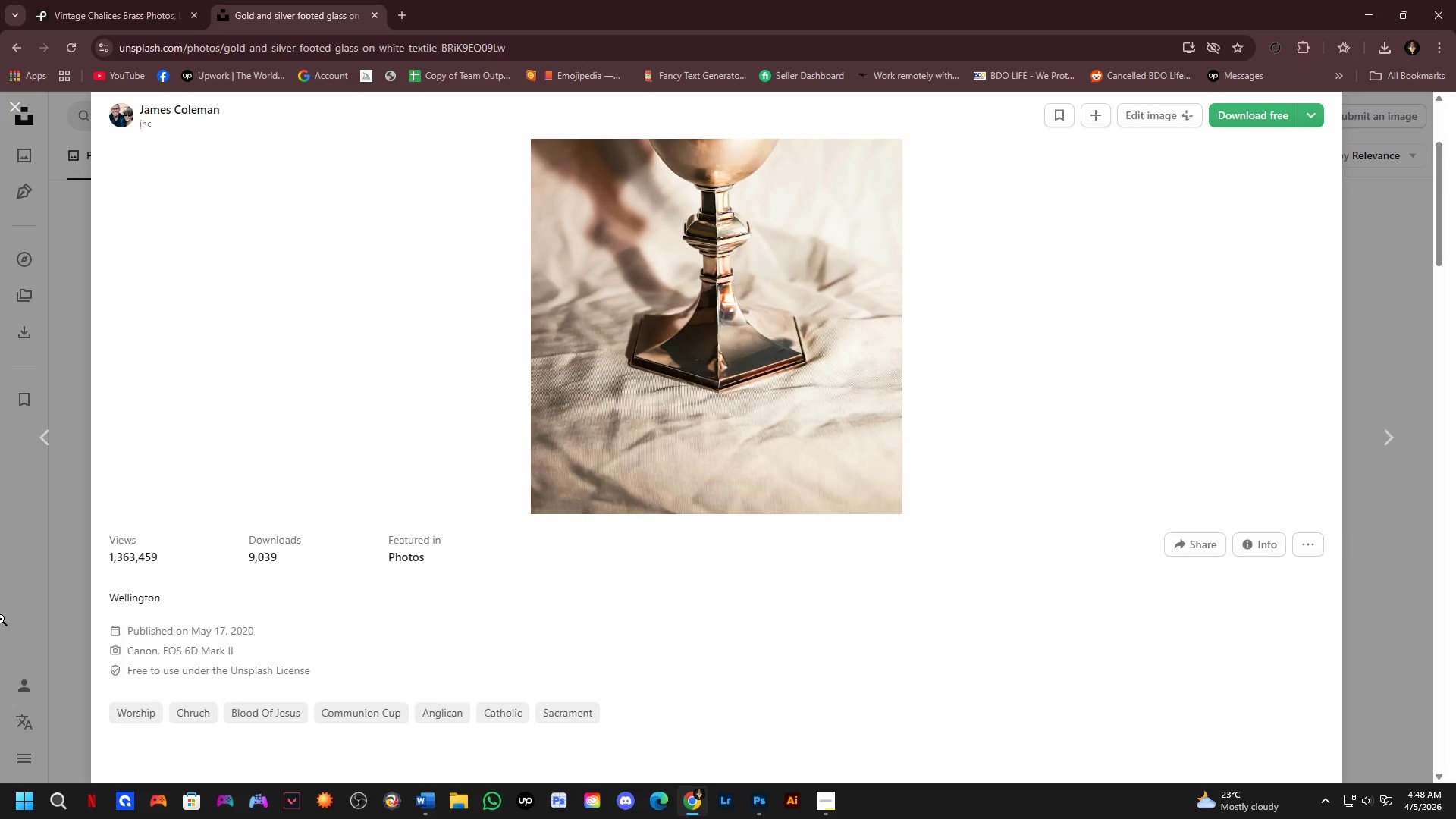 
wait(5.69)
 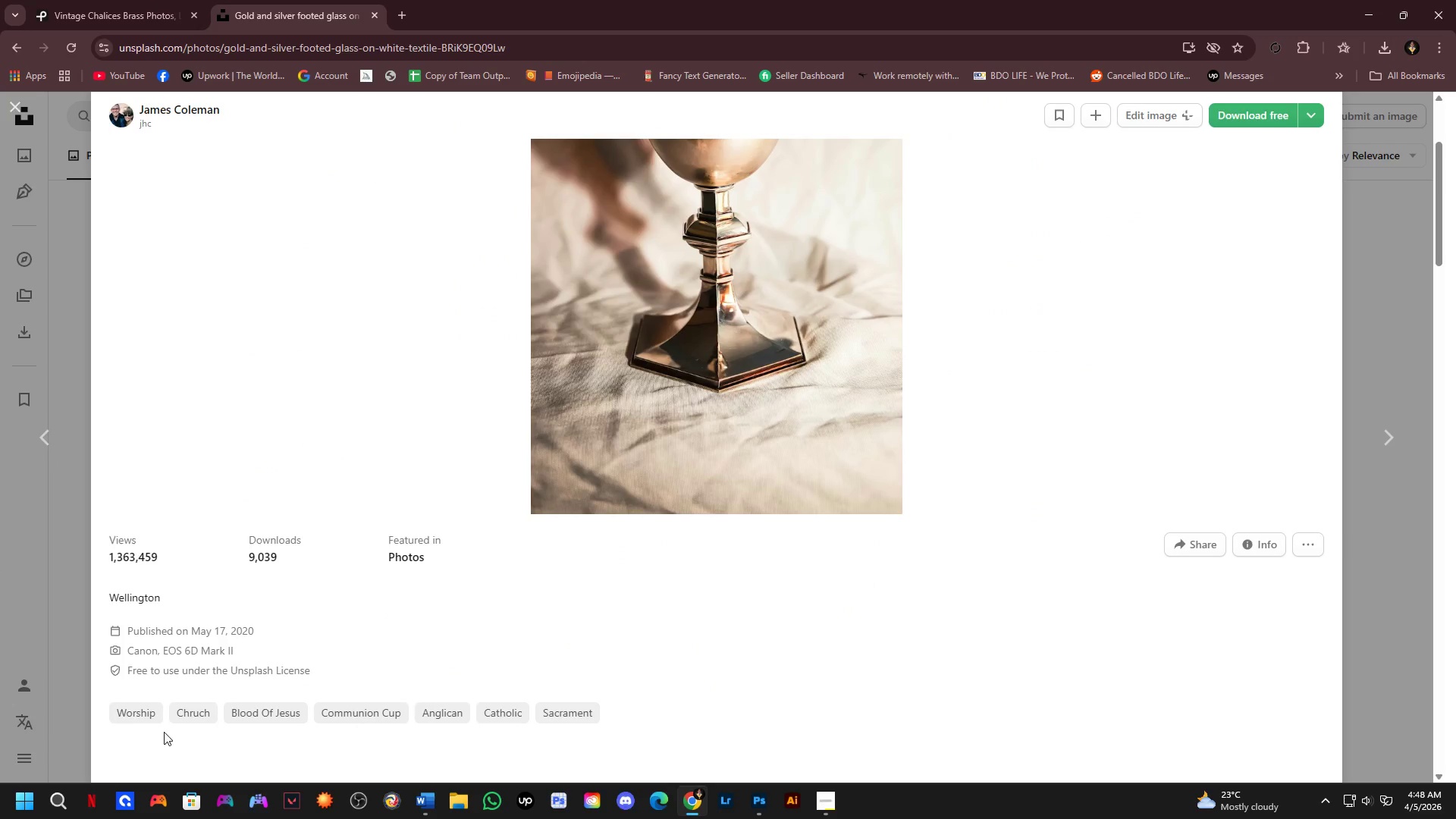 
left_click([0, 615])
 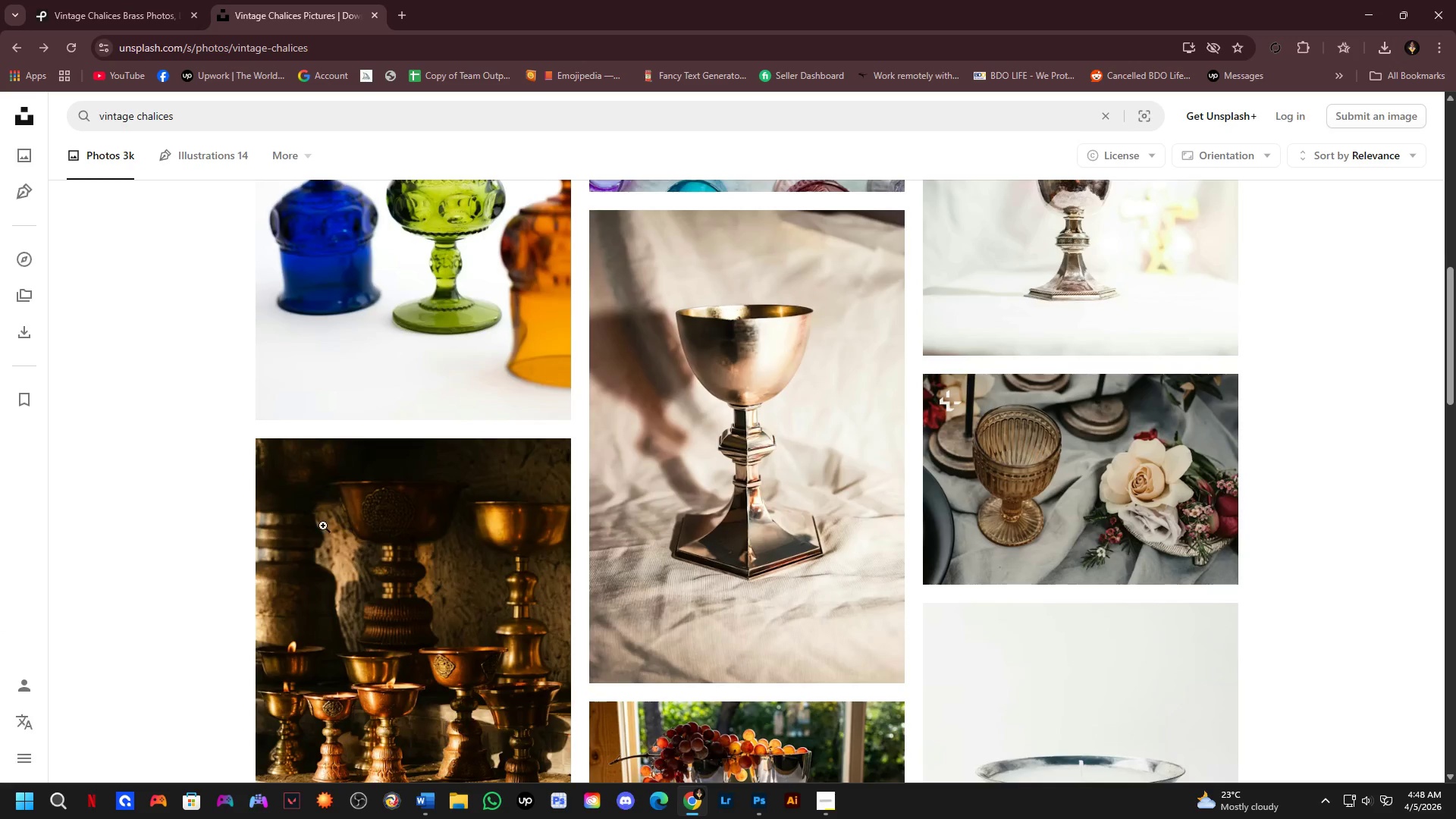 
scroll: coordinate [420, 495], scroll_direction: down, amount: 4.0
 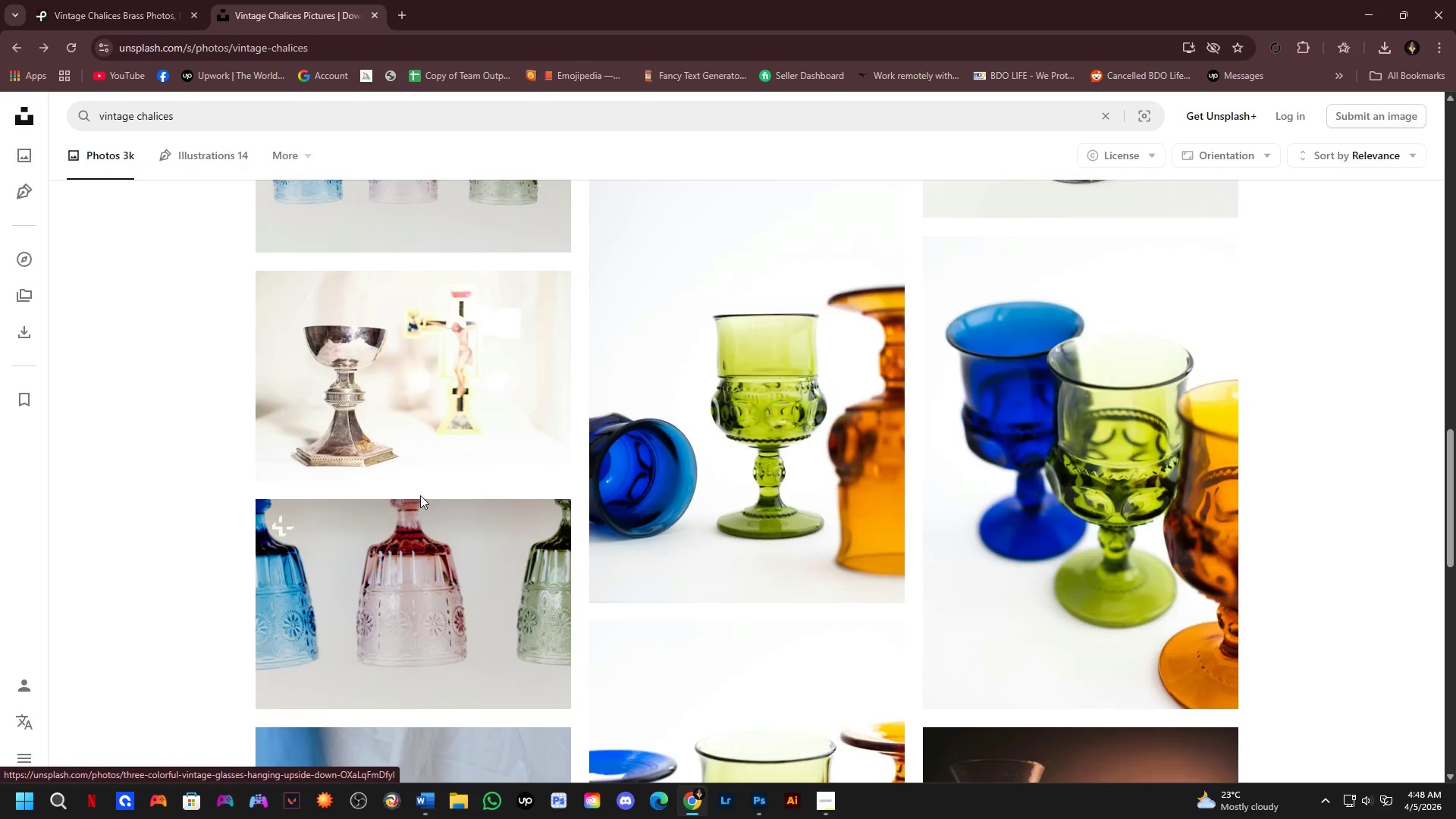 
scroll: coordinate [439, 500], scroll_direction: up, amount: 2.0
 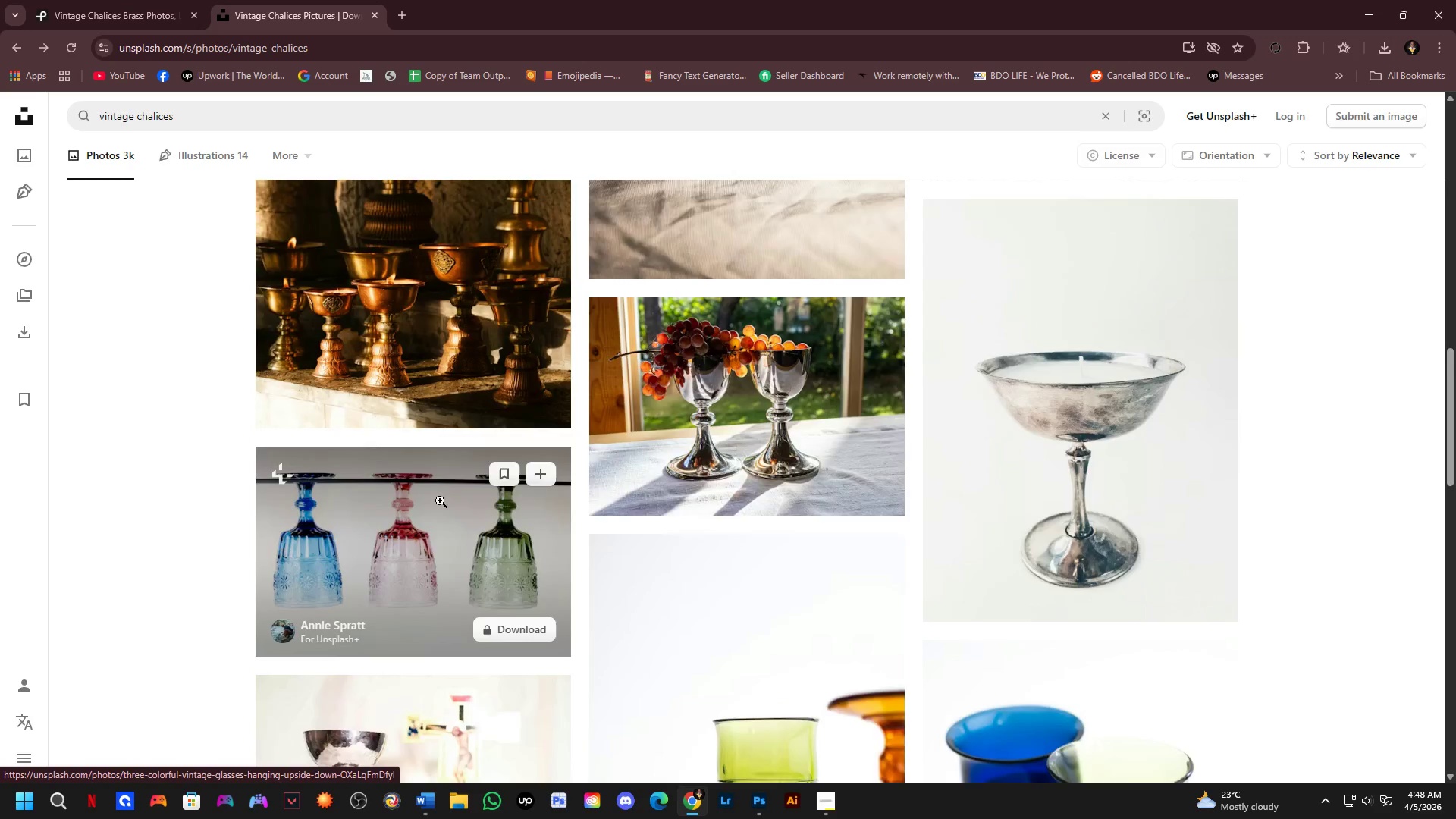 
scroll: coordinate [440, 504], scroll_direction: down, amount: 7.0
 